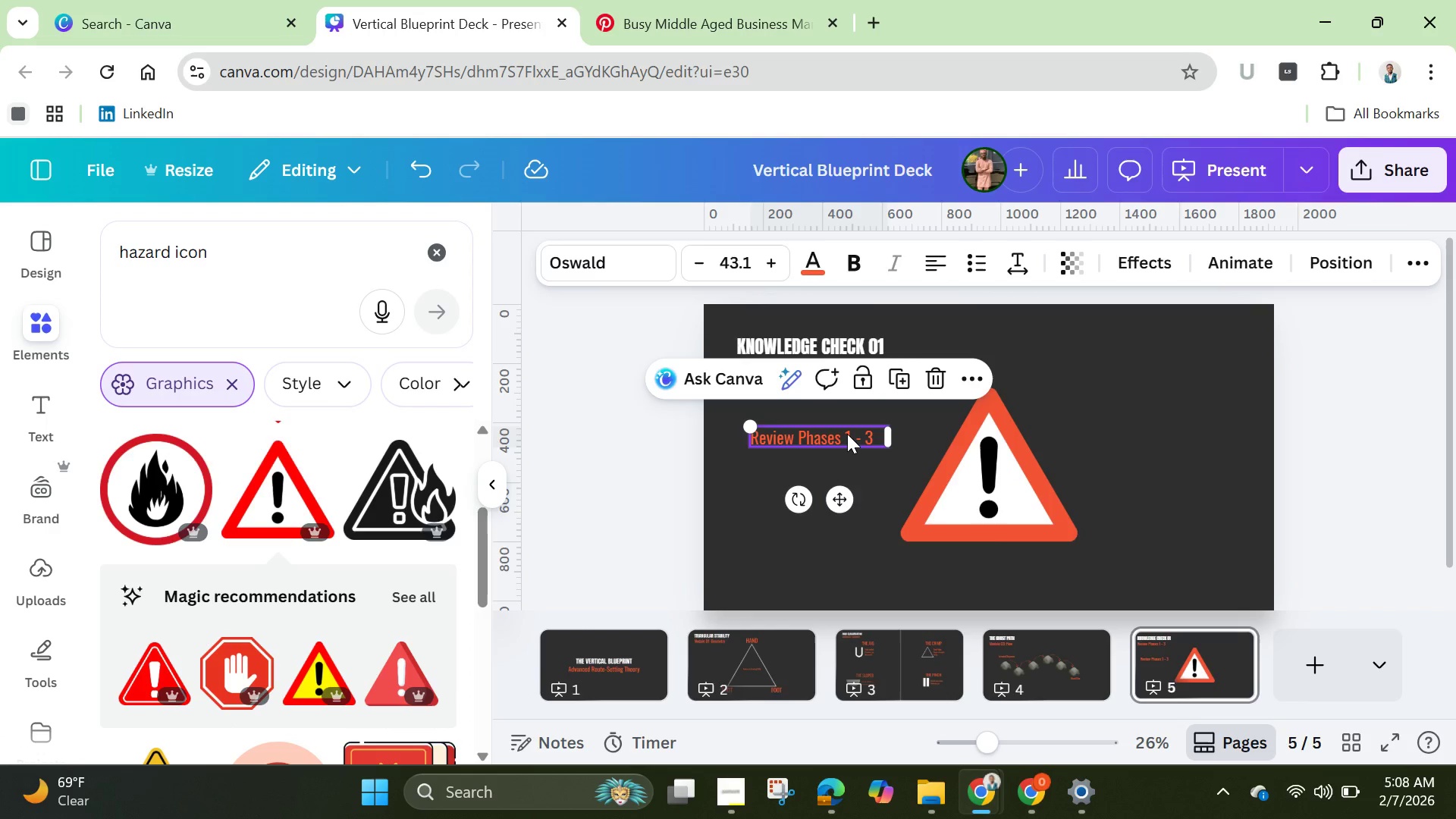 
left_click([847, 434])
 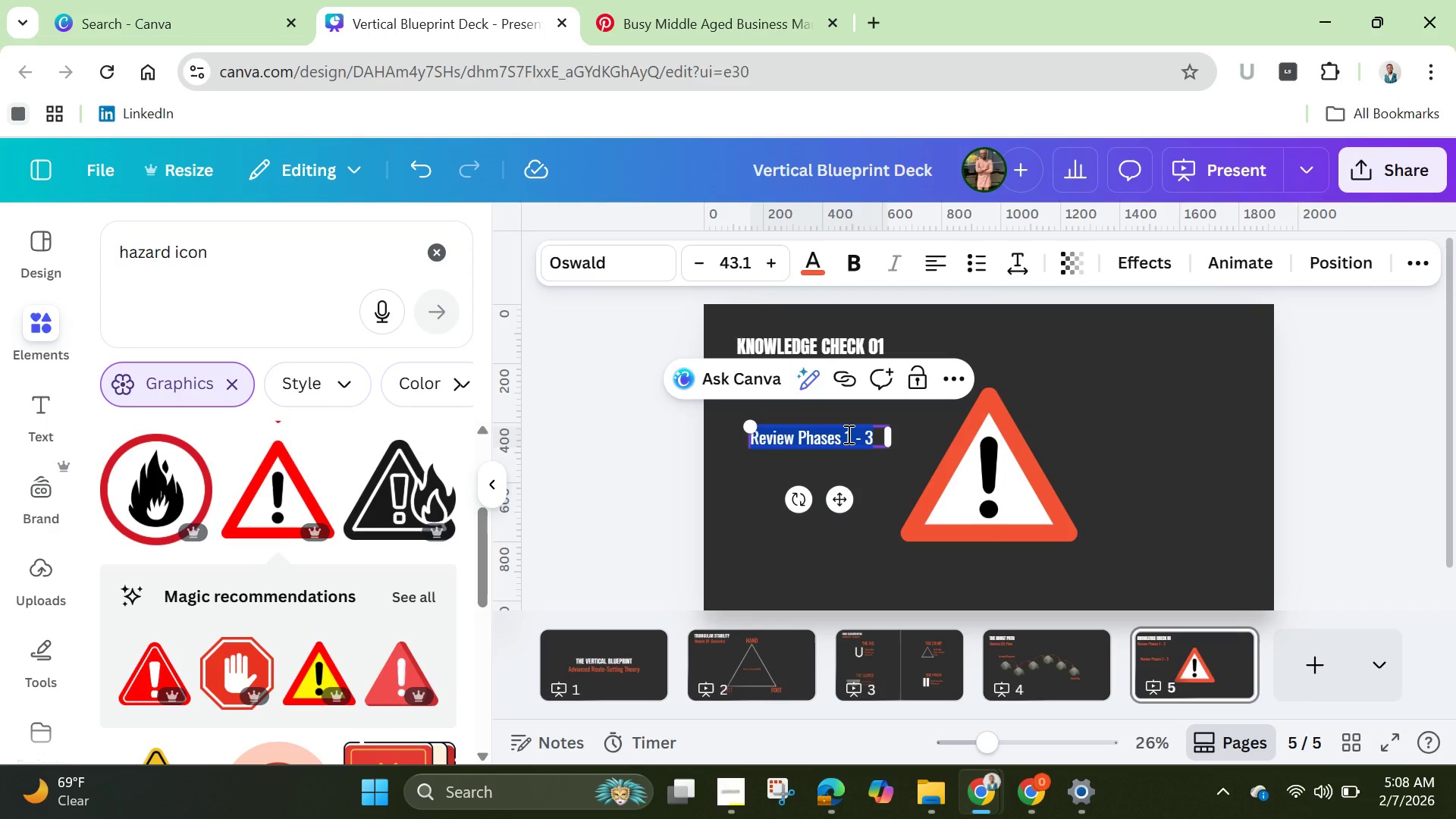 
key(Backspace)
type(Which hold type relies primarily on friction?)
 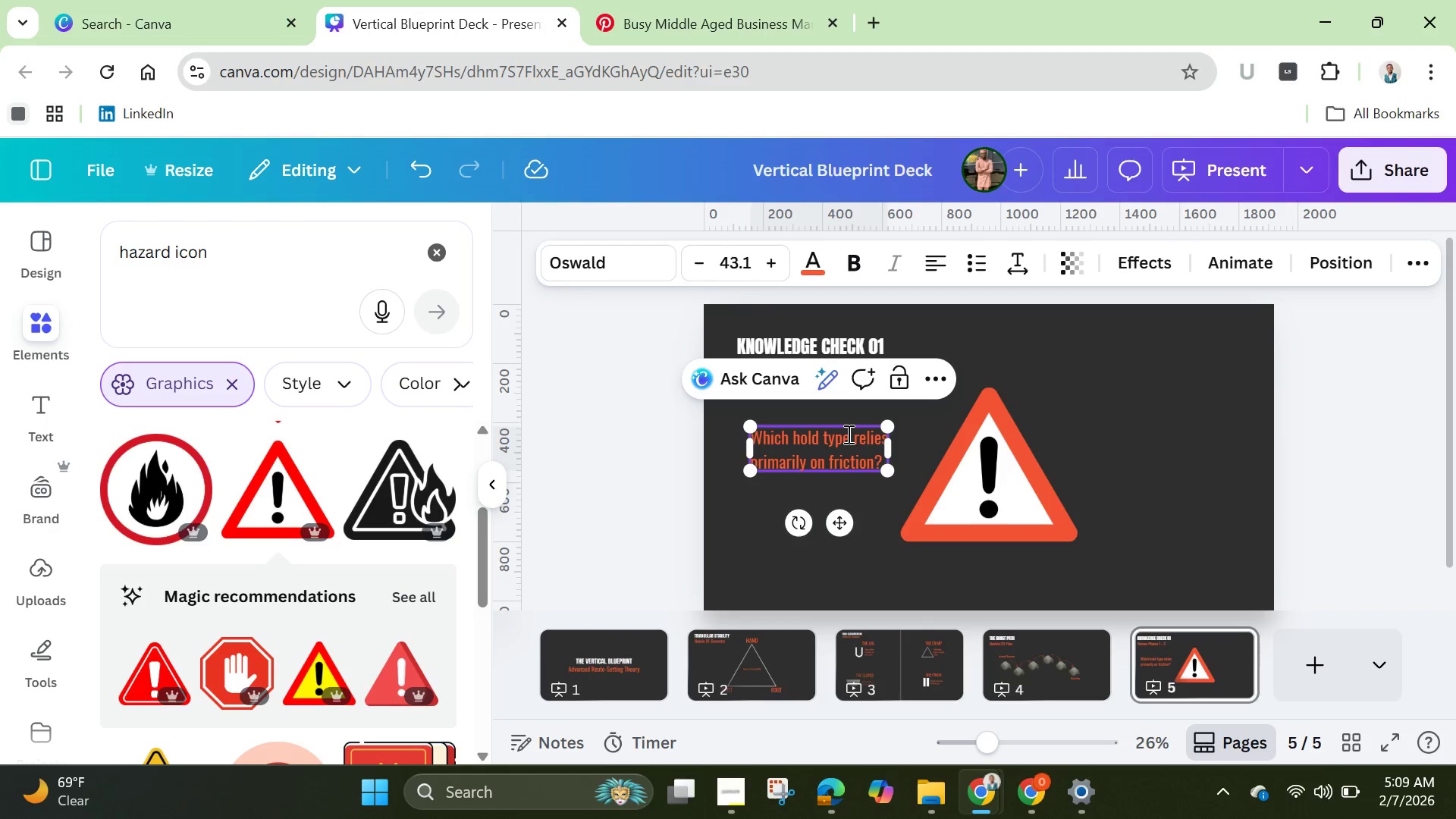 
left_click([924, 551])
 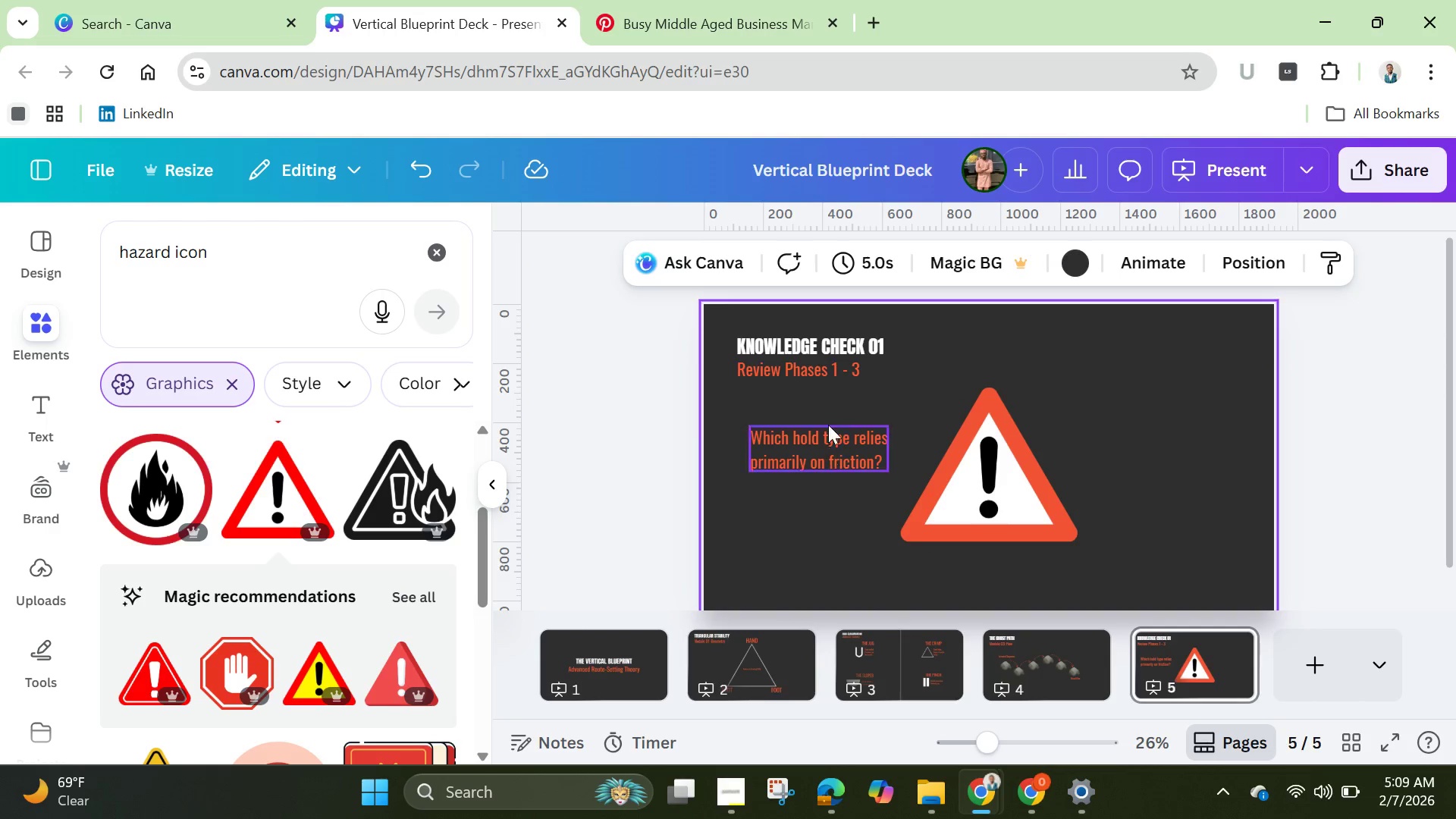 
left_click([828, 419])
 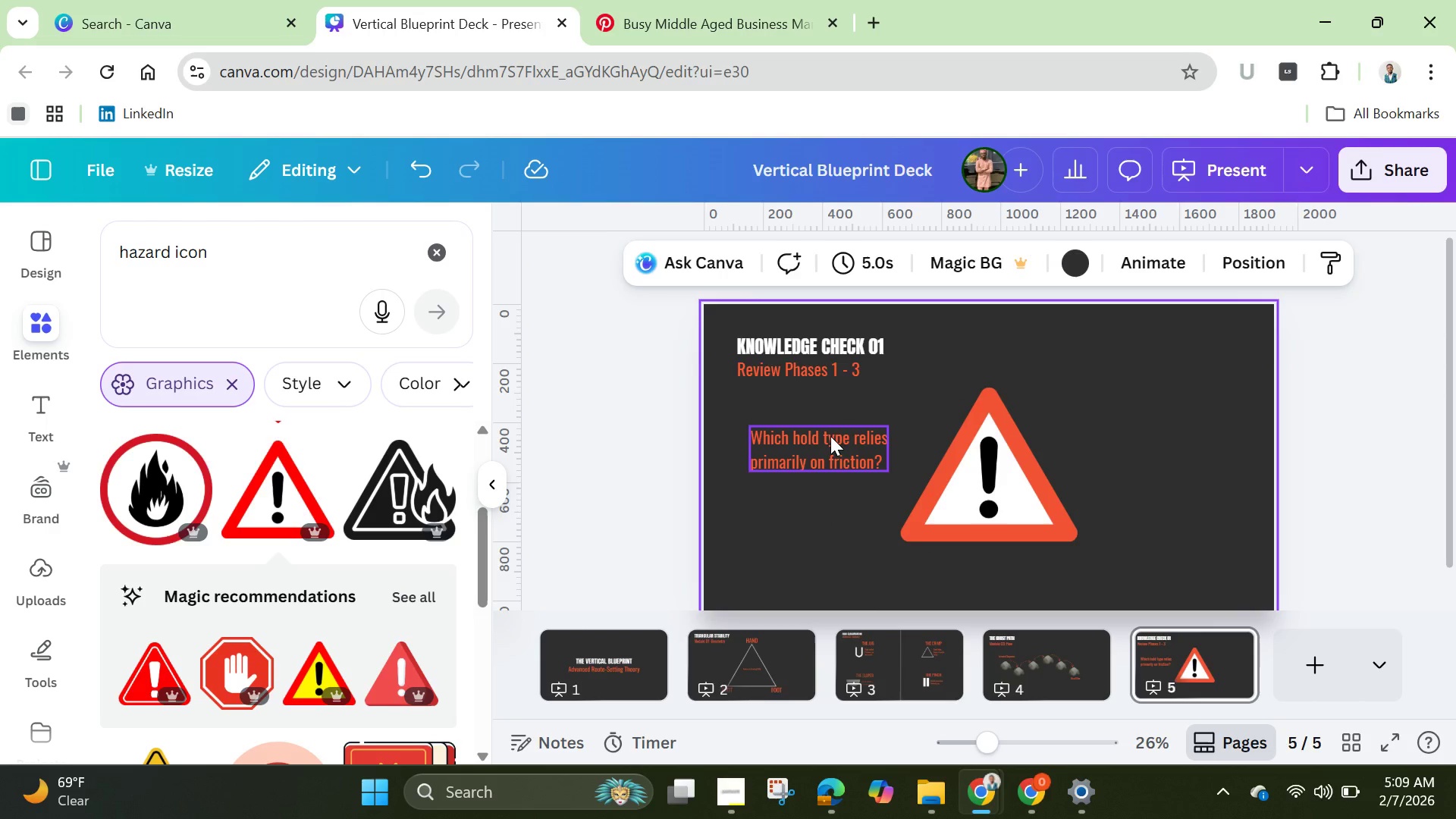 
left_click([830, 436])
 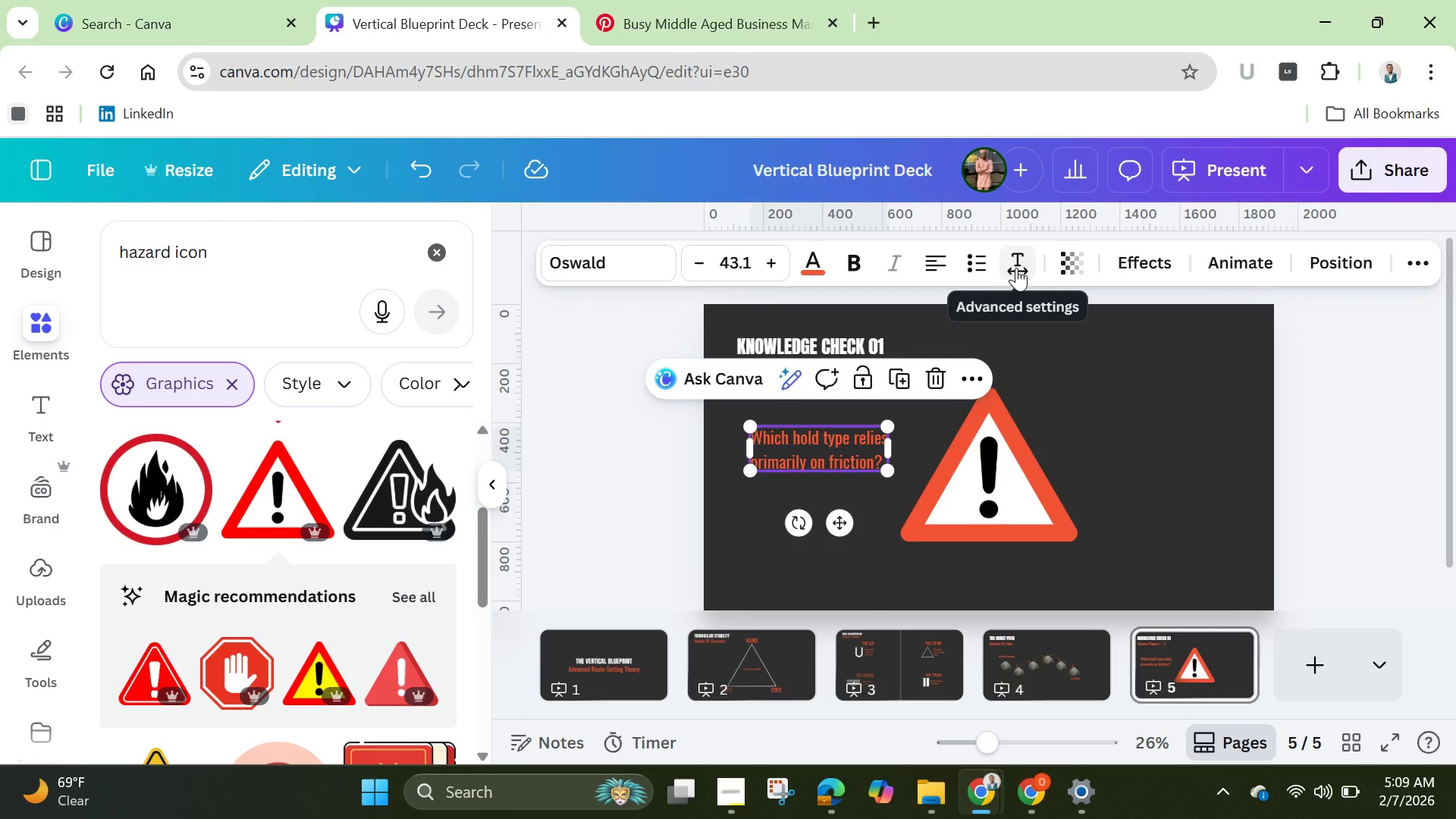 
left_click([1022, 261])
 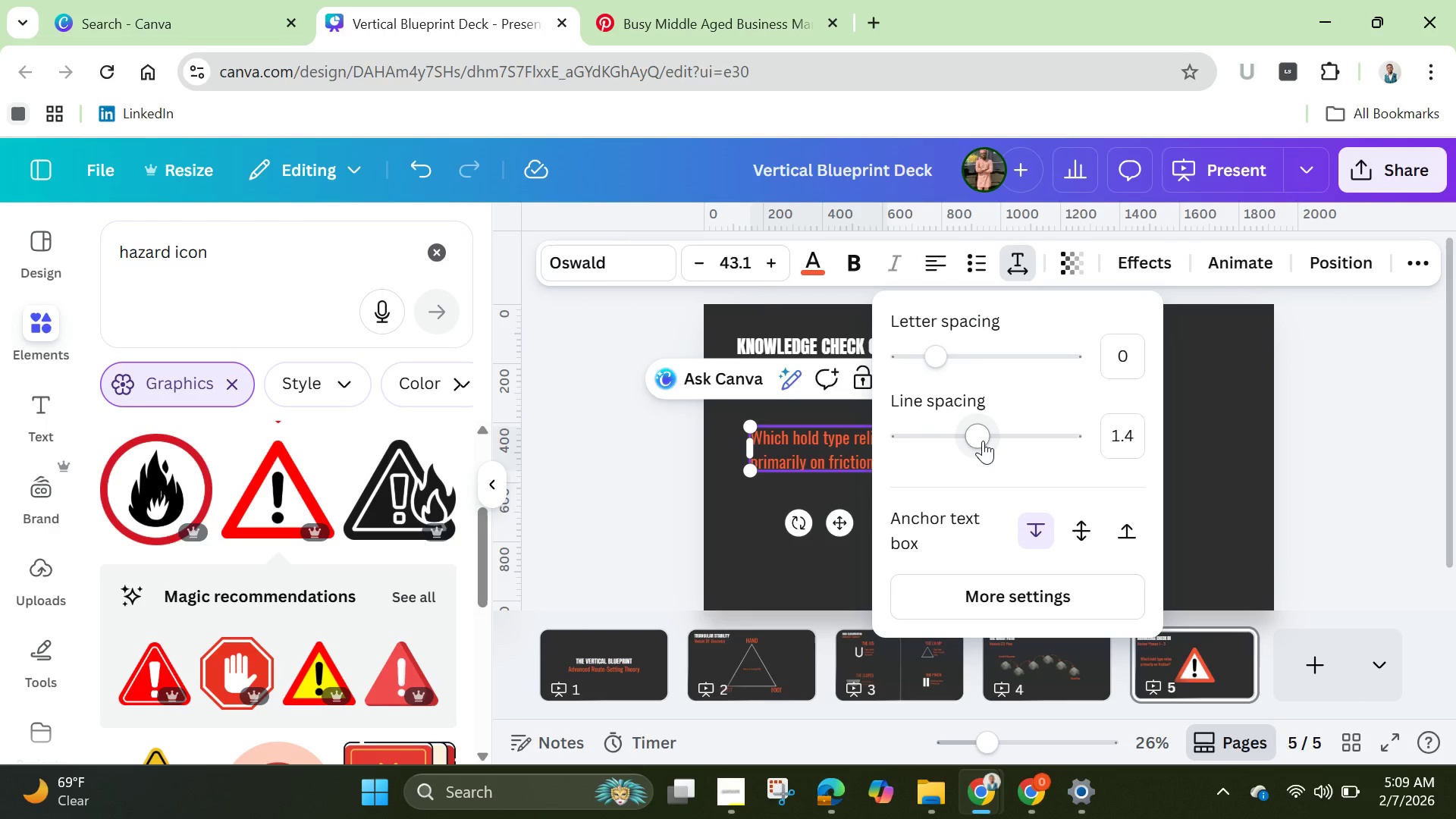 
left_click_drag(start_coordinate=[983, 441], to_coordinate=[947, 440])
 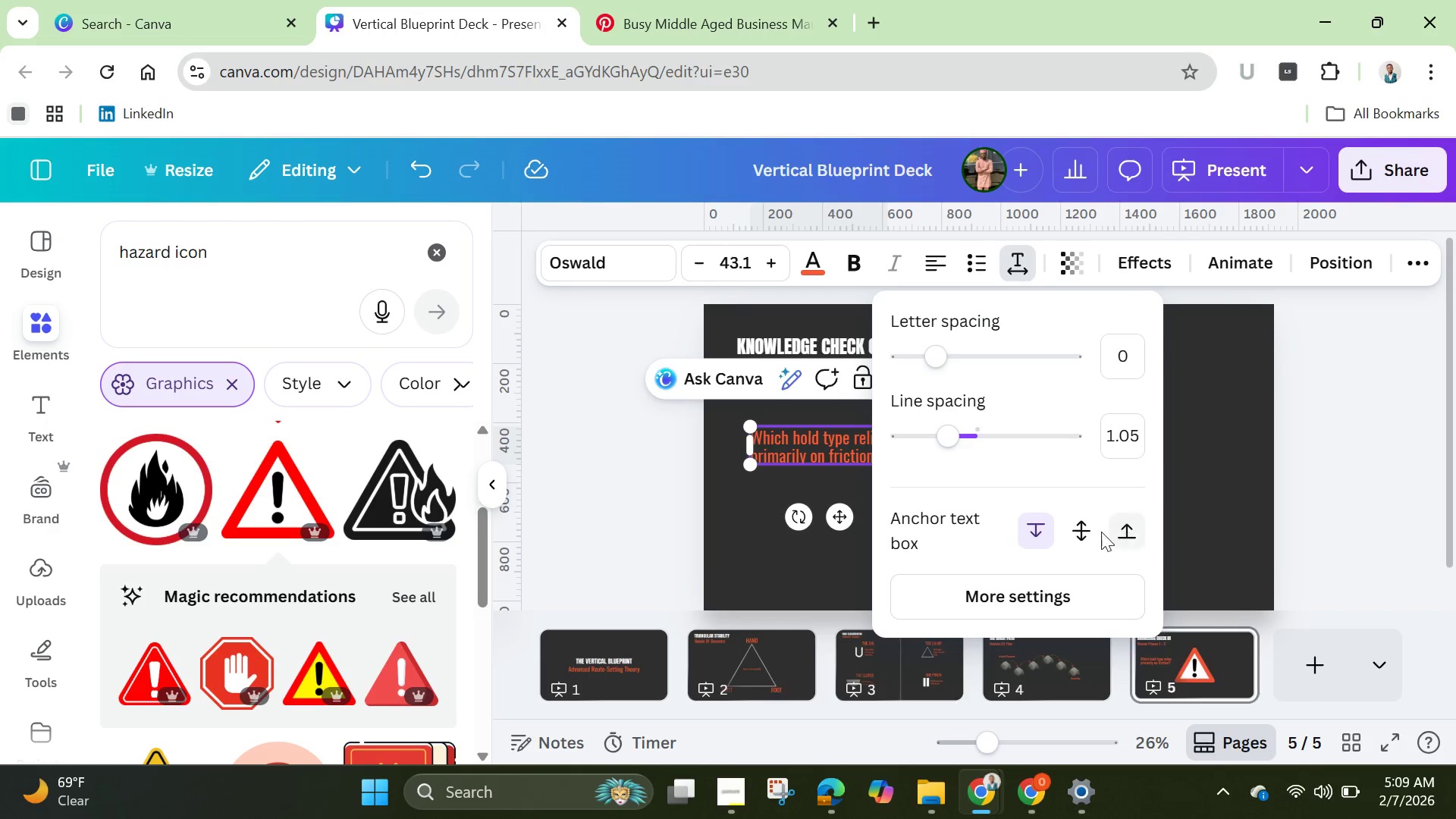 
left_click([1081, 526])
 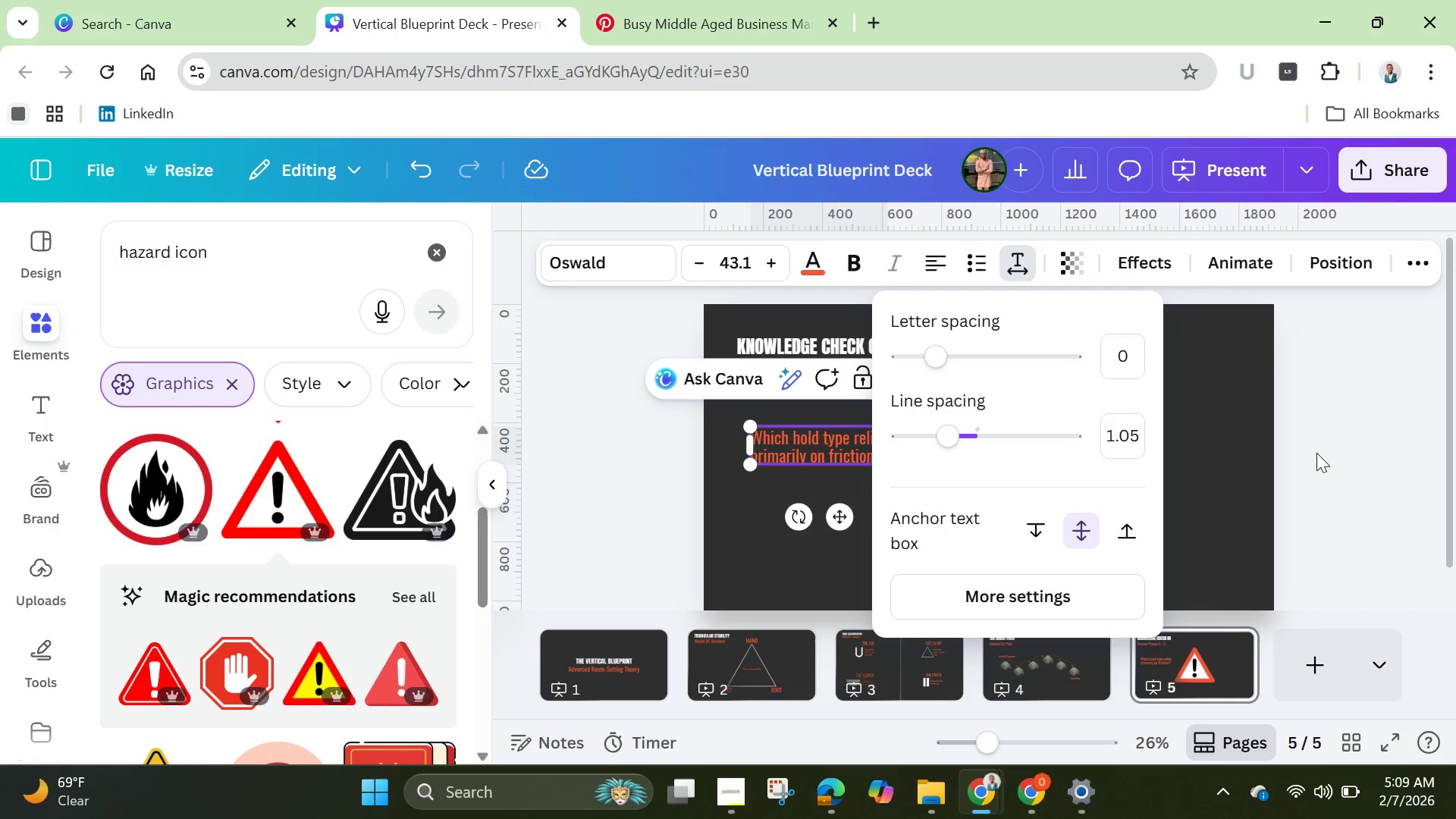 
left_click([1316, 453])
 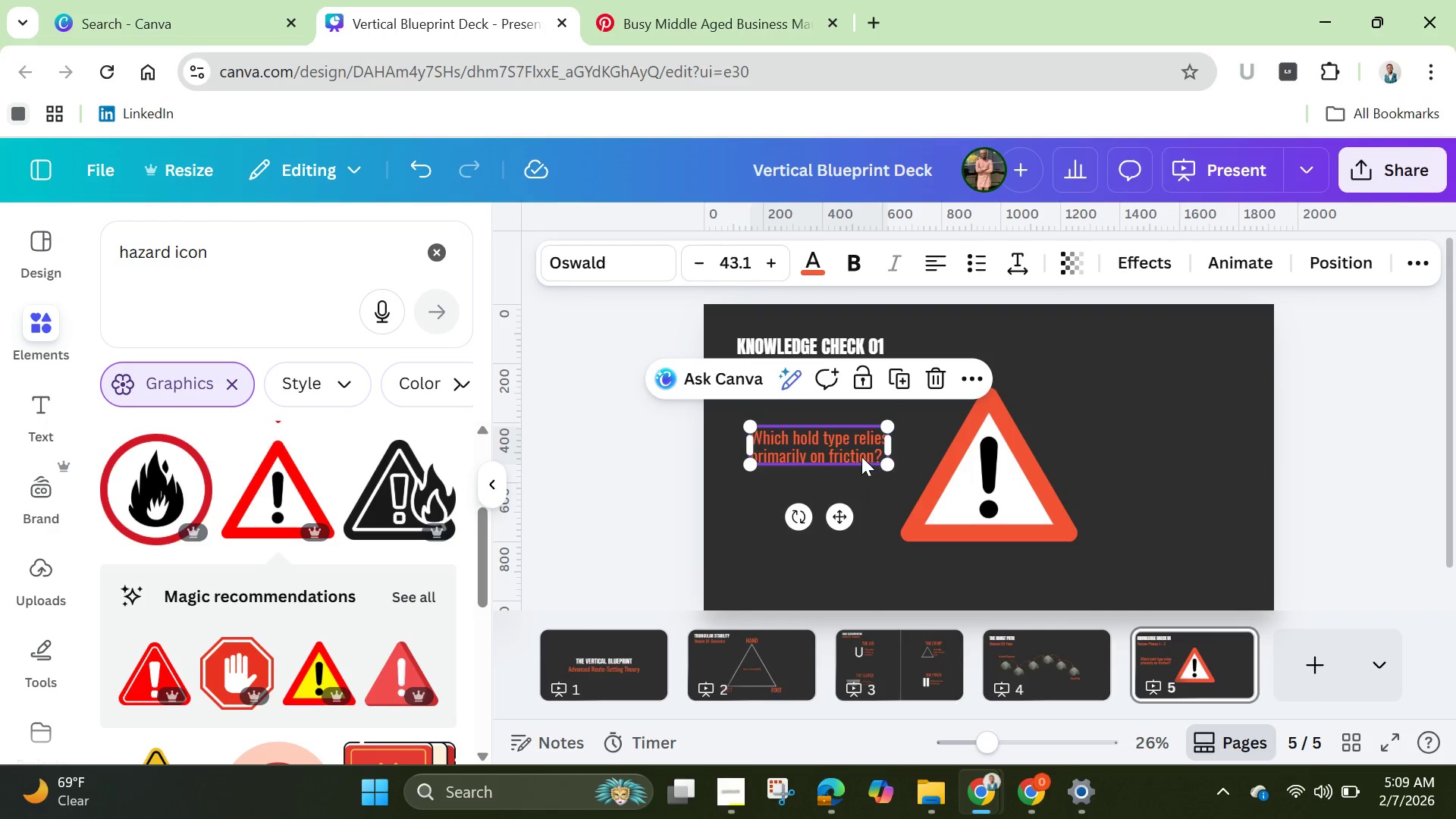 
left_click_drag(start_coordinate=[855, 448], to_coordinate=[868, 468])
 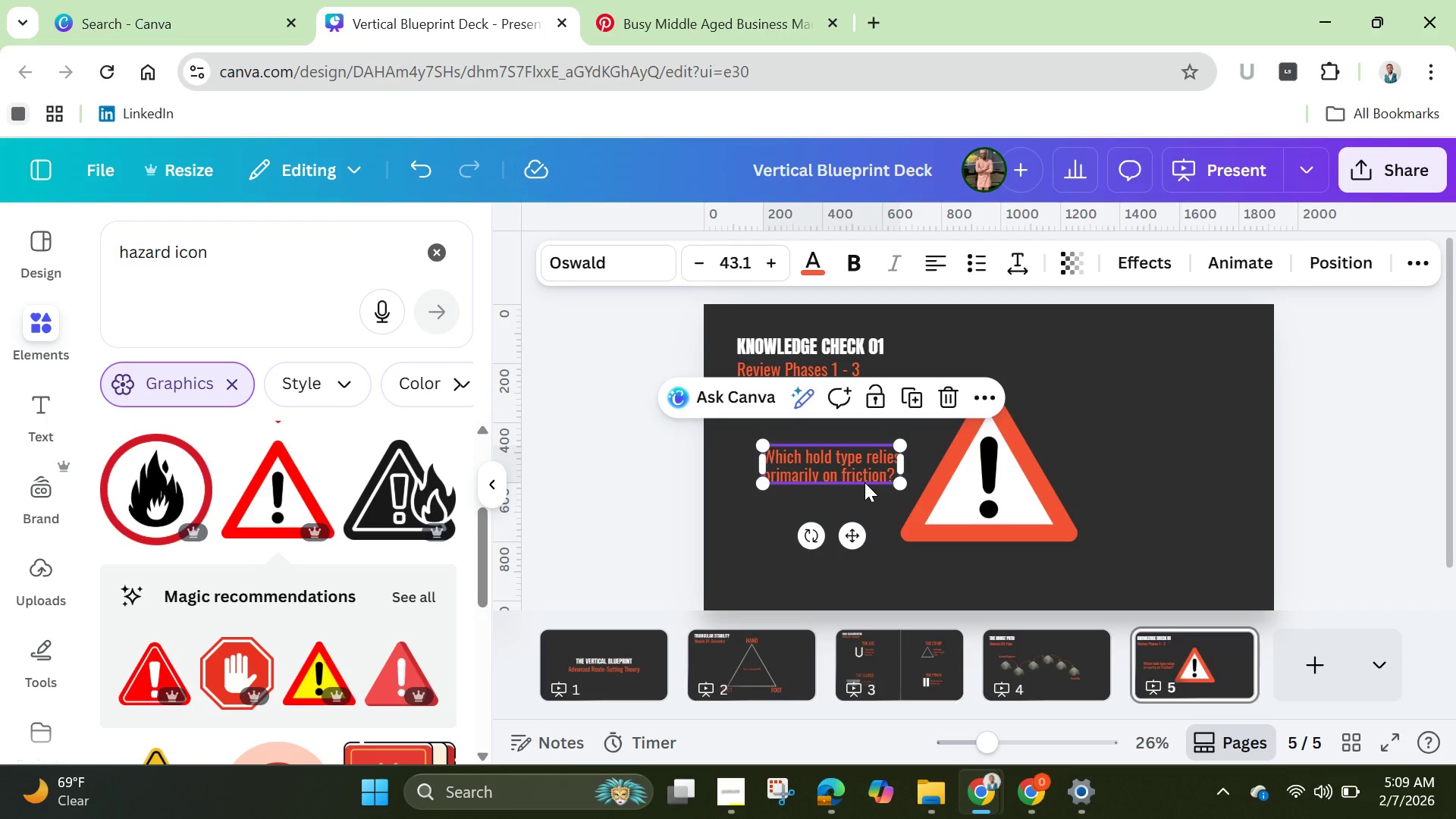 
wait(16.56)
 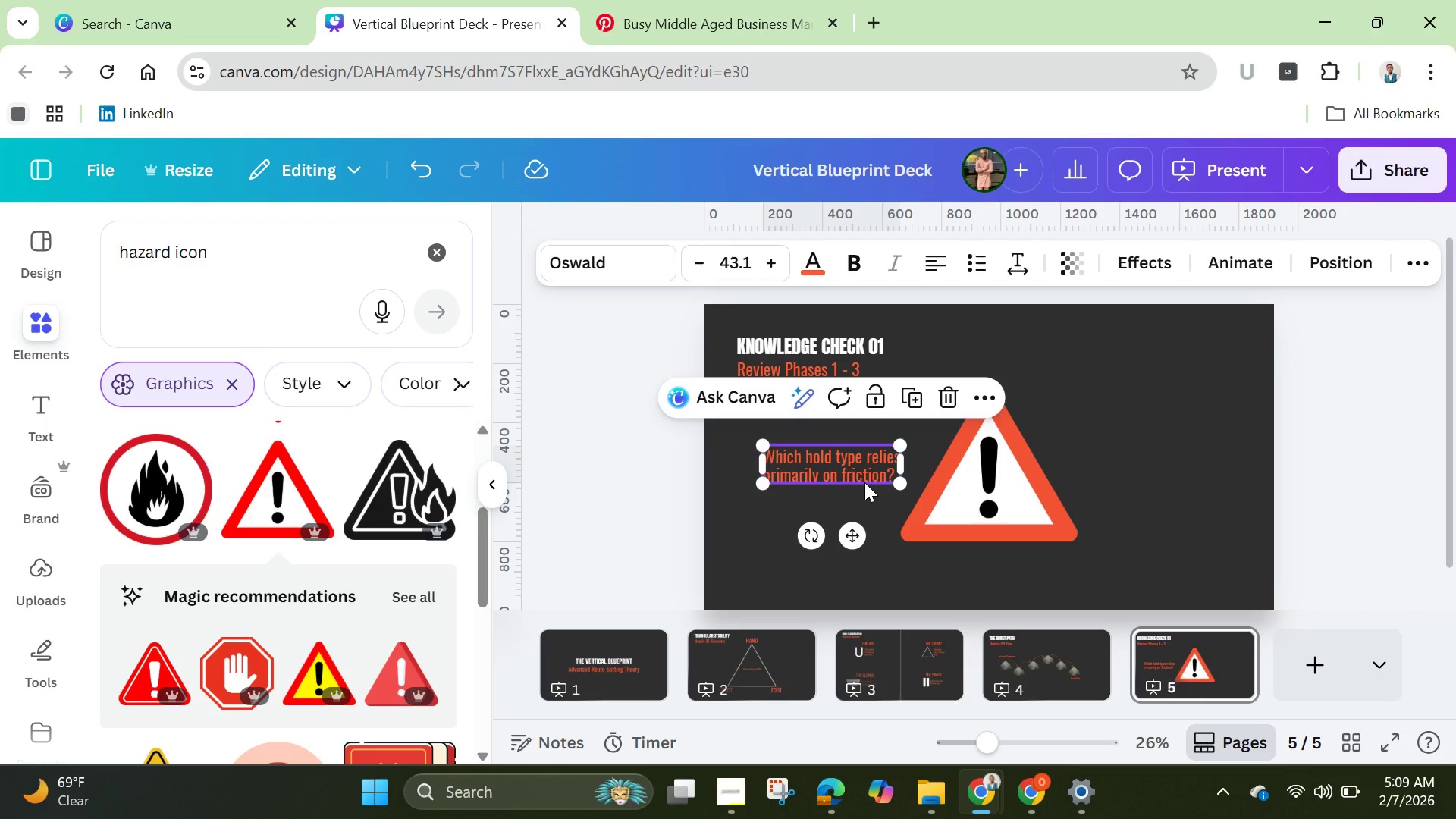 
left_click([1126, 488])
 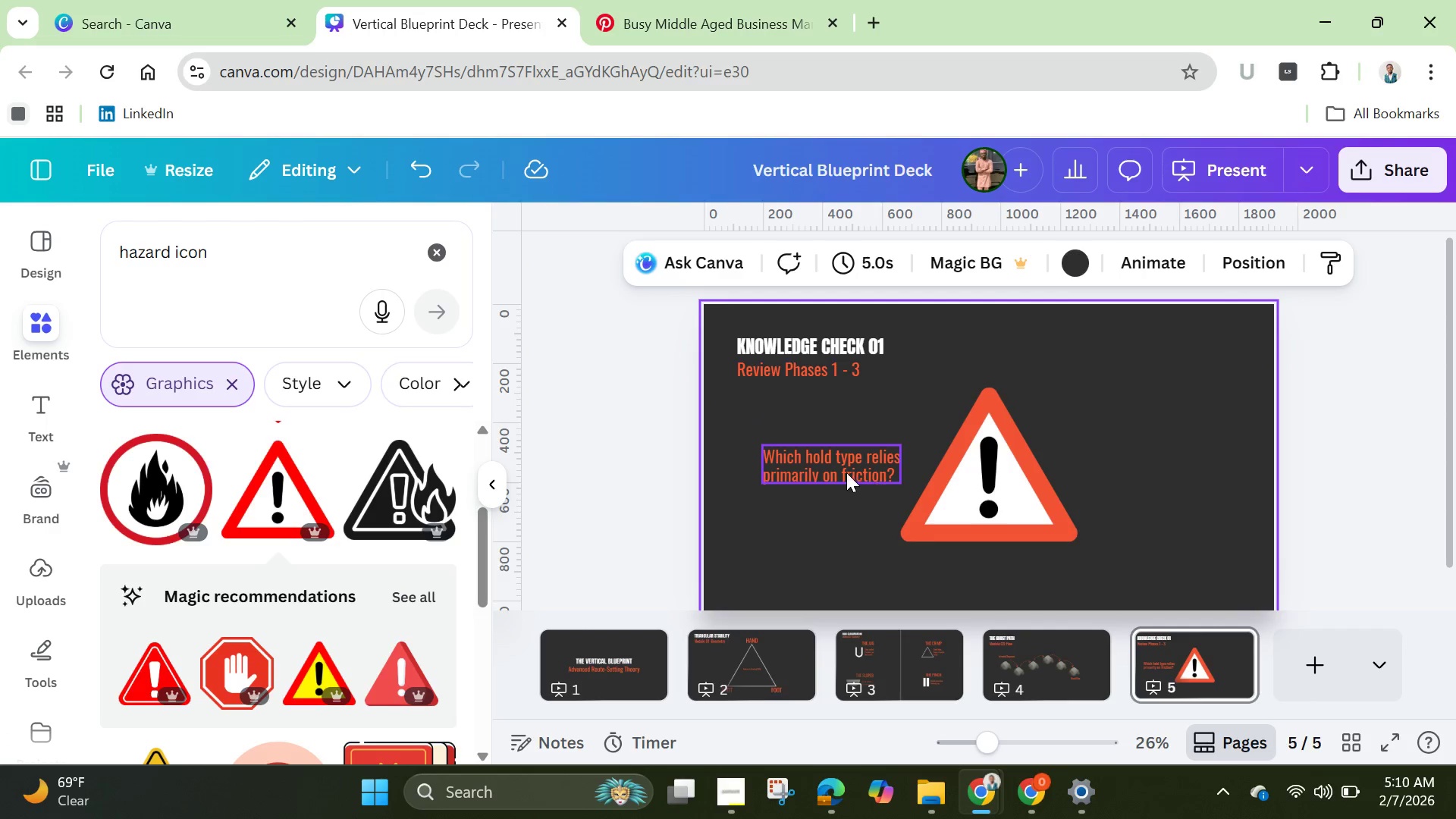 
left_click([843, 470])
 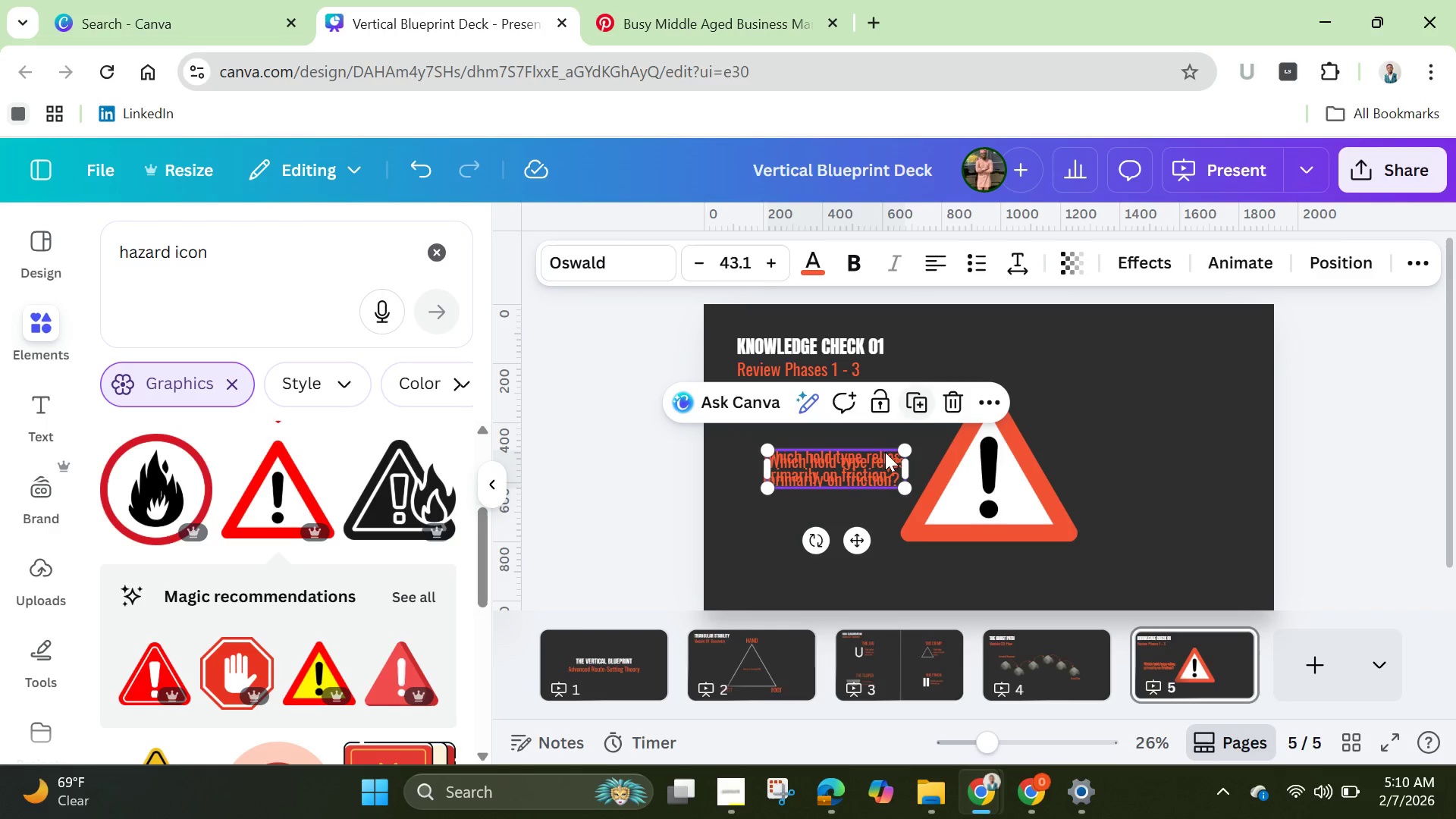 
left_click_drag(start_coordinate=[856, 472], to_coordinate=[1170, 467])
 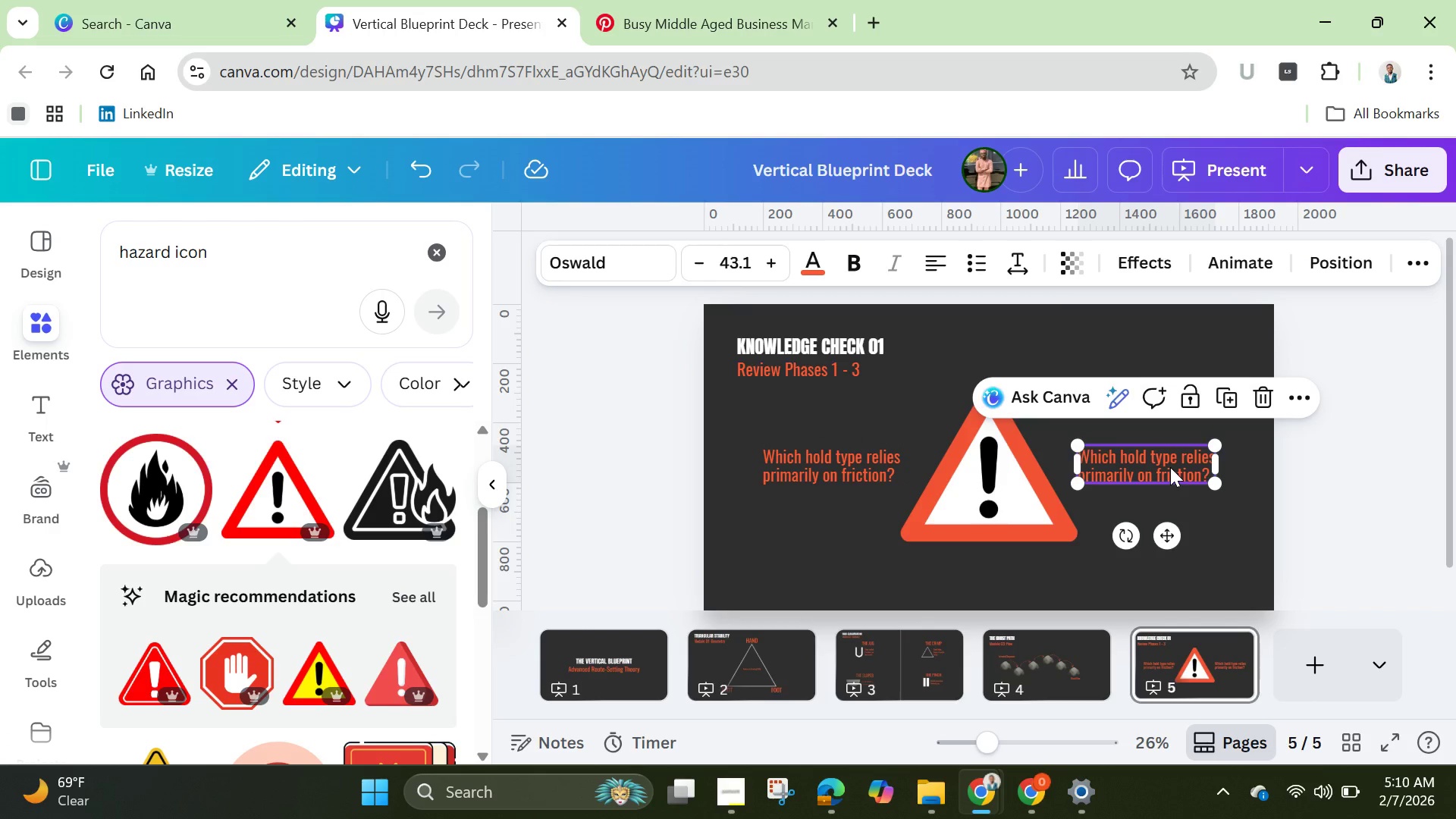 
left_click([1170, 467])
 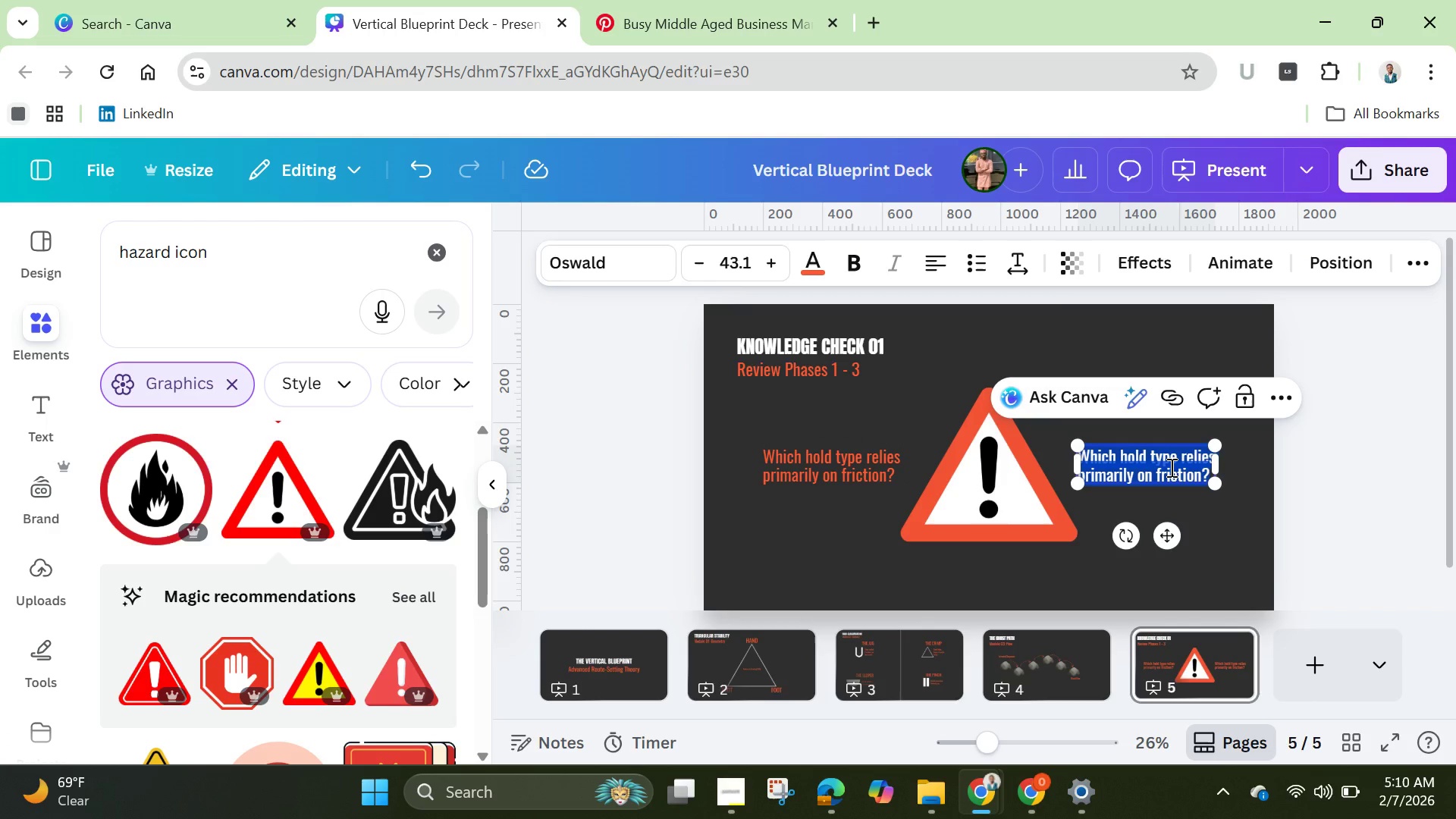 
wait(15.42)
 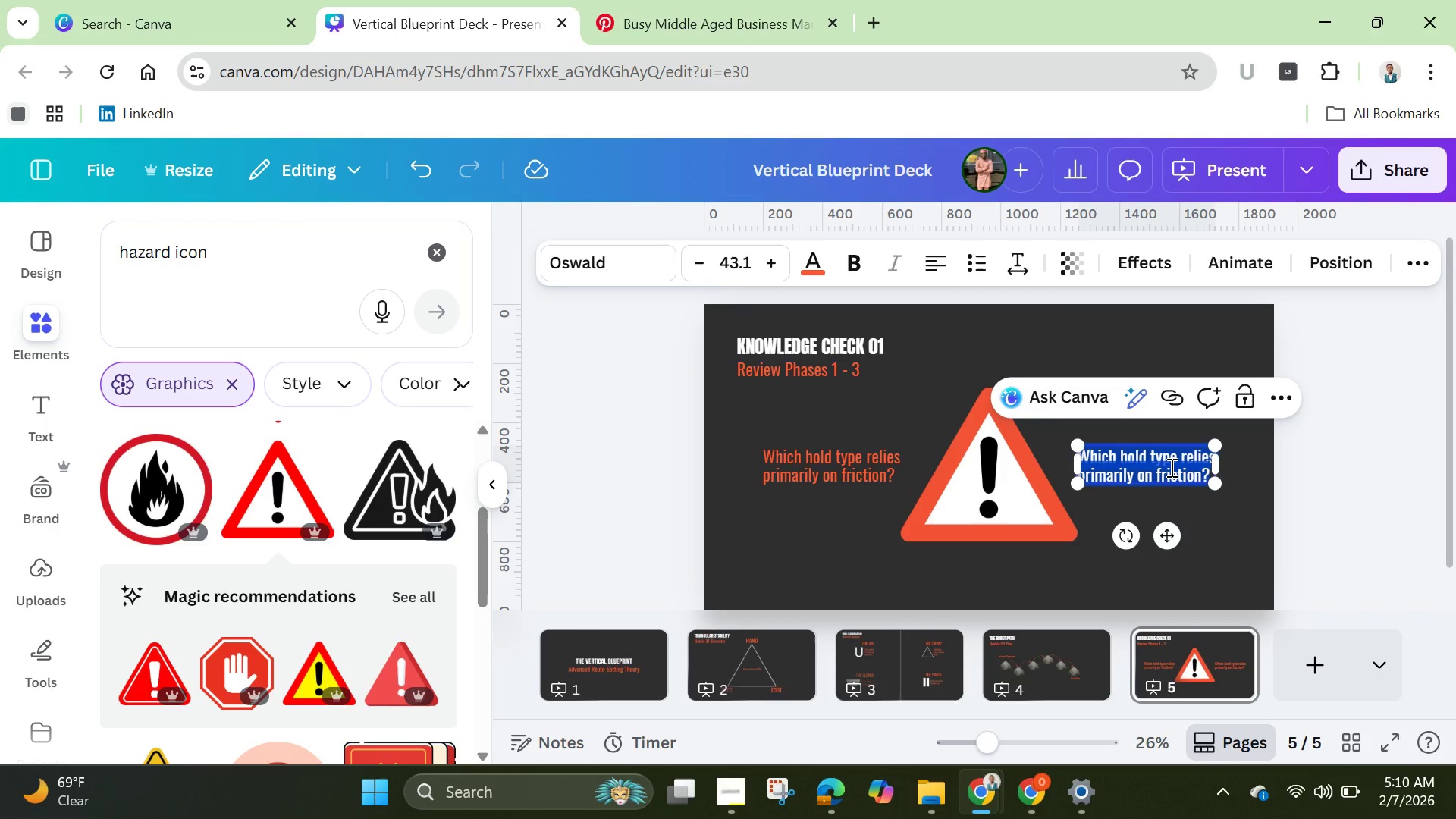 
left_click([1170, 467])
 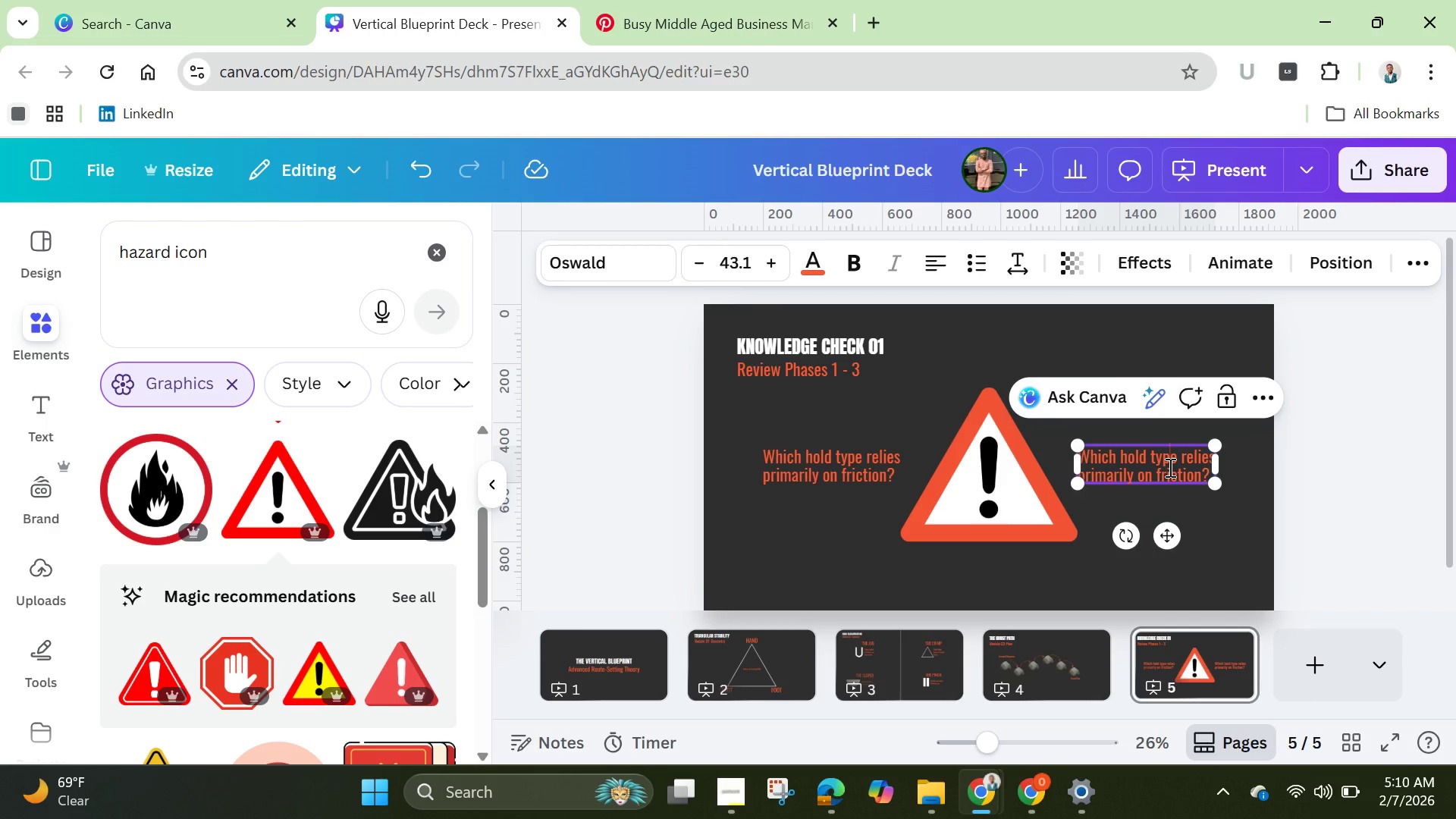 
key(Control+A)
 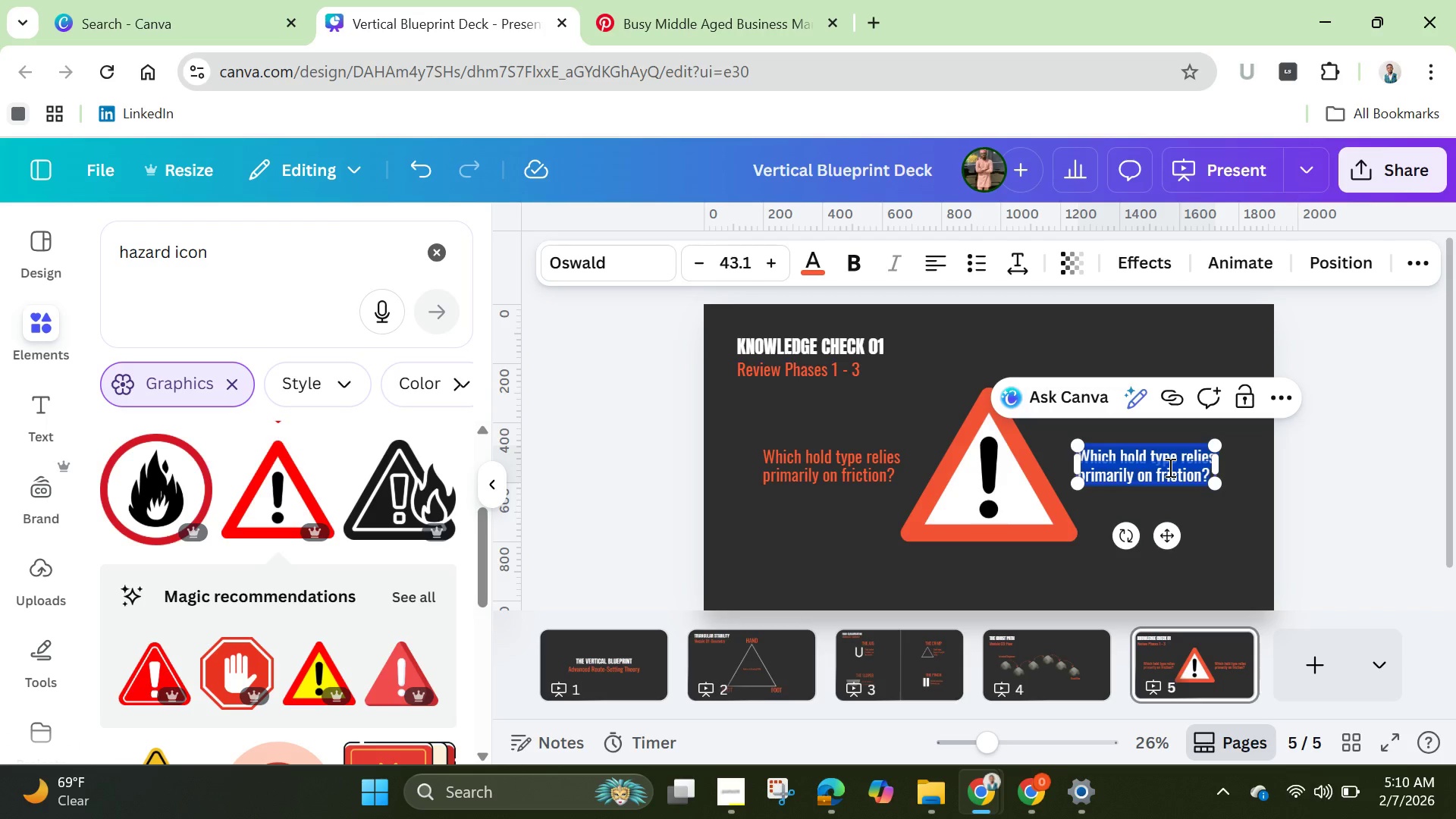 
key(Backspace)
type(What )
 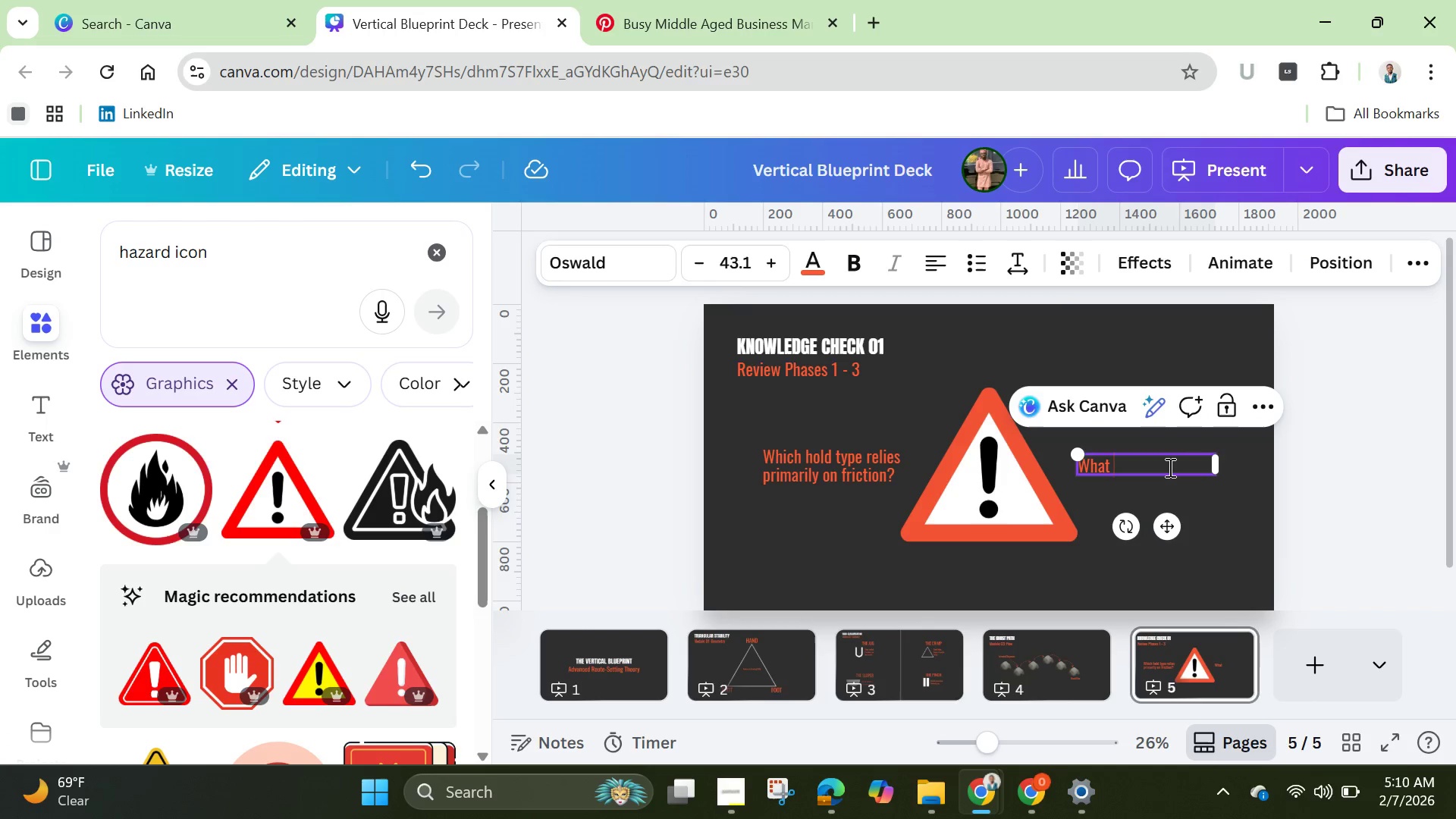 
key(Backspace)
key(Backspace)
key(Backspace)
type(ere is the climber's center p)
key(Backspace)
type(of Gravity (COG) )
 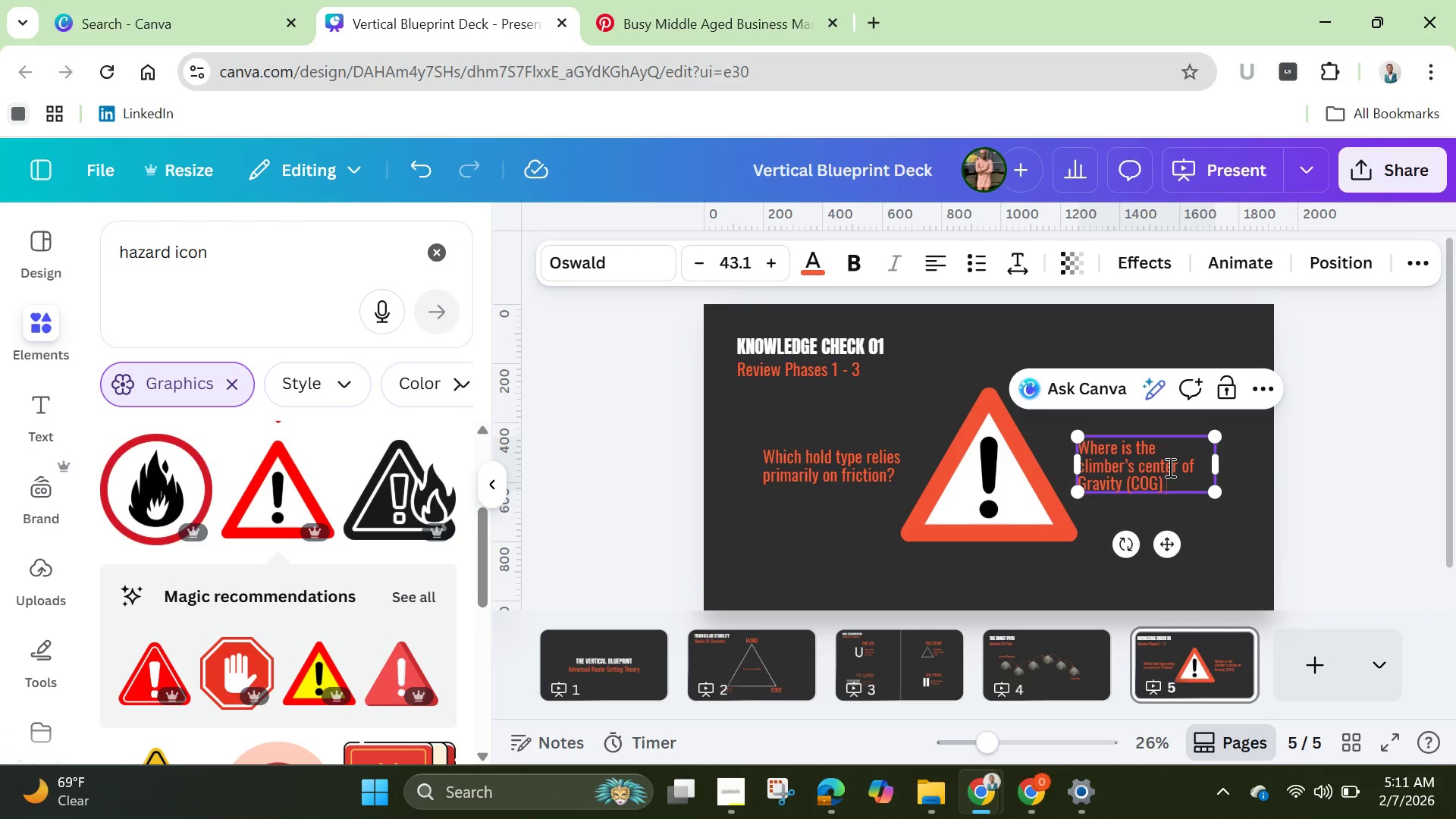 
type(most stable )
key(Backspace)
type(>)
key(Backspace)
type(?)
 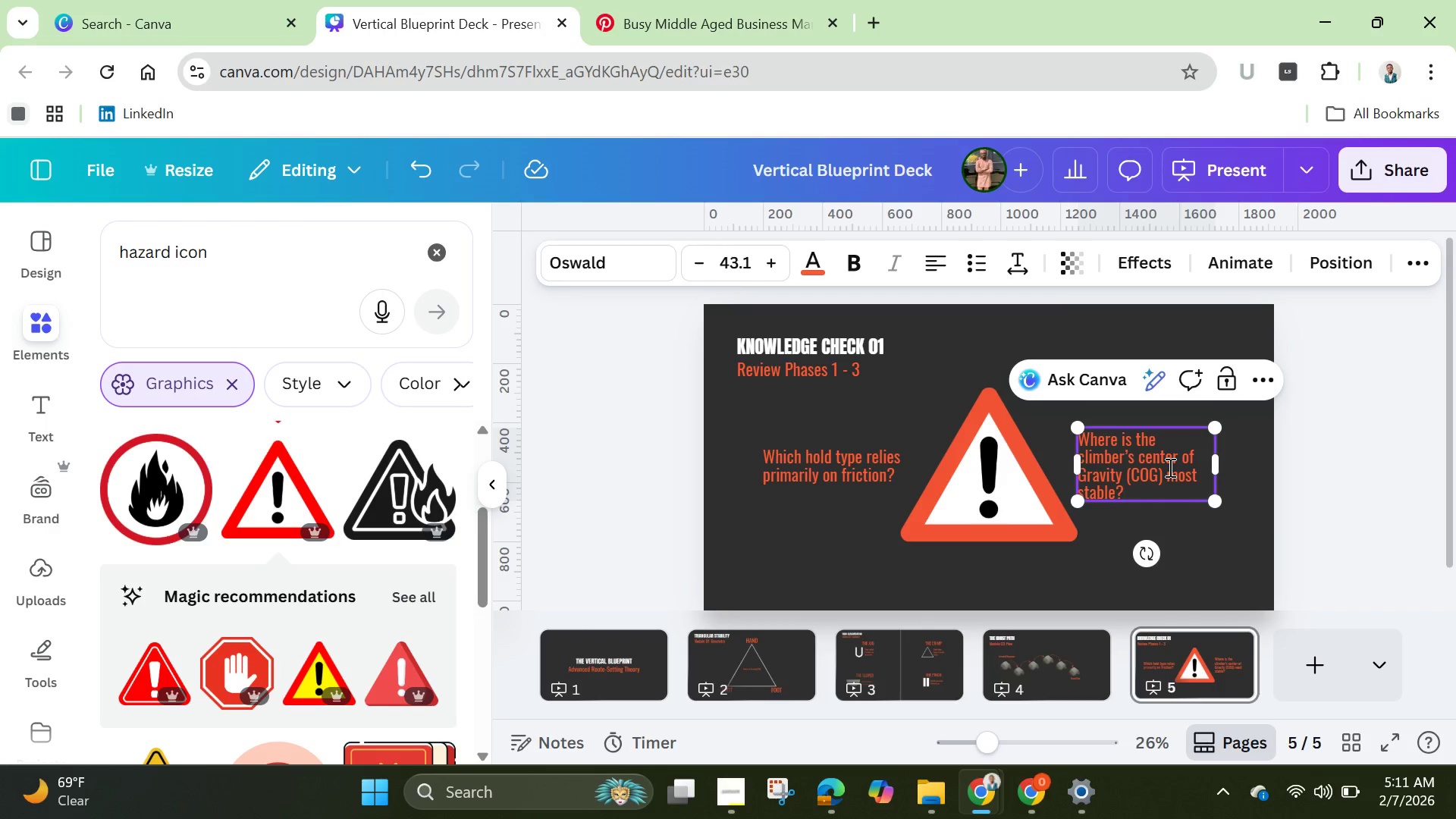 
left_click([1306, 484])
 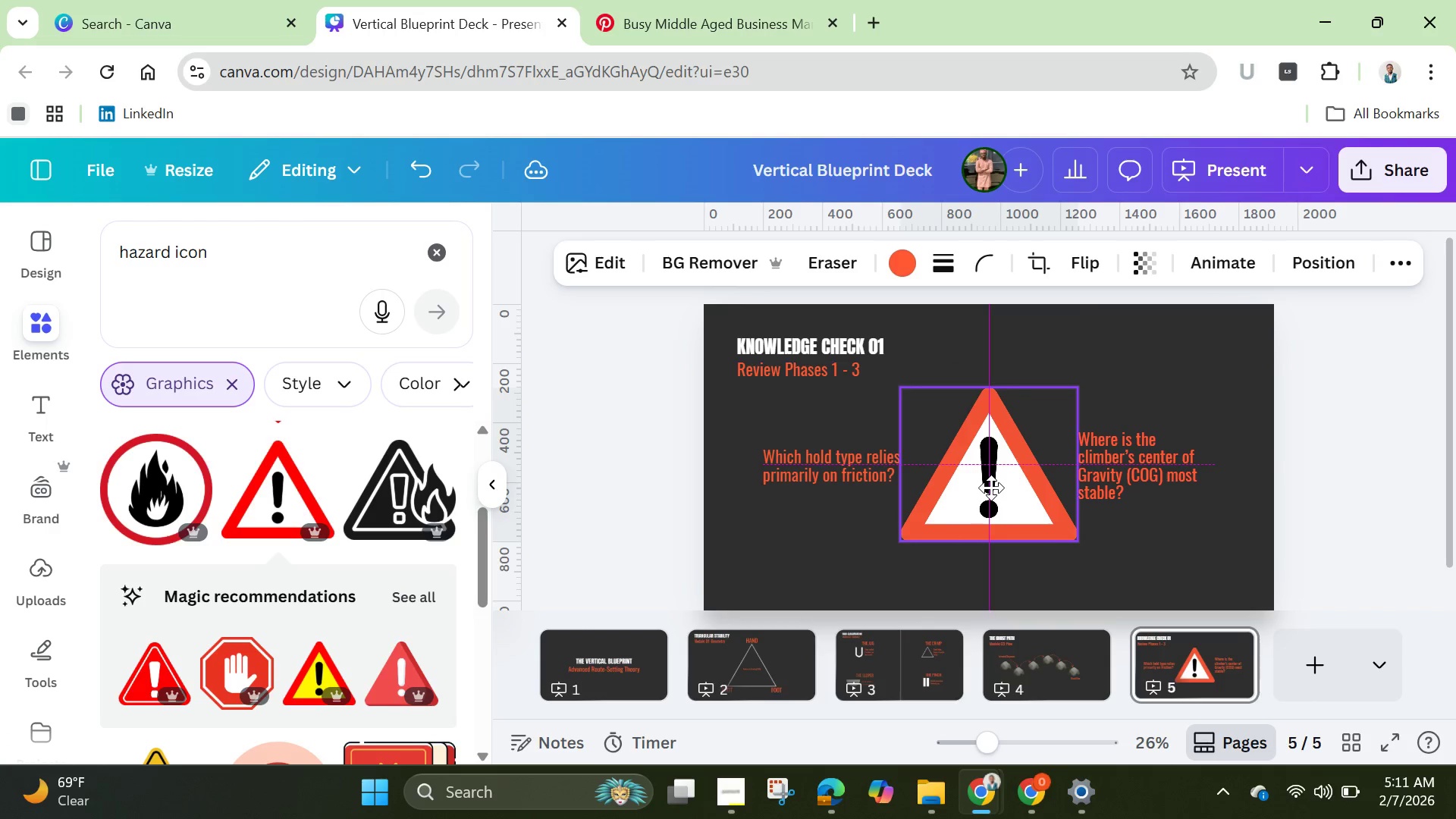 
wait(7.73)
 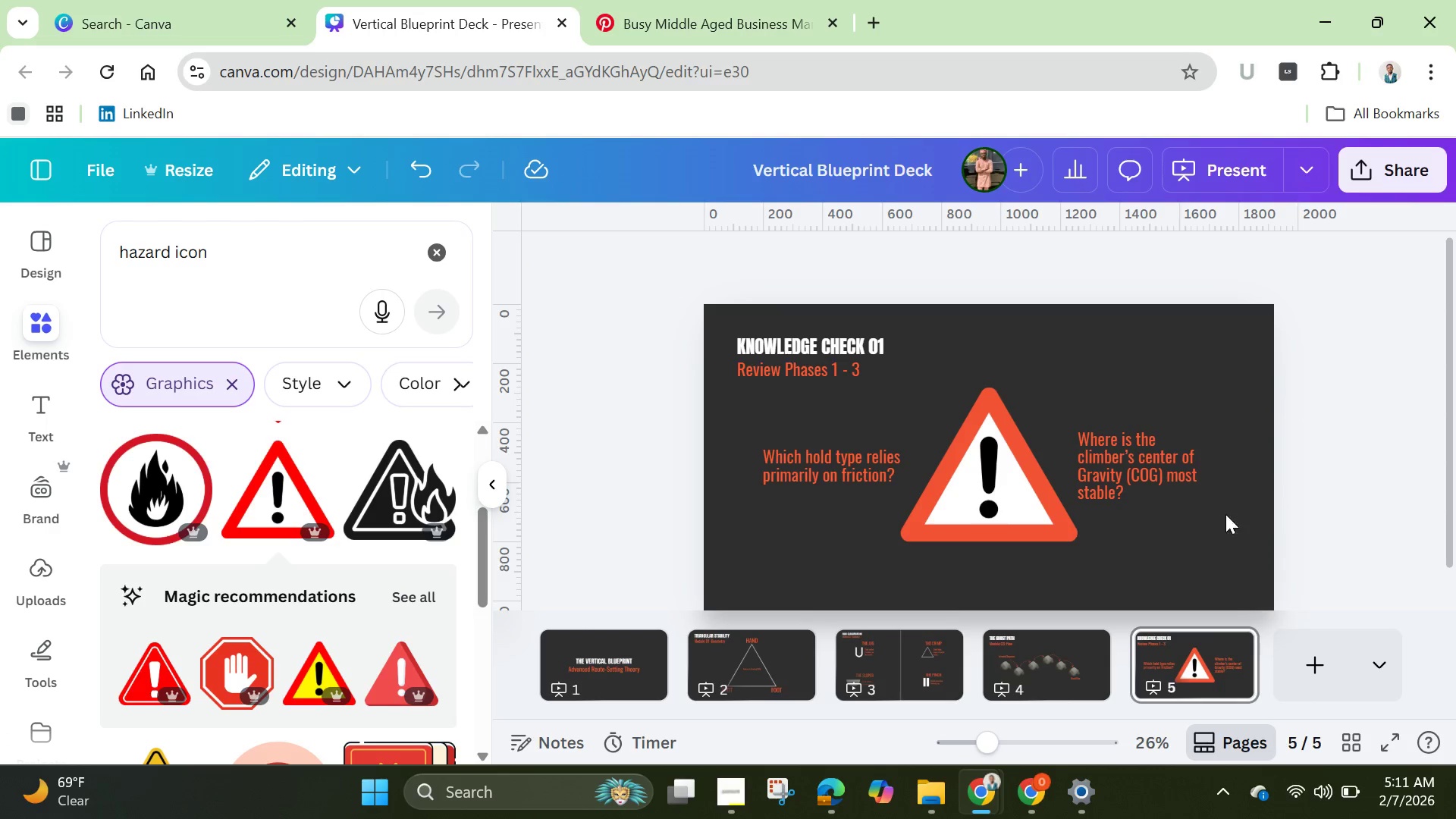 
left_click([1163, 569])
 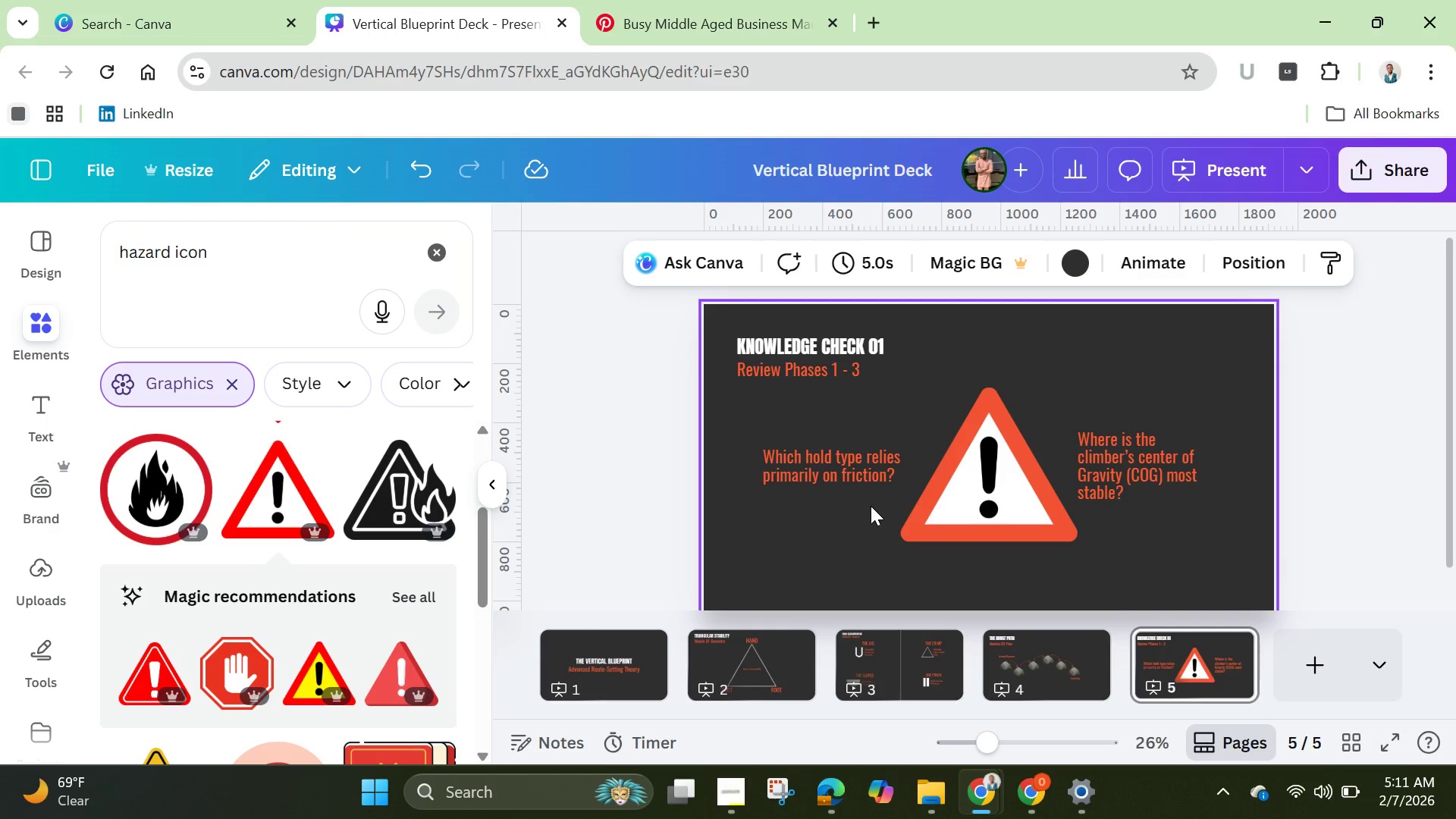 
wait(11.78)
 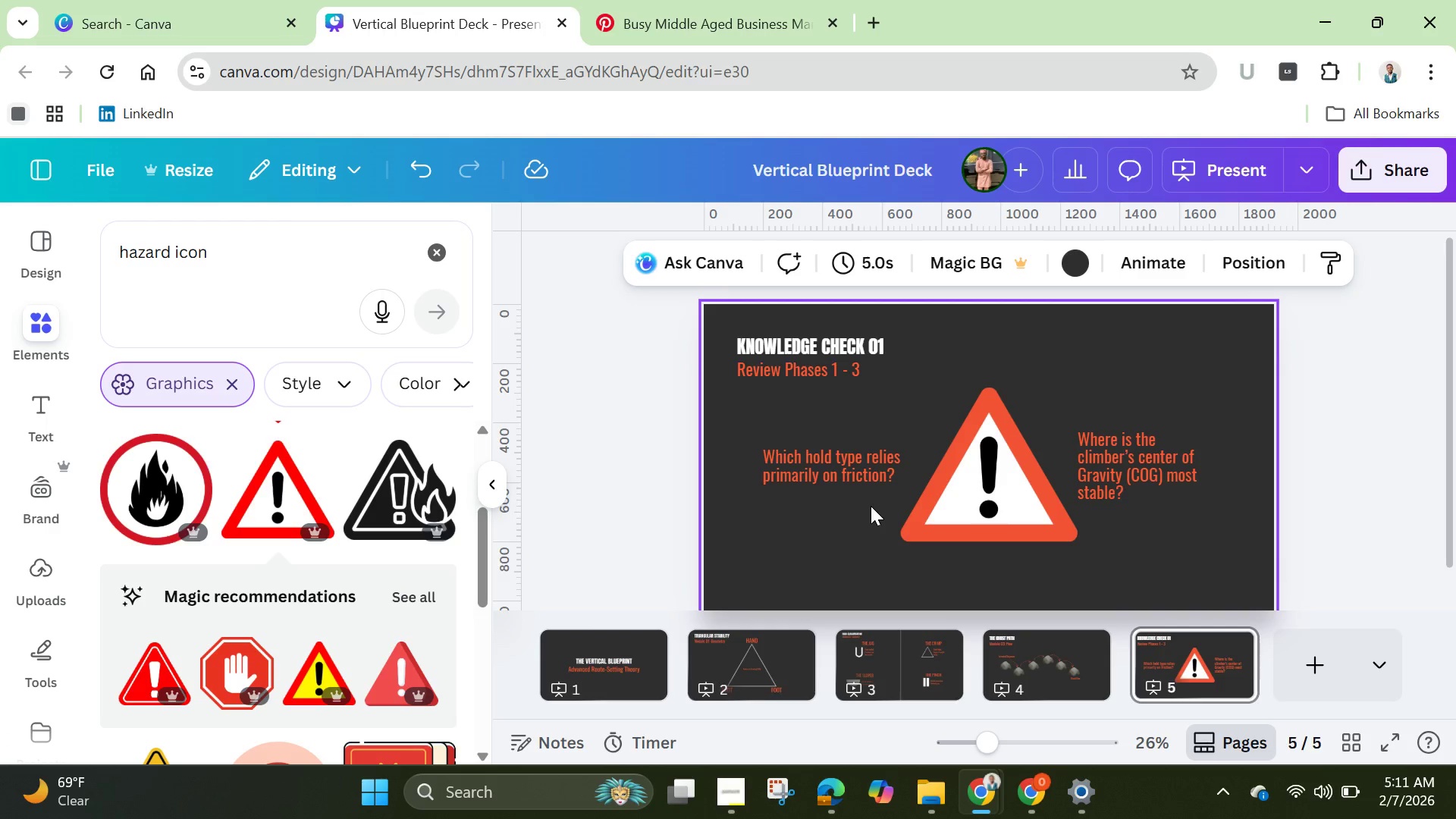 
left_click([1125, 469])
 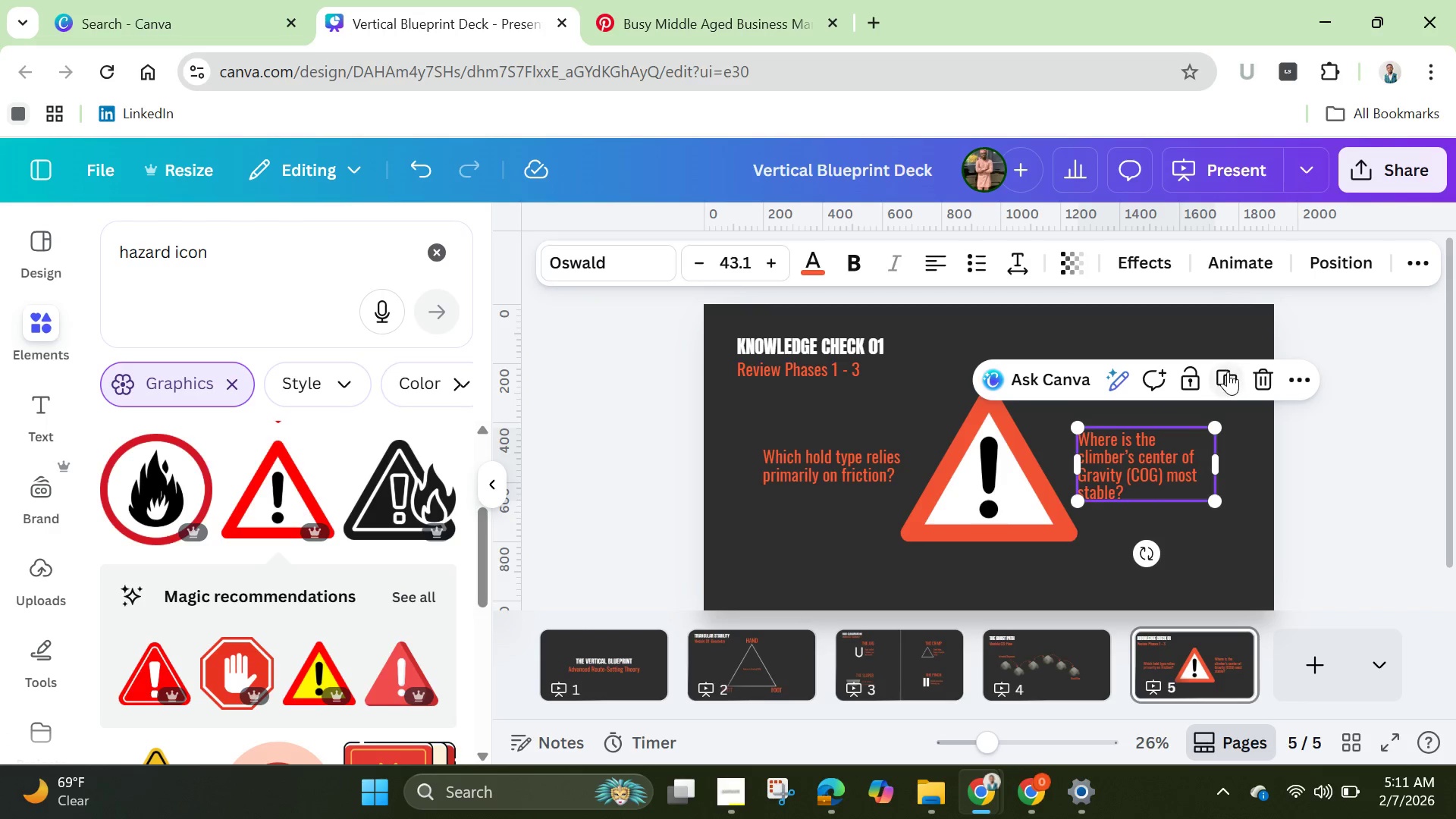 
left_click([1226, 375])
 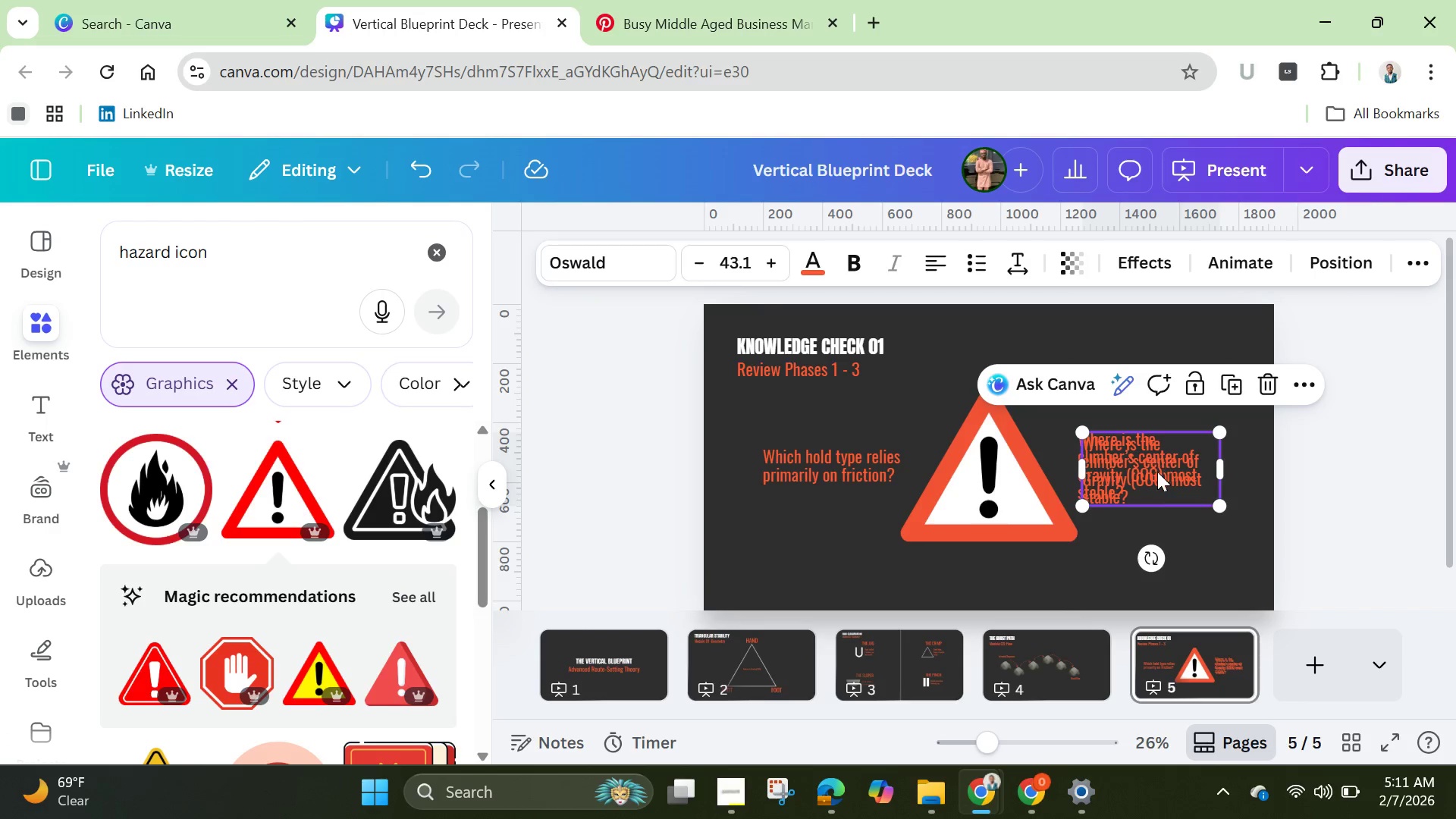 
left_click_drag(start_coordinate=[1156, 474], to_coordinate=[946, 576])
 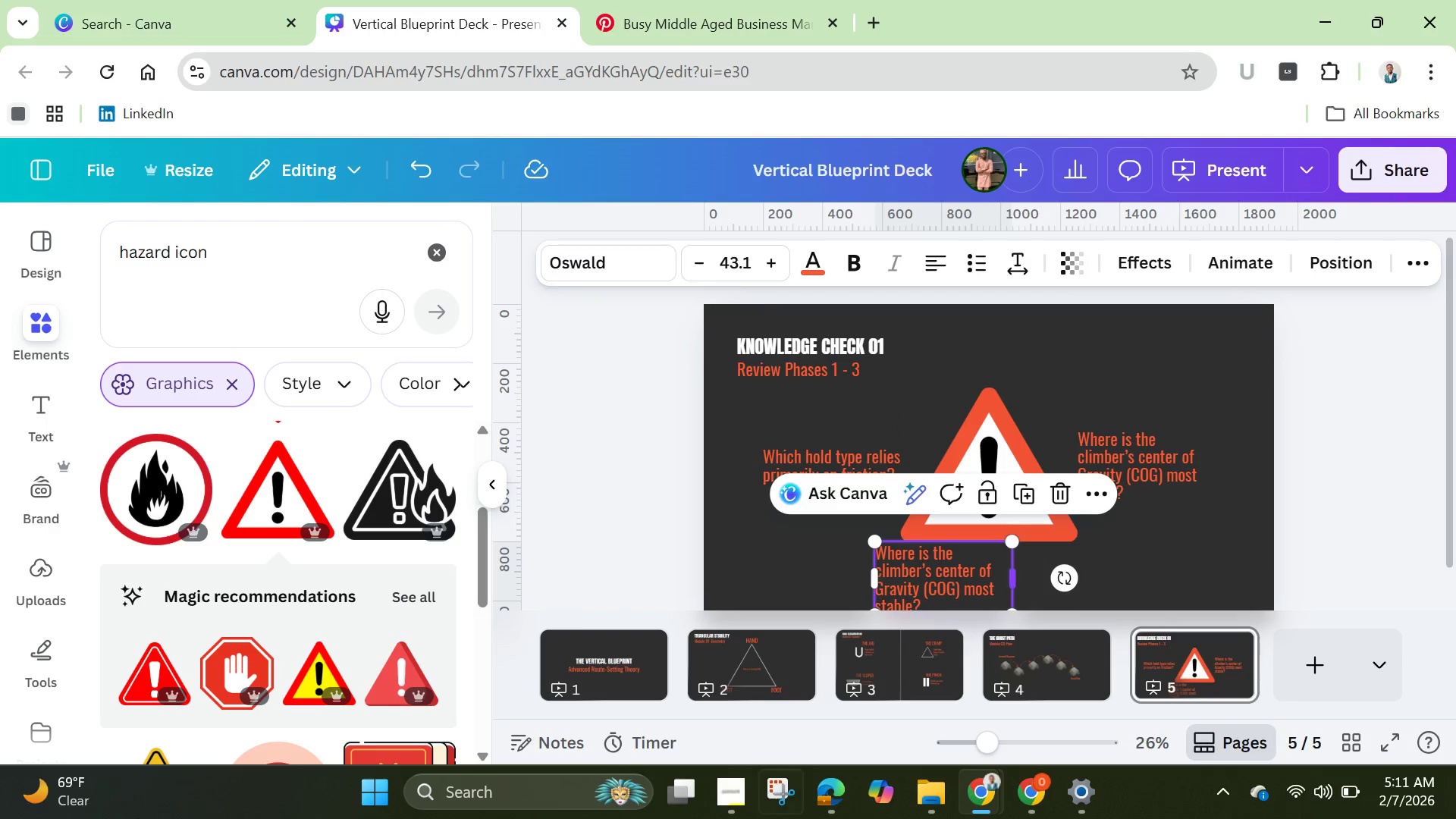 
left_click([0, 818])
 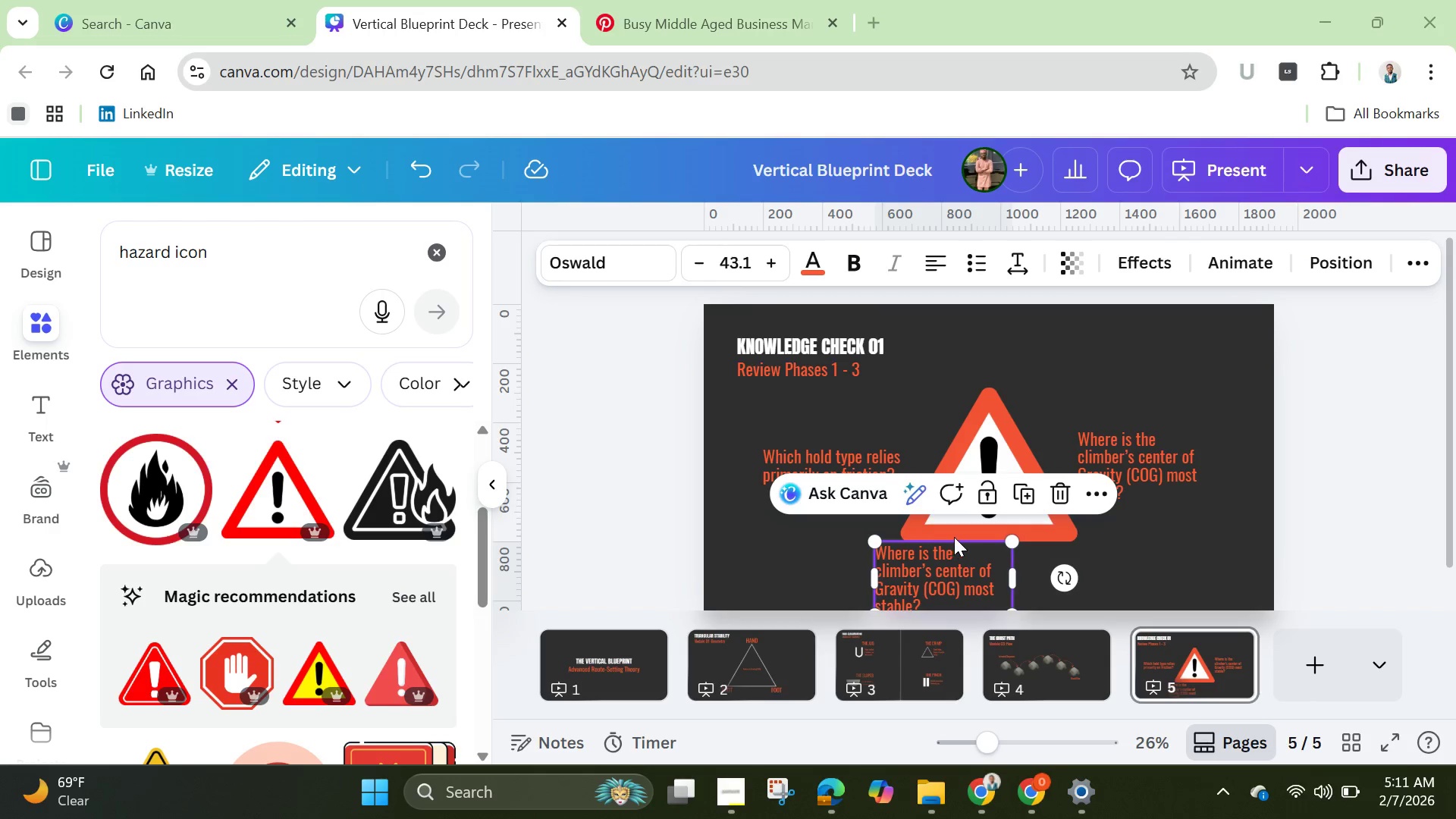 
left_click_drag(start_coordinate=[1017, 574], to_coordinate=[1190, 590])
 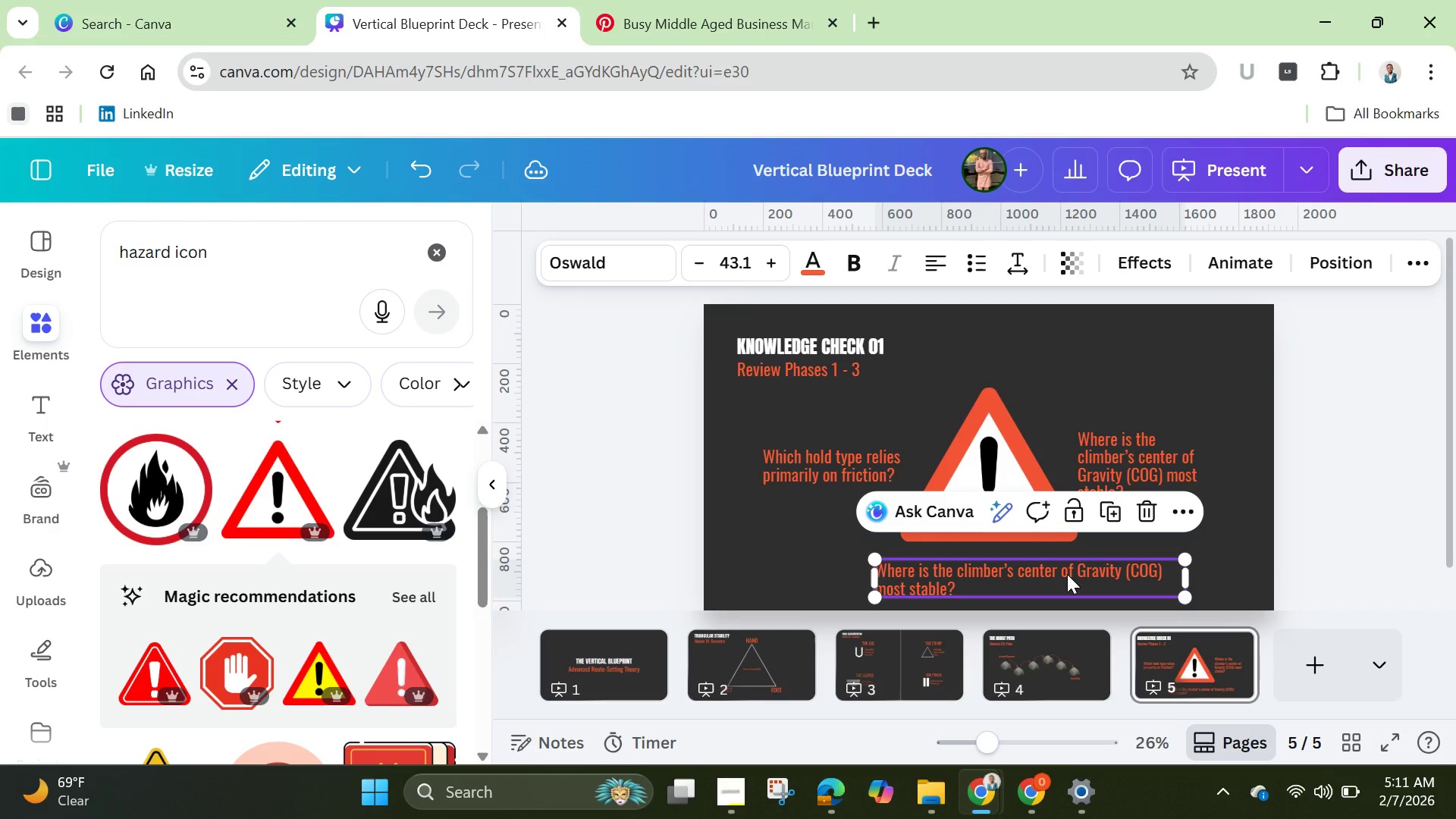 
left_click([1067, 574])
 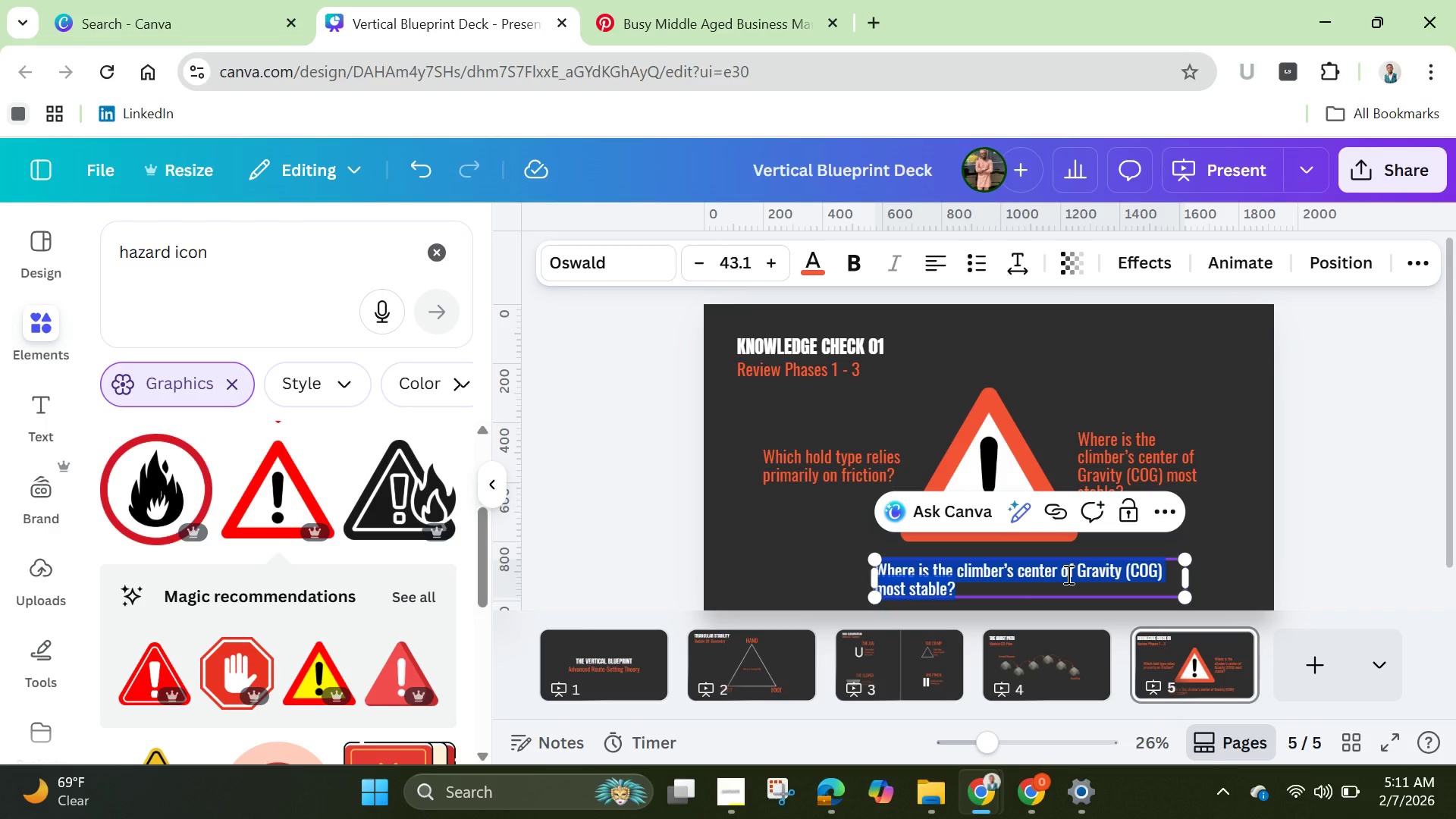 
key(Backspace)
type(Discussi)
key(Backspace)
type(ion Time: 5 Min)
 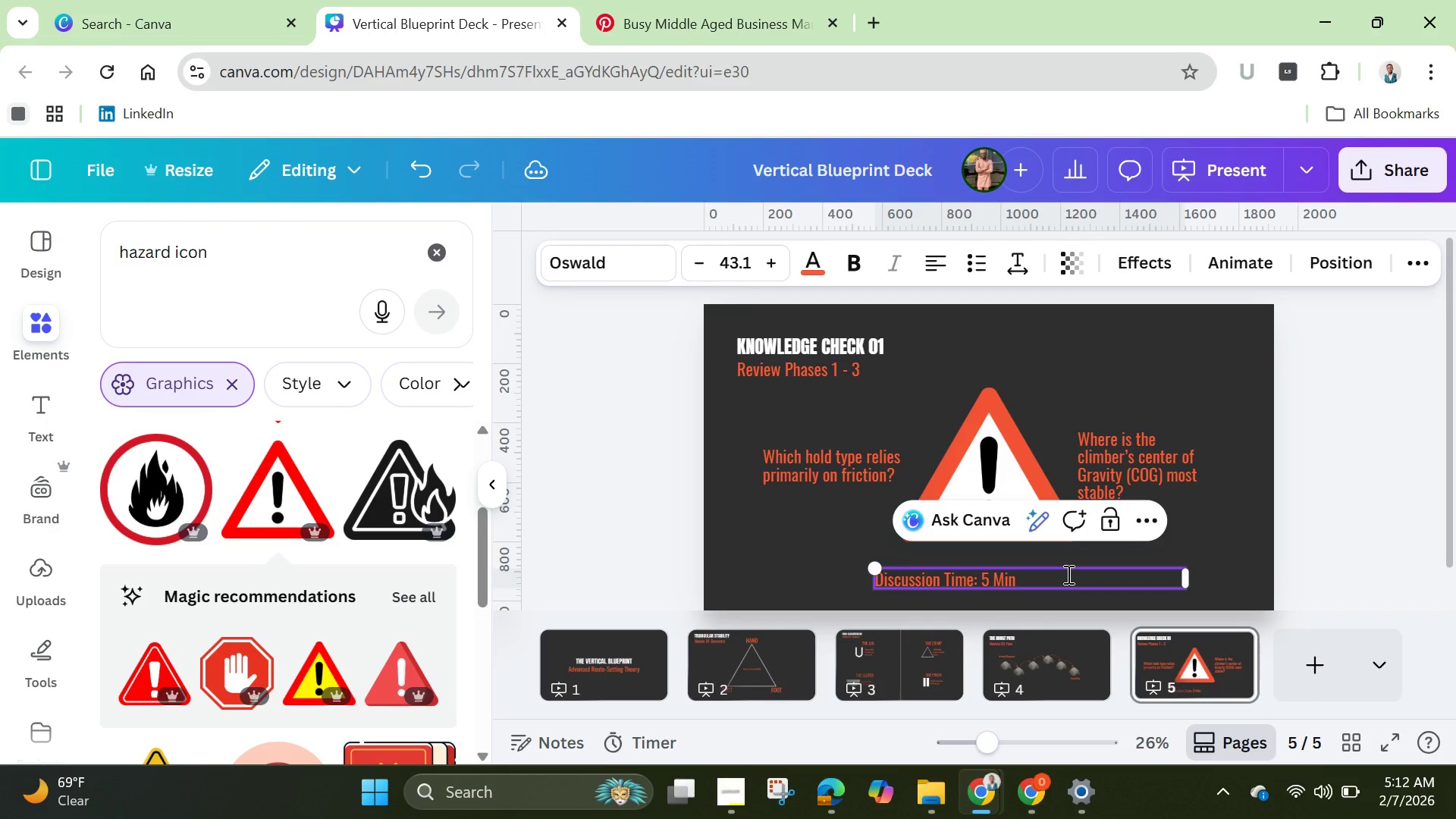 
type(utes.)
 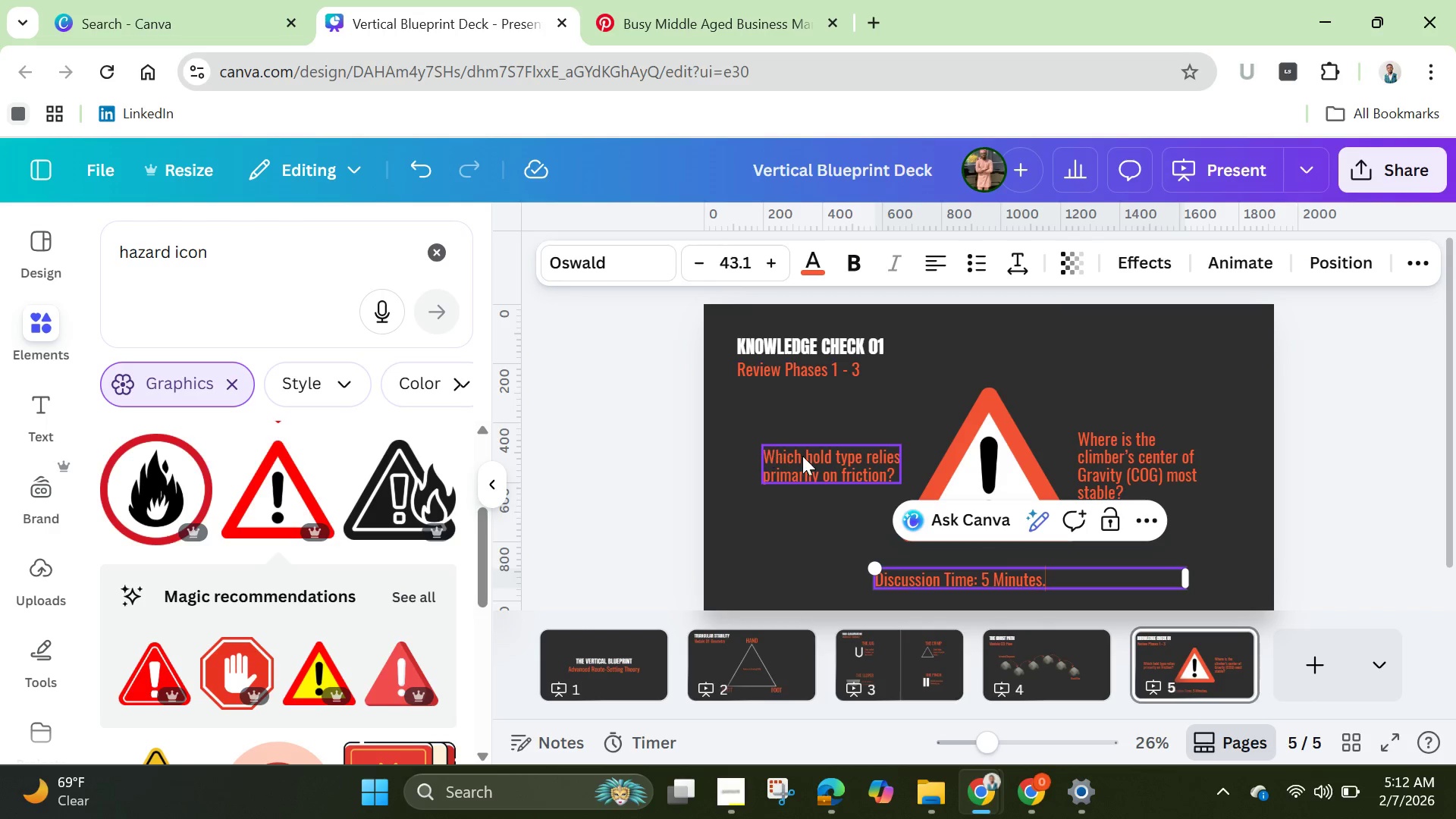 
left_click([825, 463])
 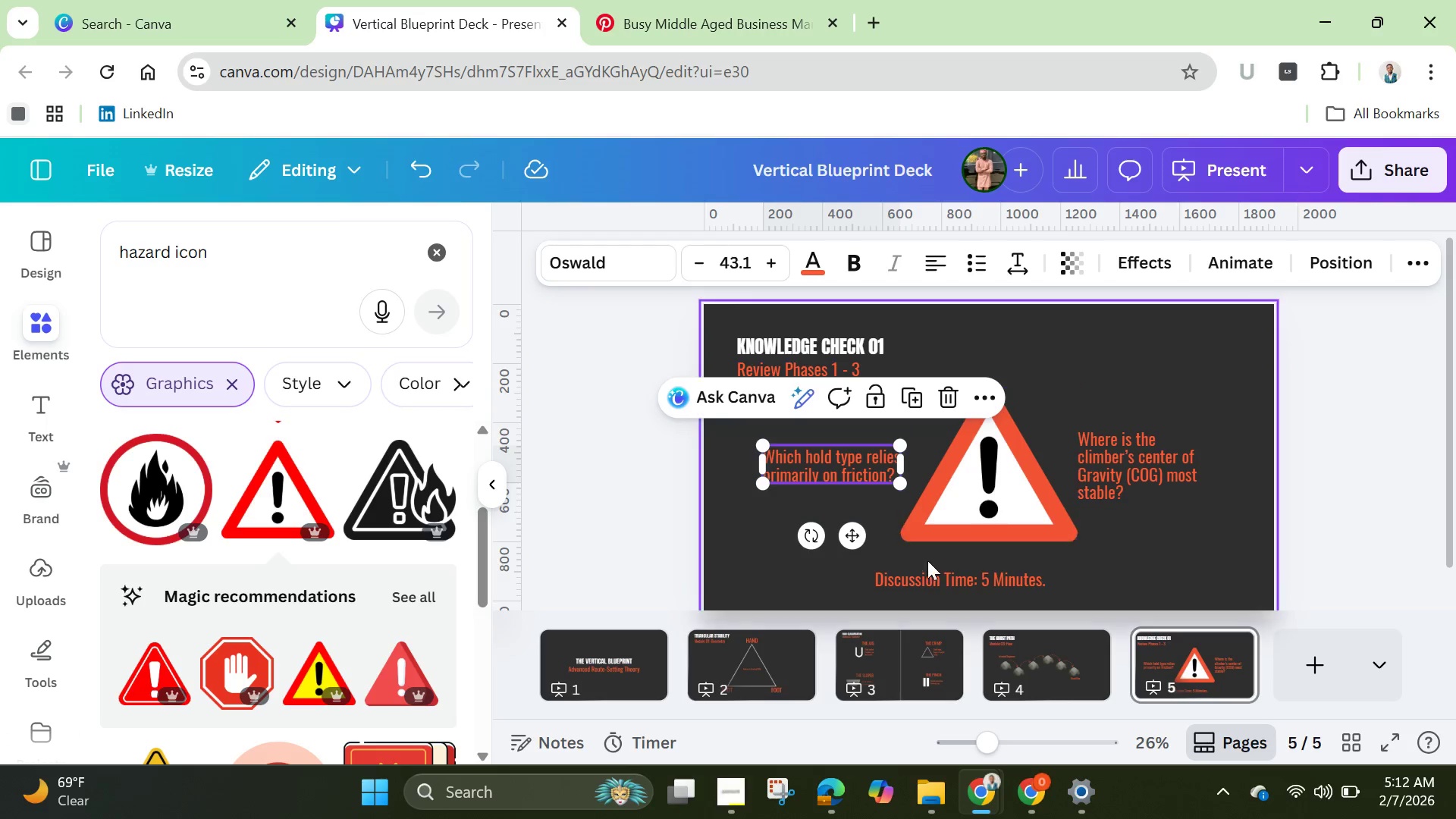 
left_click([918, 397])
 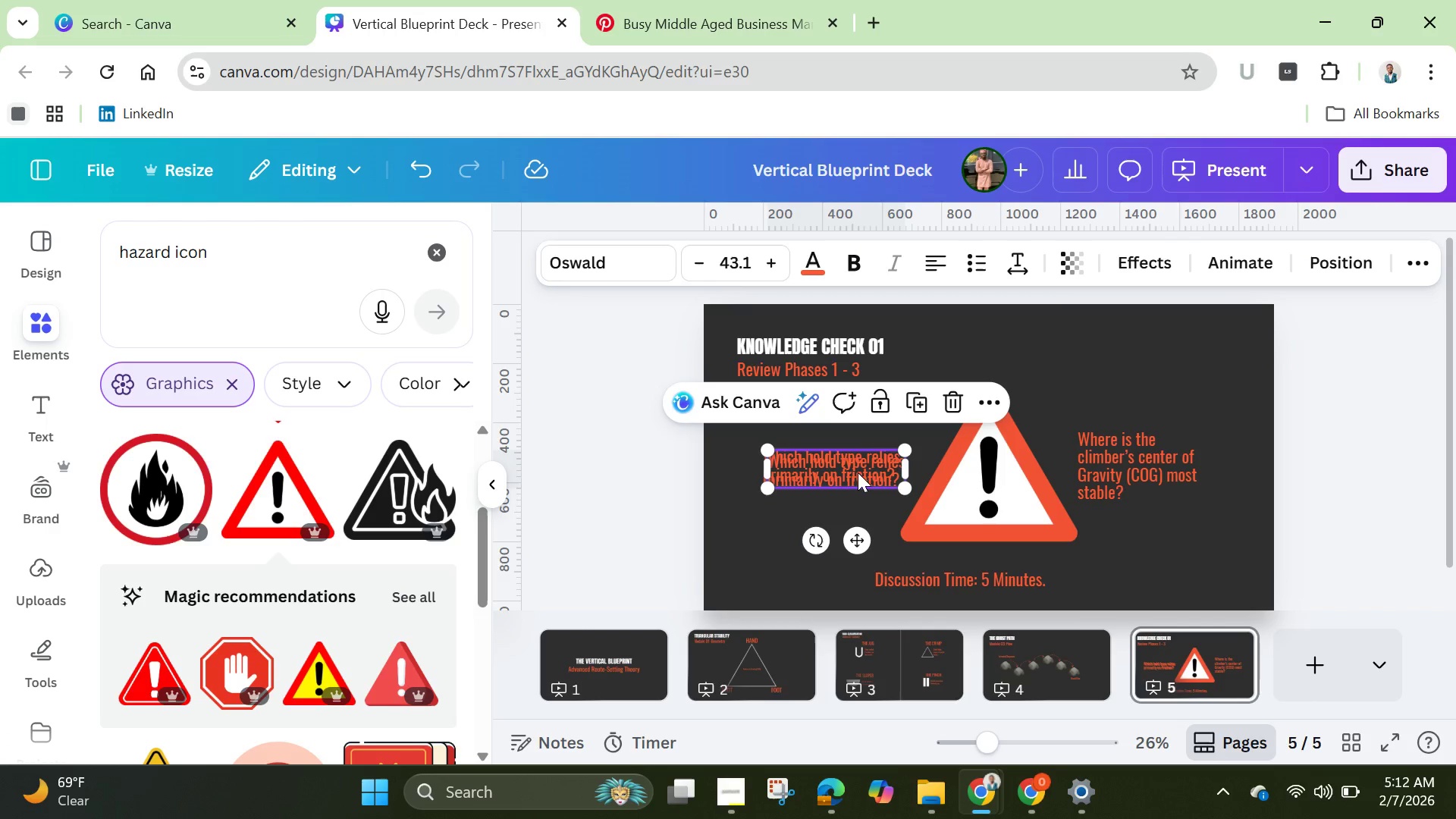 
left_click_drag(start_coordinate=[858, 472], to_coordinate=[855, 520])
 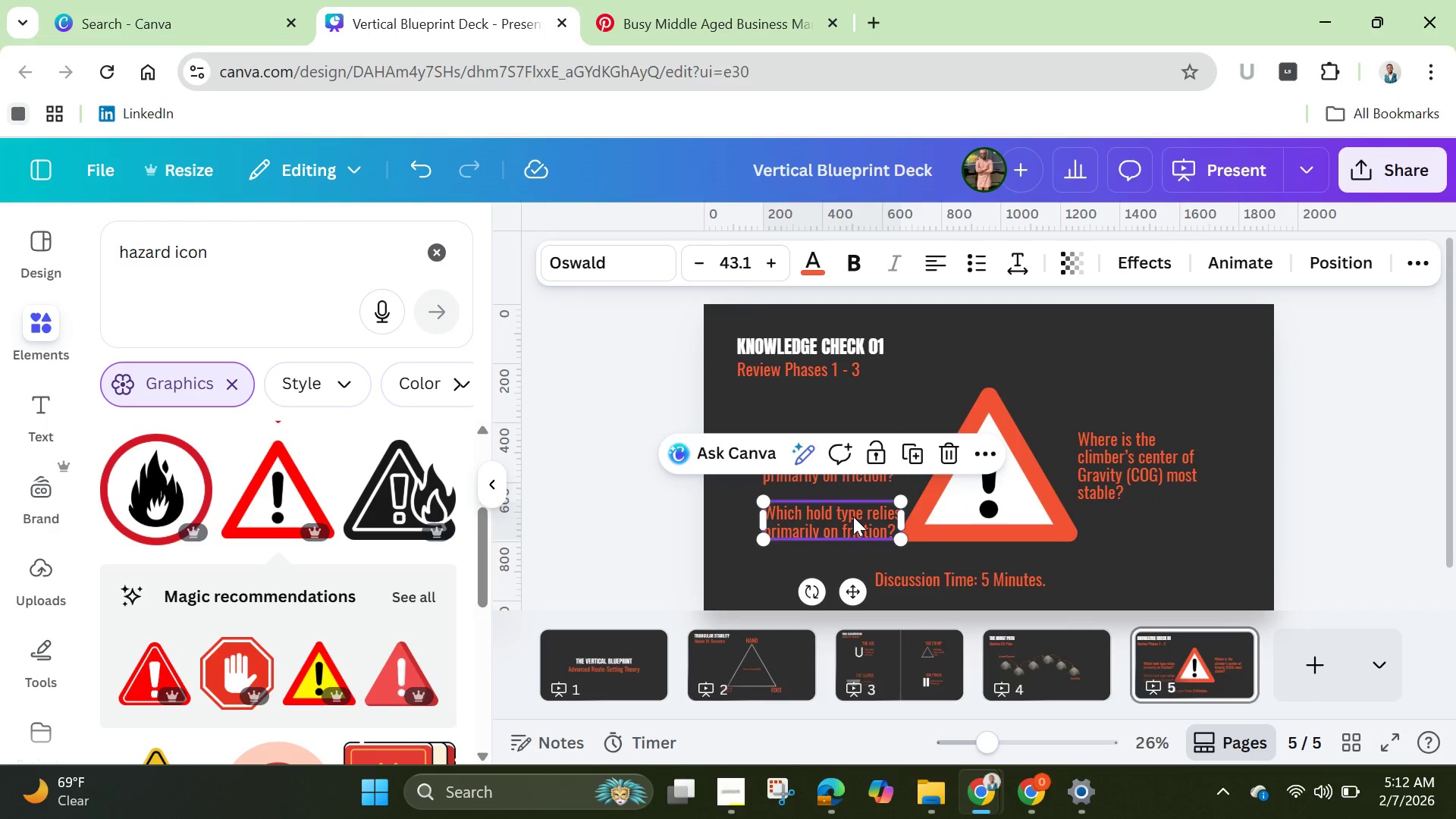 
left_click([853, 516])
 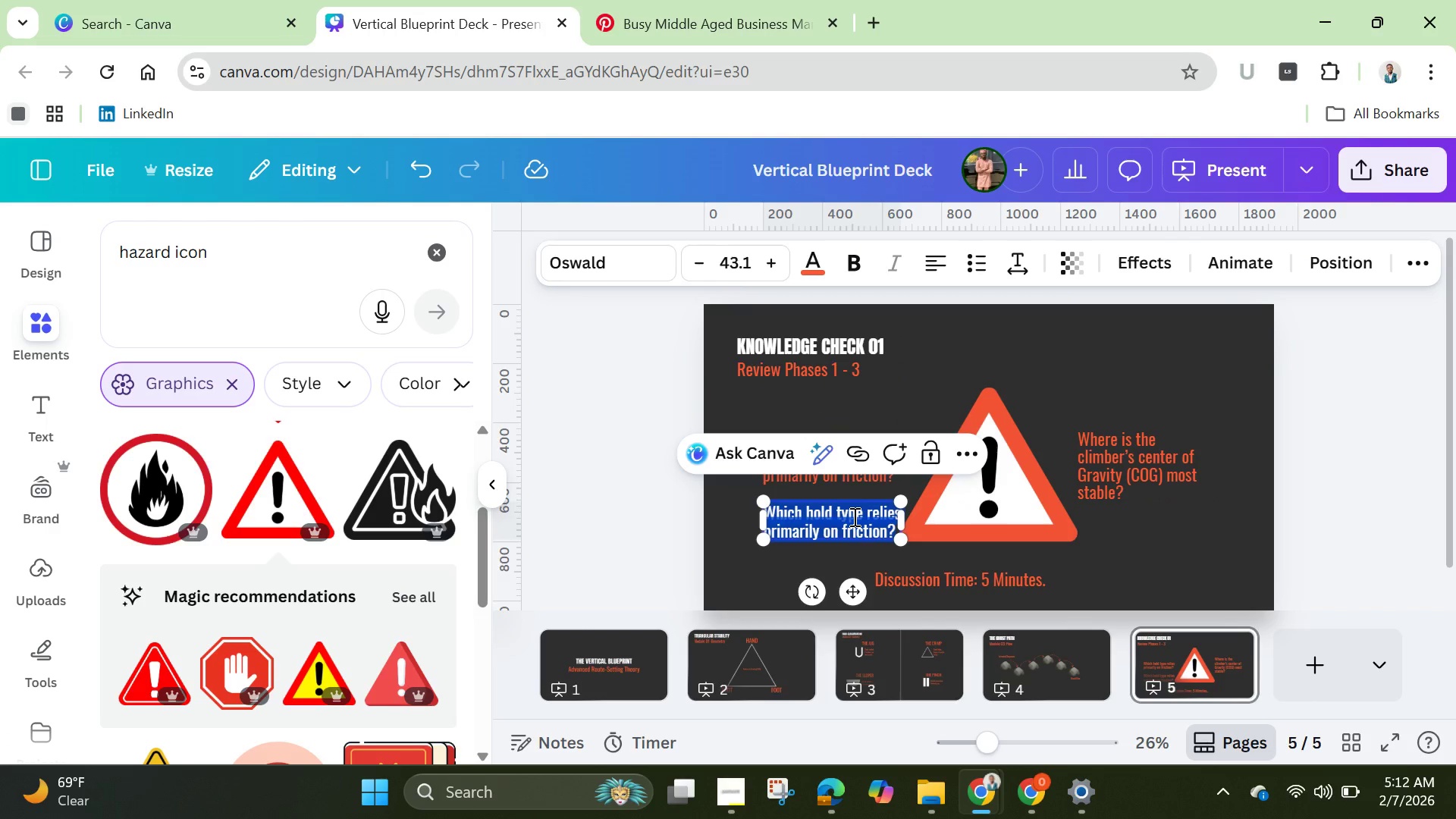 
key(Backspace)
type(a()
key(Backspace)
key(Backspace)
key(Backspace)
type(A) The crimp)
 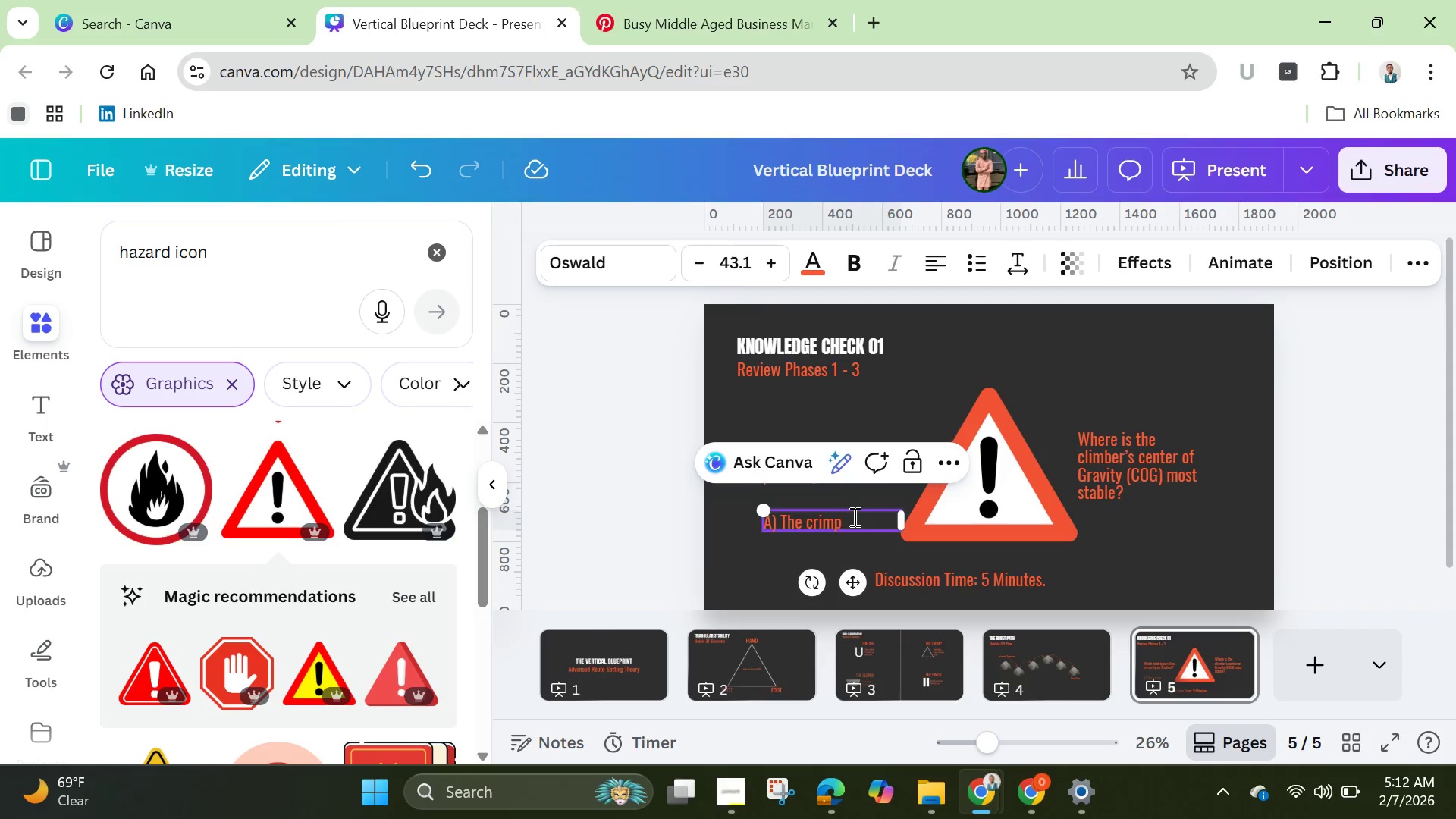 
left_click_drag(start_coordinate=[830, 460], to_coordinate=[835, 423])
 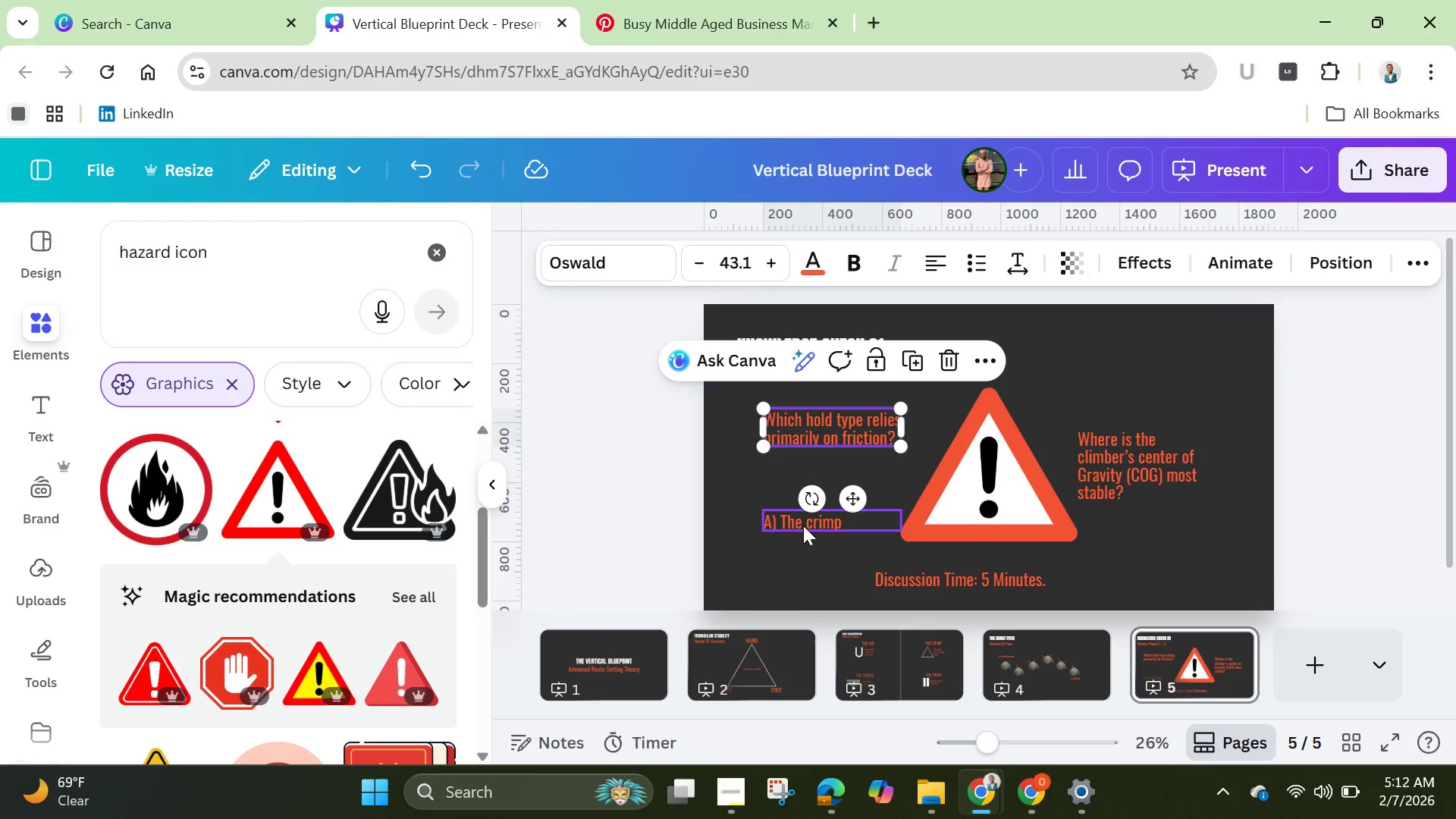 
left_click_drag(start_coordinate=[803, 526], to_coordinate=[824, 469])
 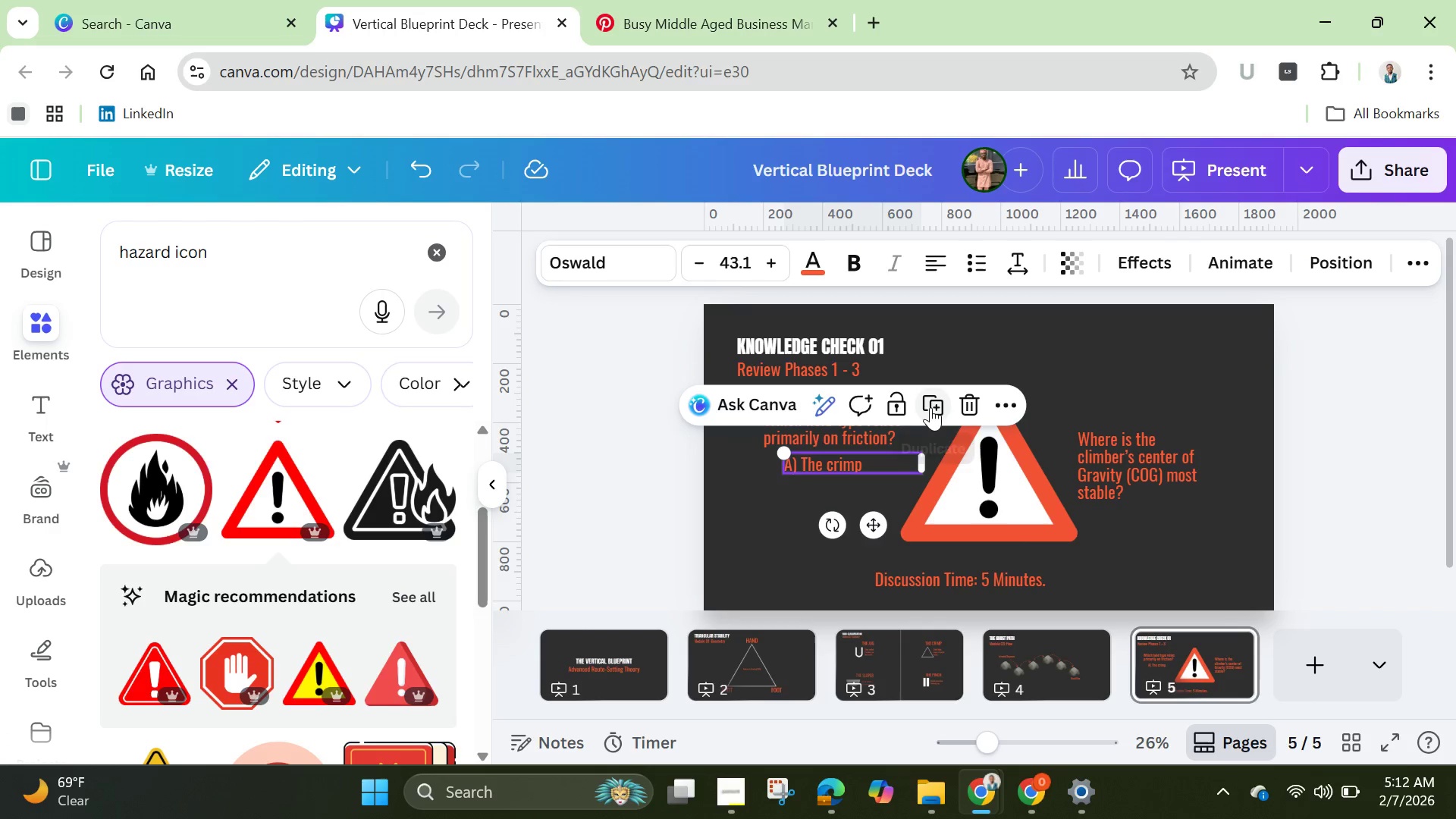 
left_click([933, 405])
 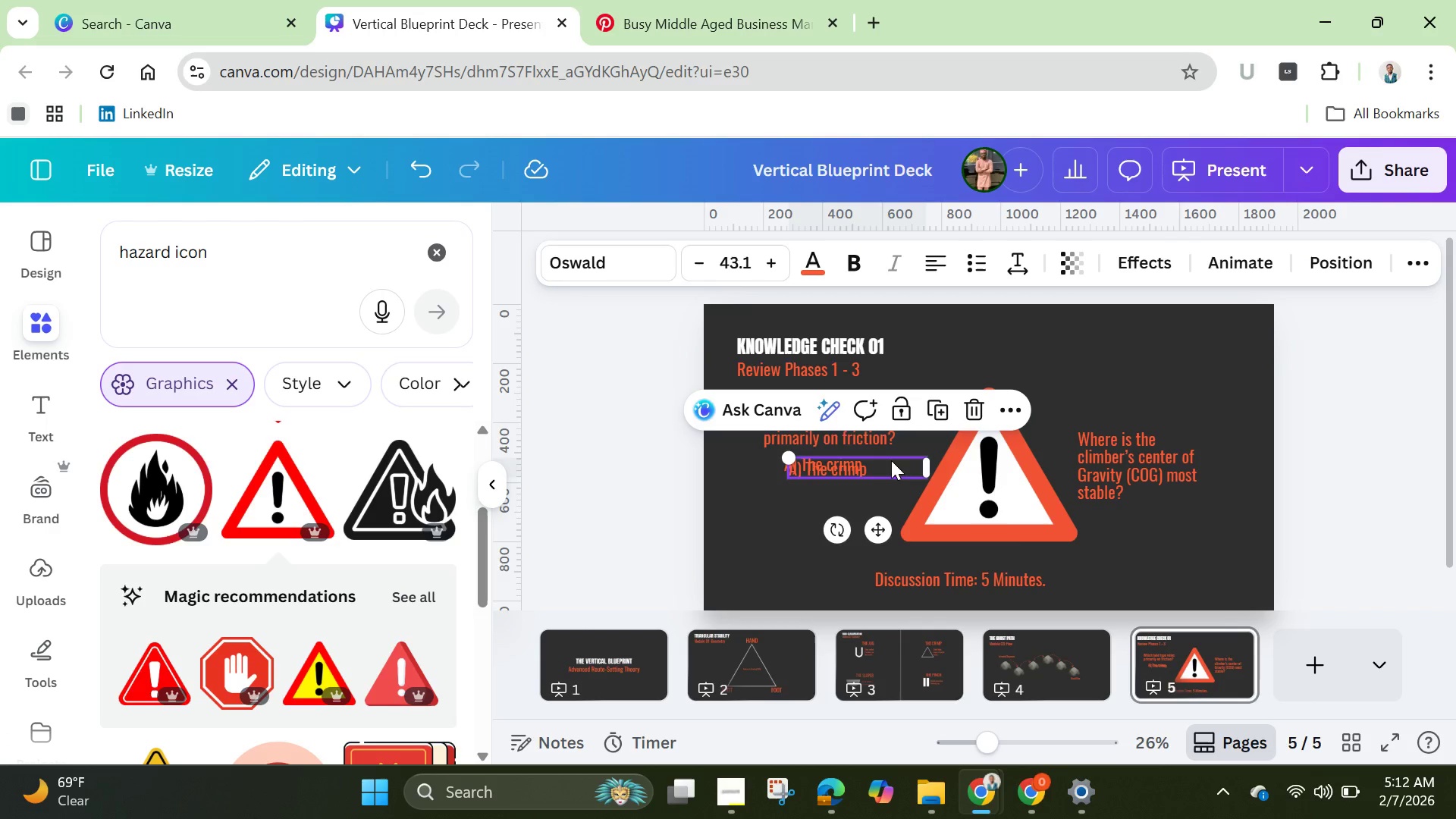 
left_click_drag(start_coordinate=[891, 460], to_coordinate=[883, 488])
 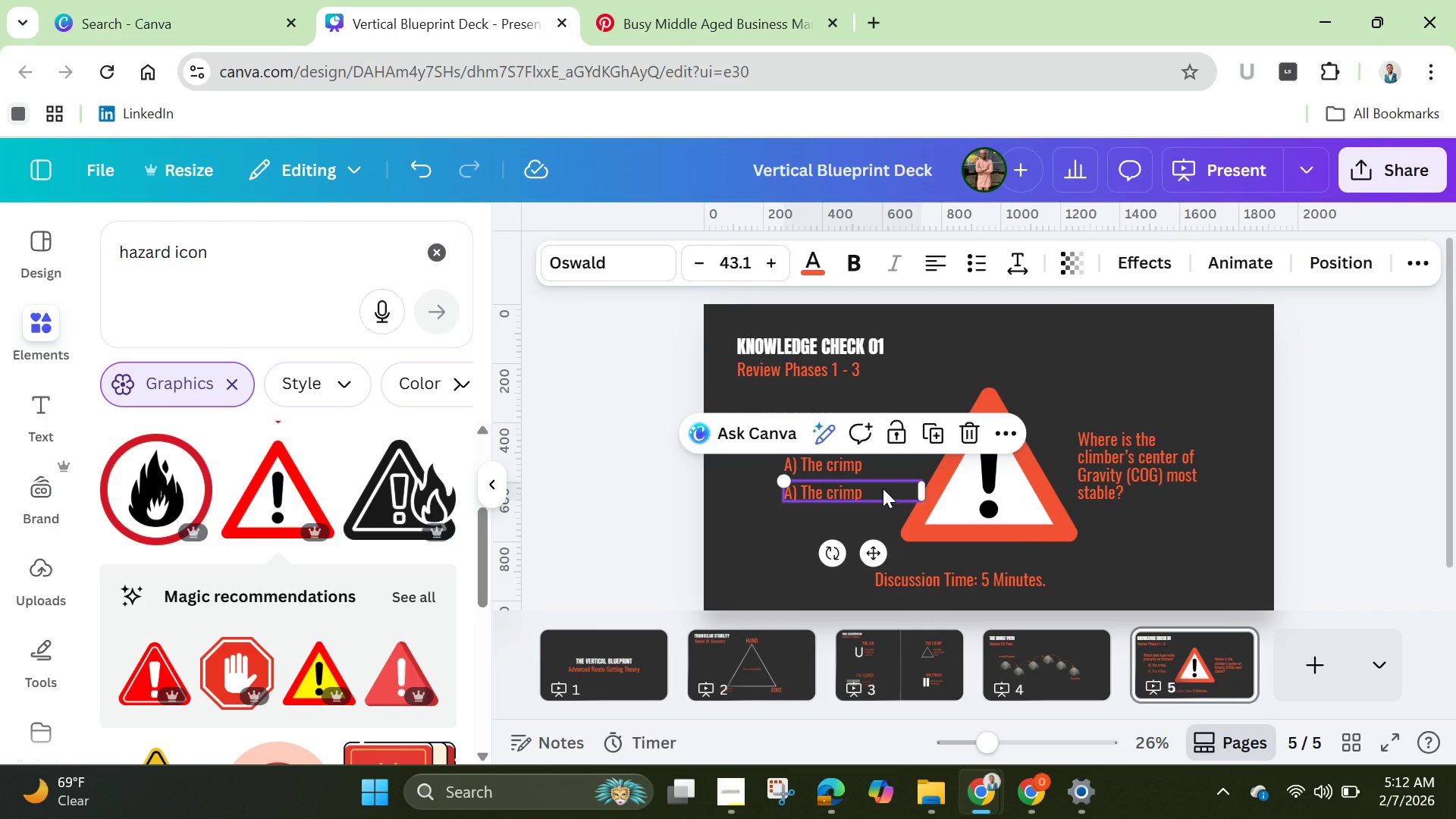 
left_click([883, 488])
 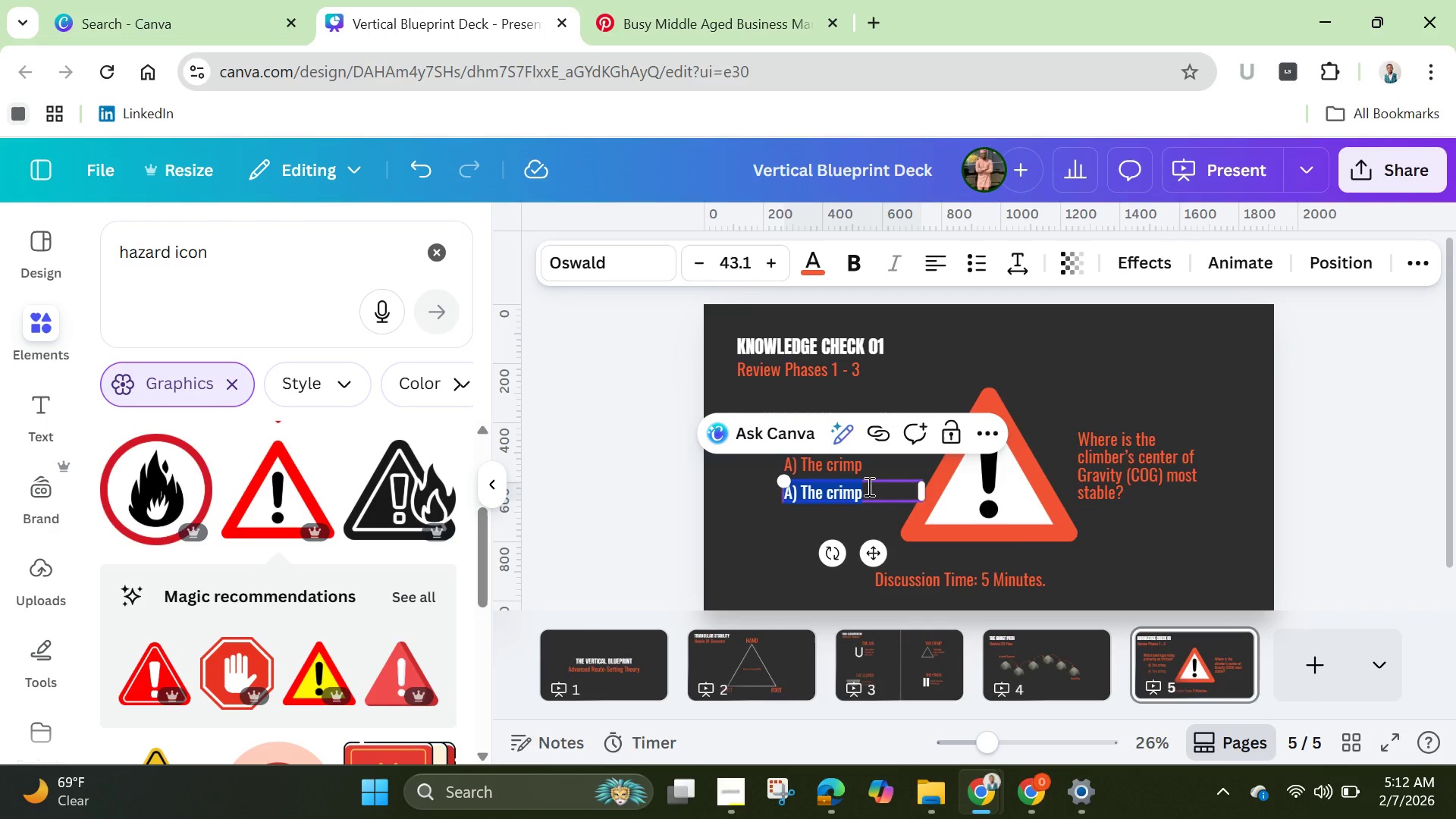 
key(Backspace)
type(b)
key(Backspace)
type(B0)
key(Backspace)
type(()
key(Backspace)
type() )
 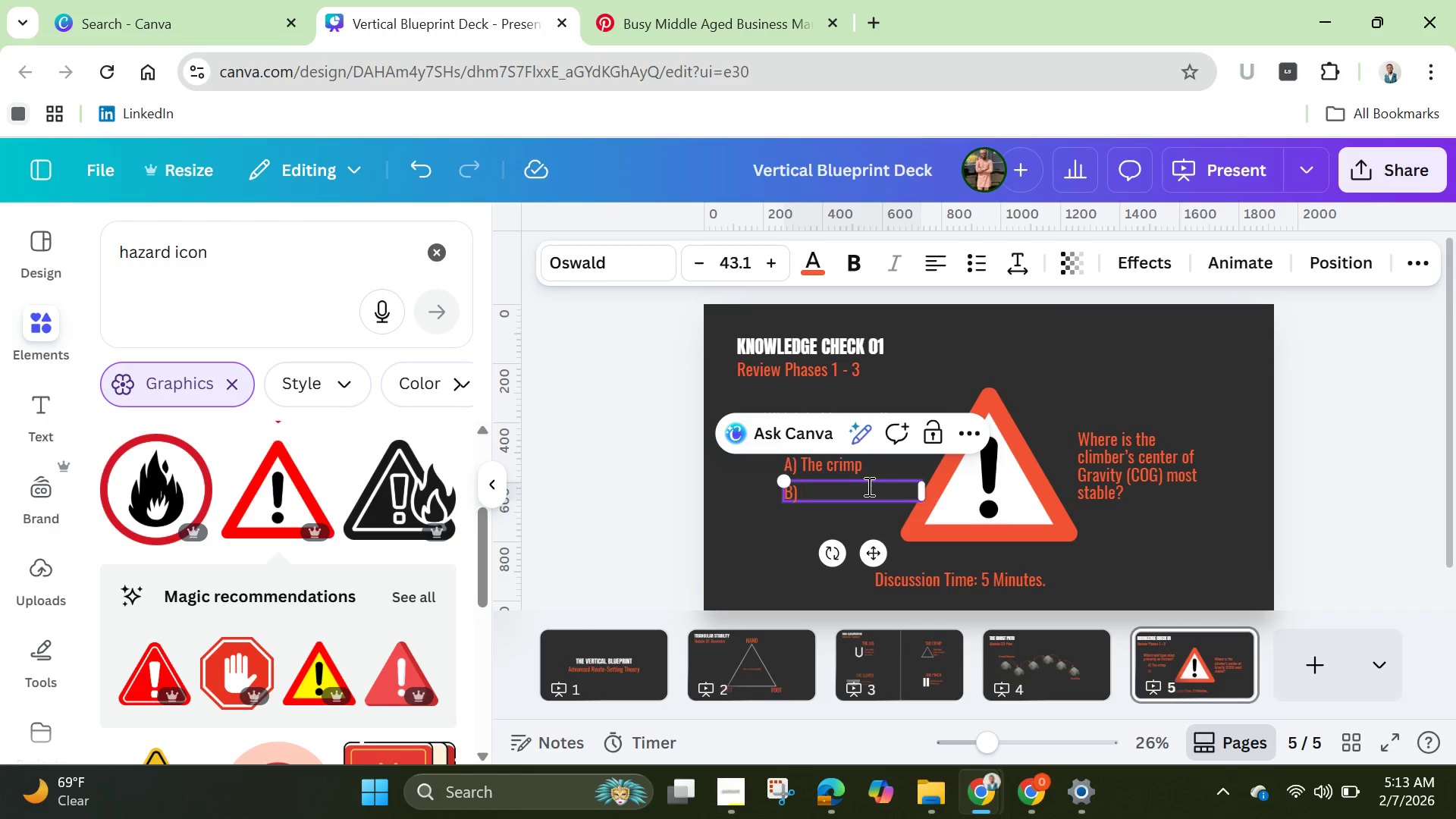 
wait(9.3)
 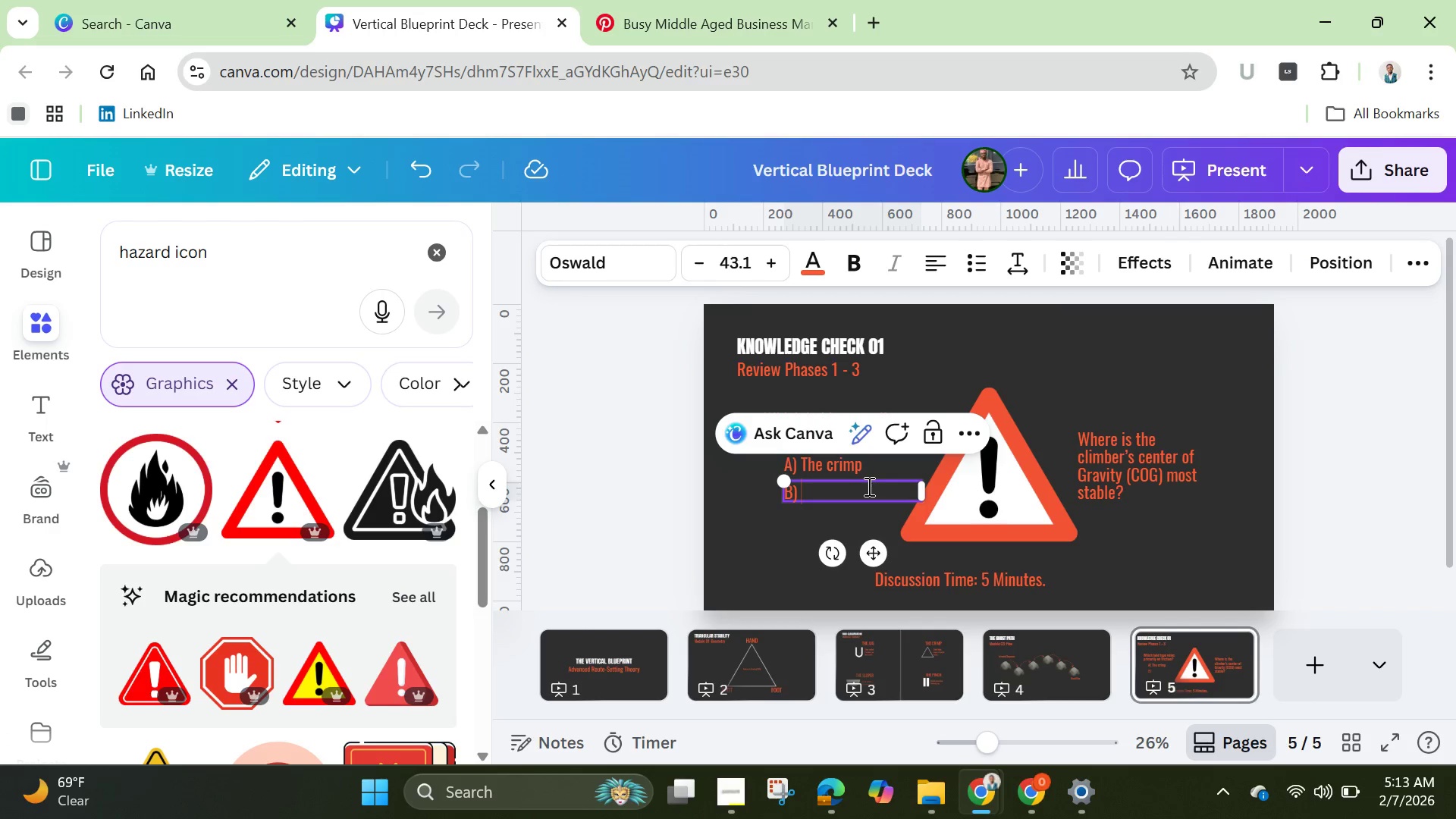 
type(The sloper)
 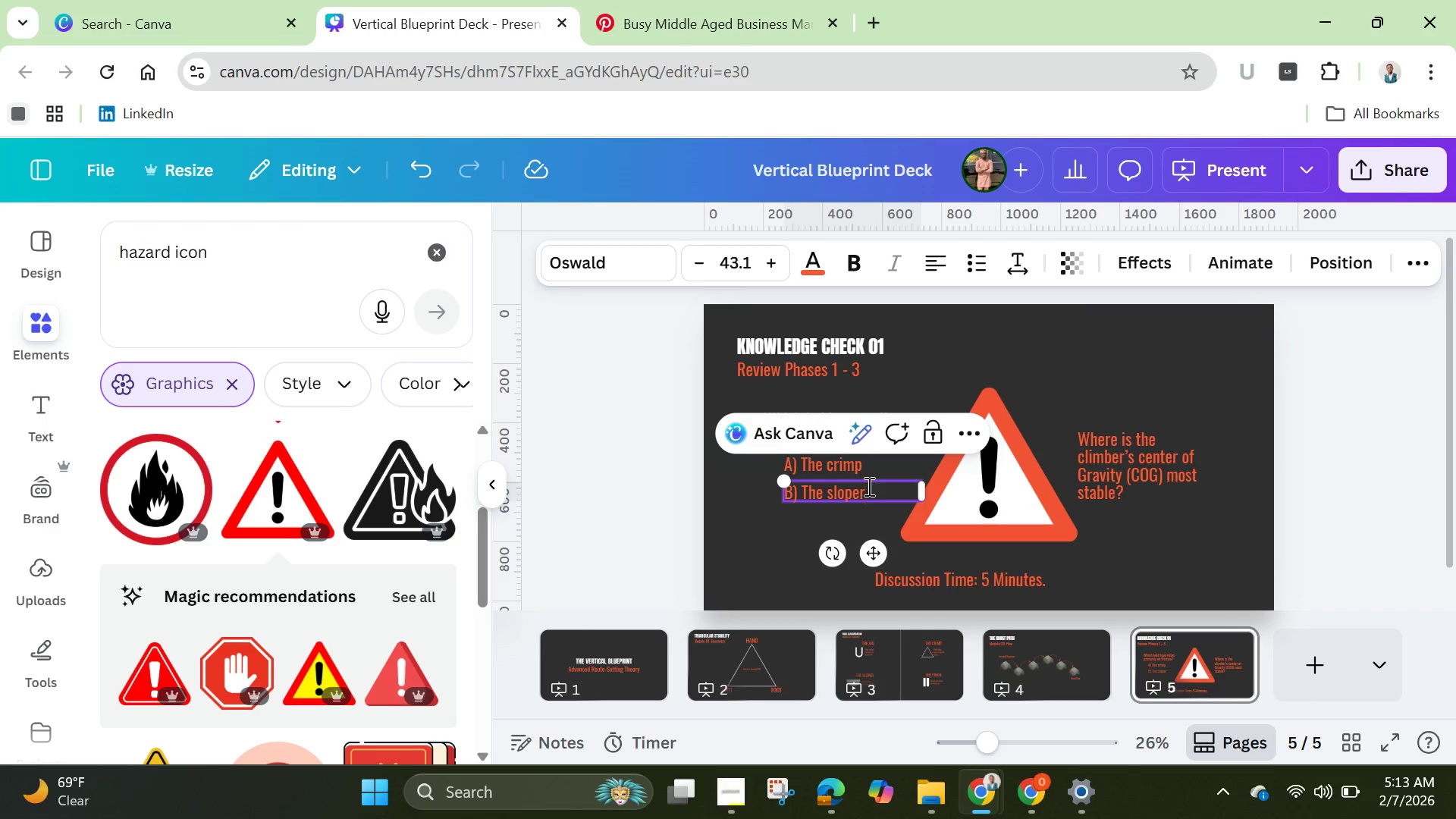 
left_click([1210, 540])
 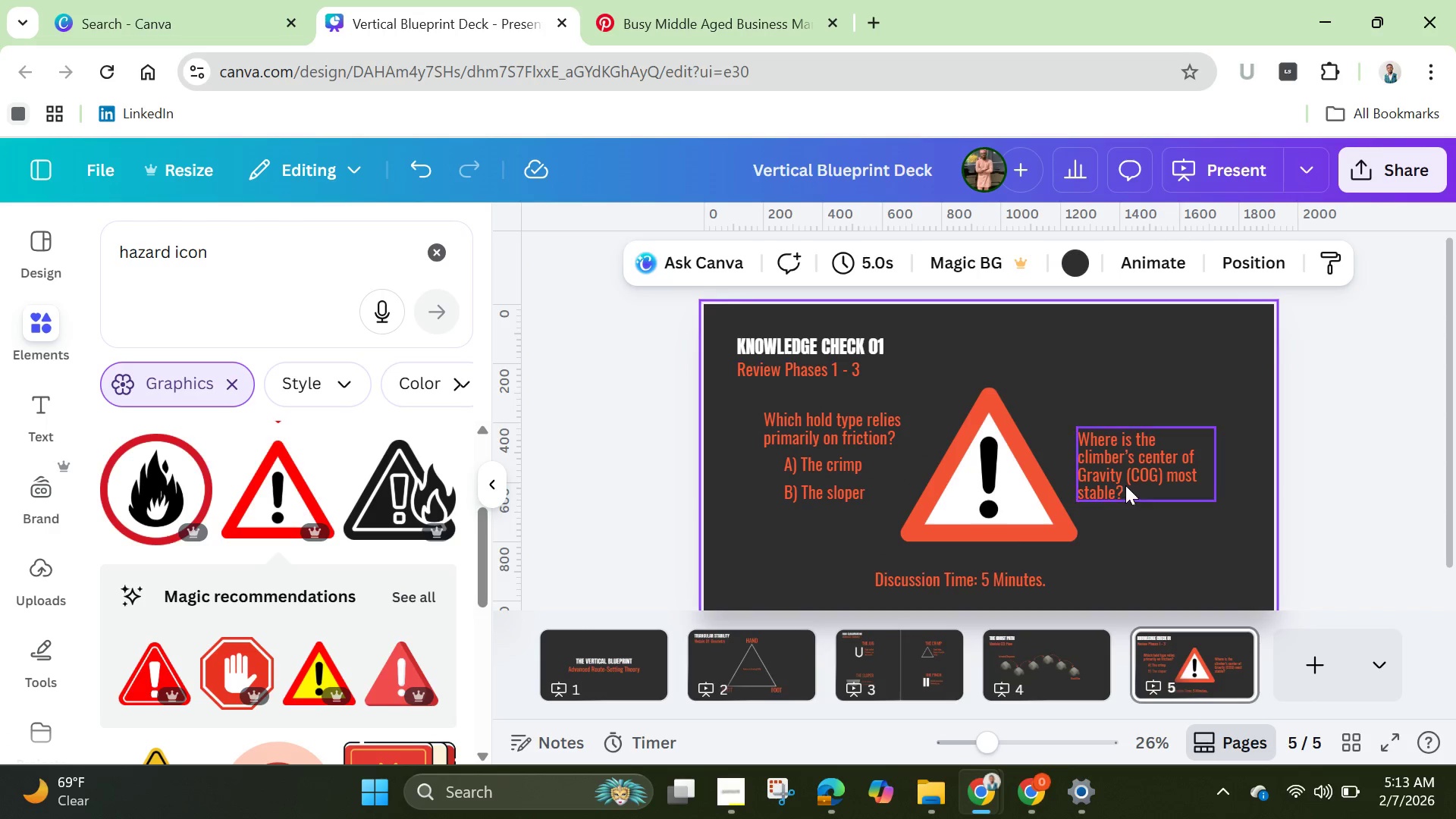 
left_click([1118, 475])
 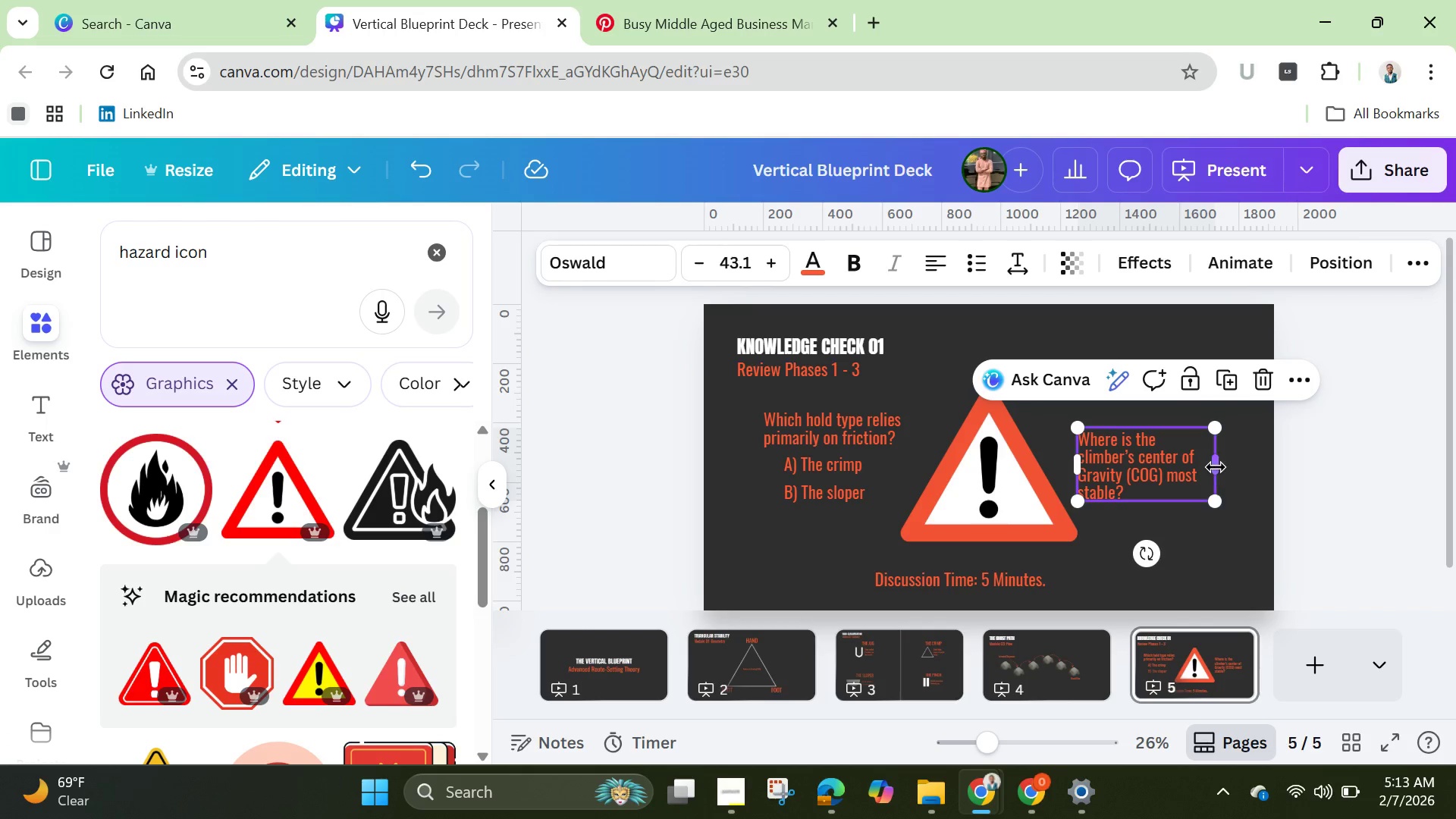 
left_click_drag(start_coordinate=[1216, 467], to_coordinate=[1242, 472])
 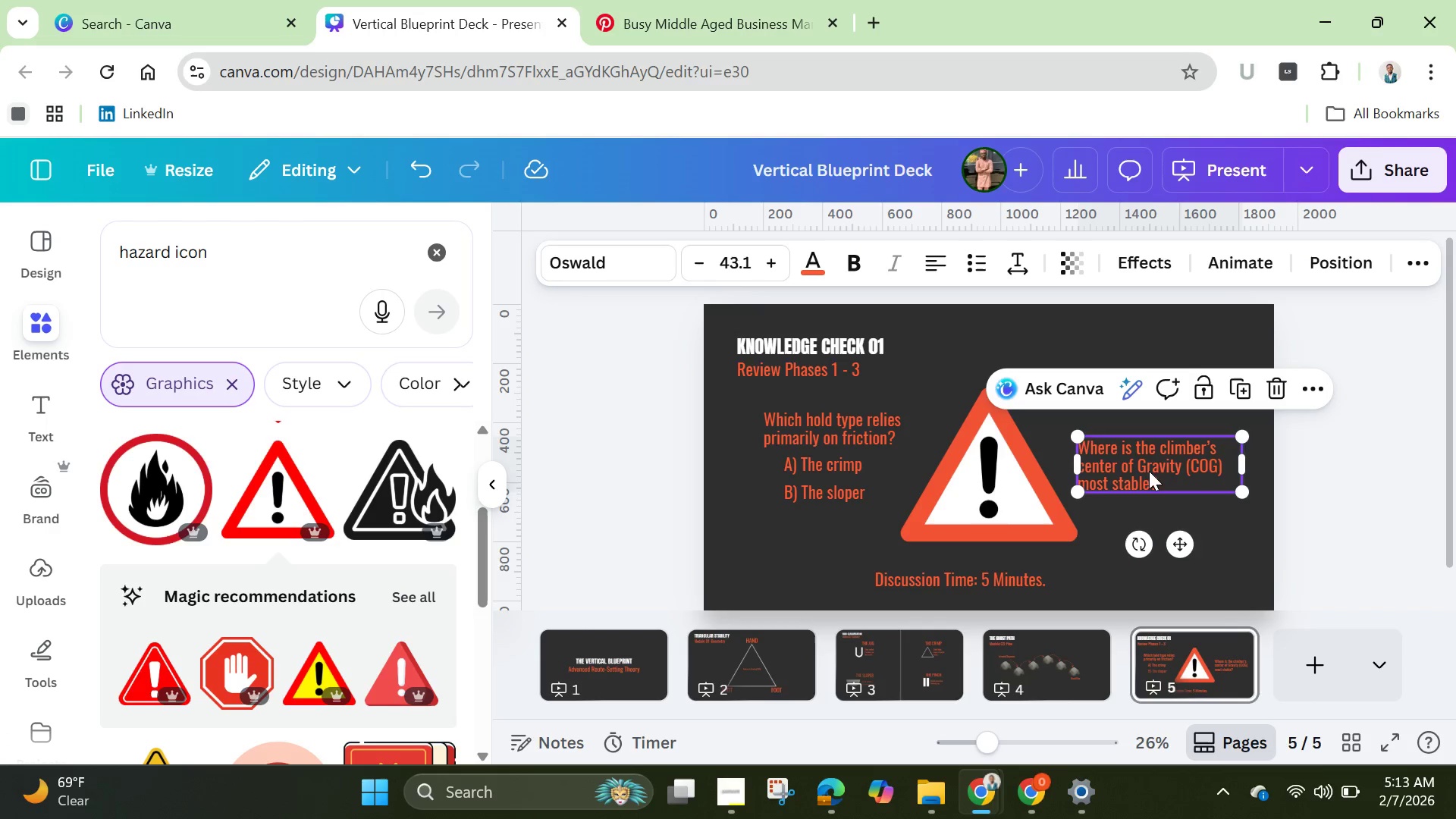 
left_click_drag(start_coordinate=[1147, 469], to_coordinate=[1149, 476])
 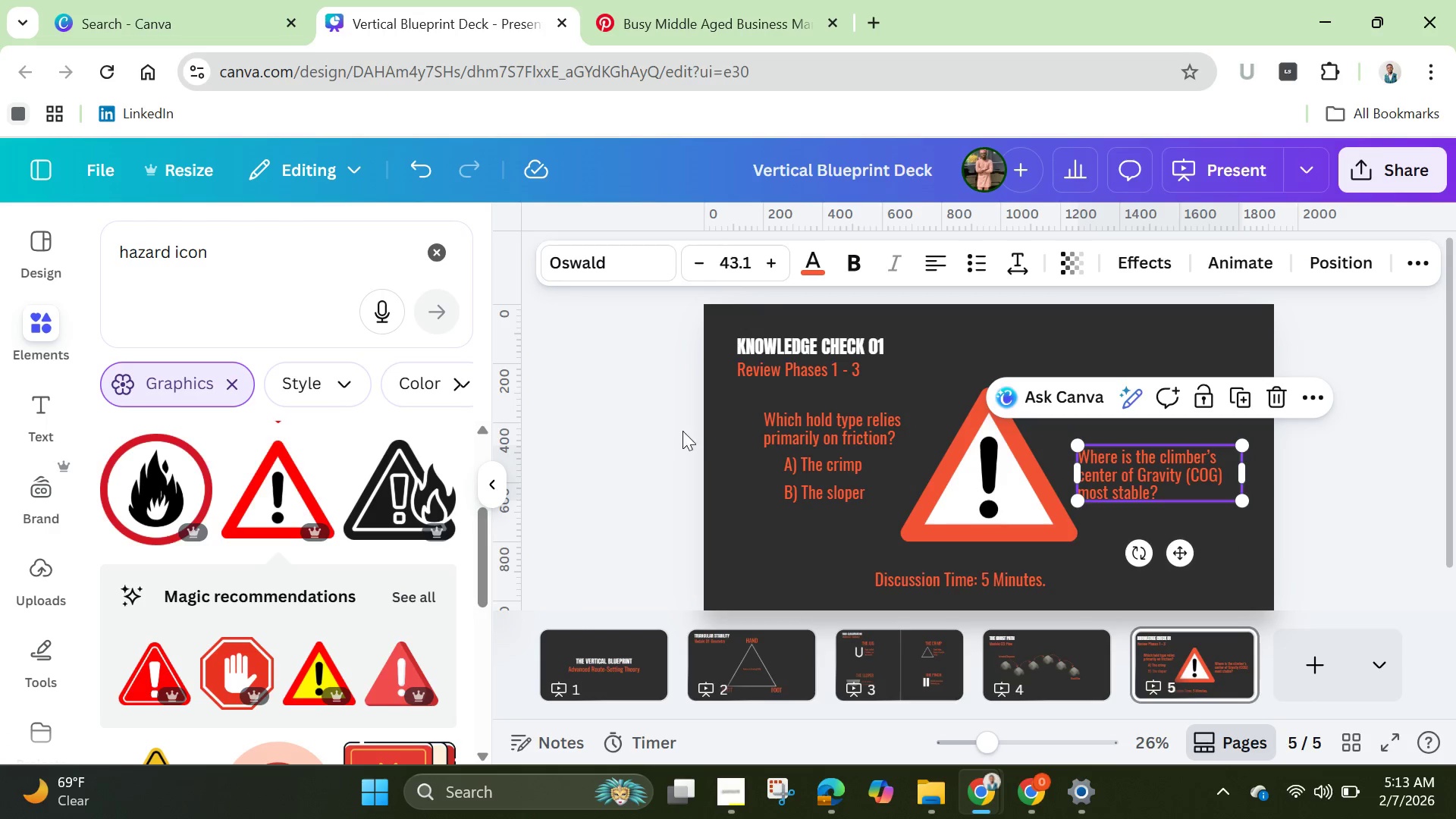 
left_click([731, 434])
 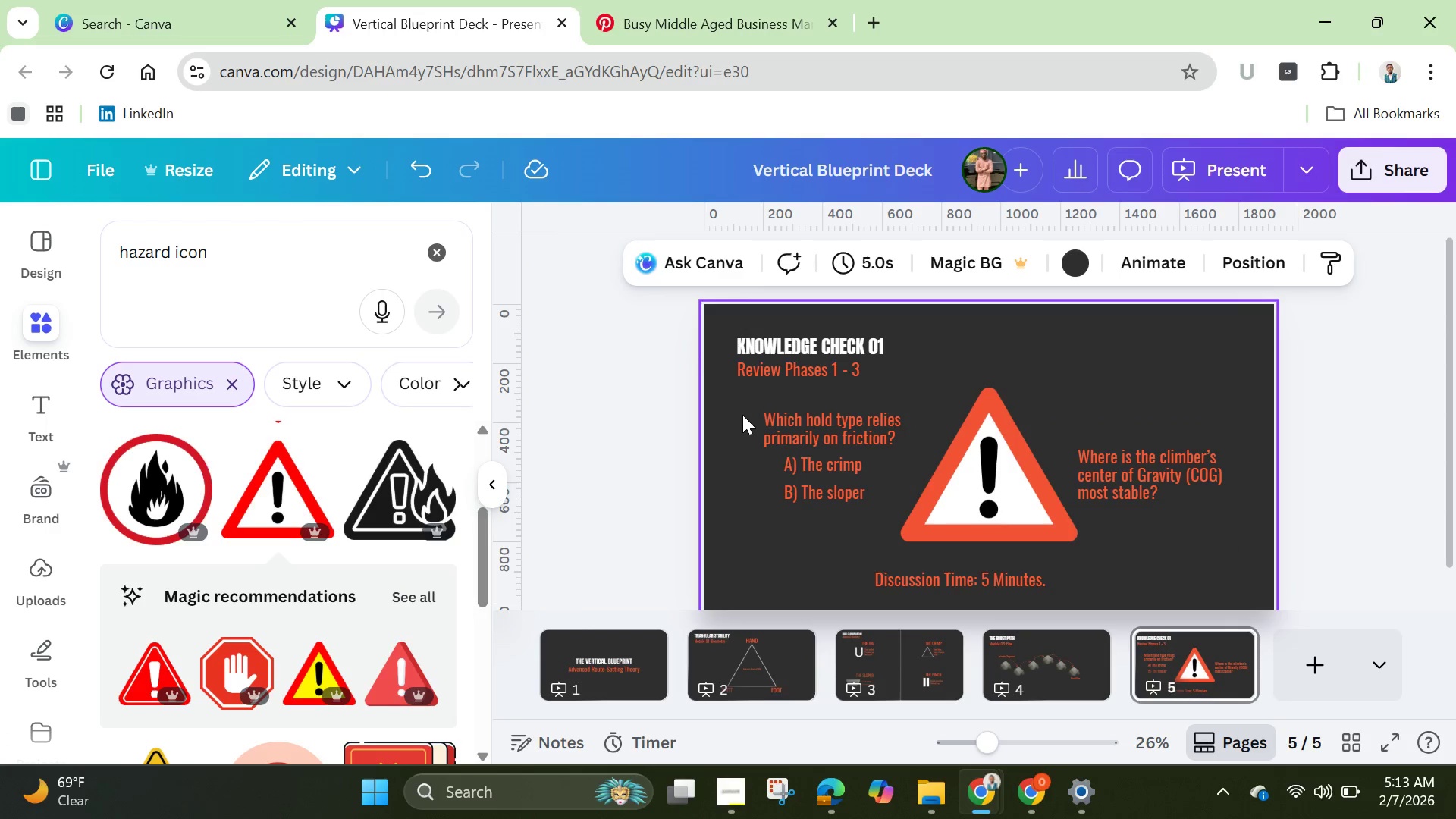 
left_click_drag(start_coordinate=[743, 415], to_coordinate=[821, 489])
 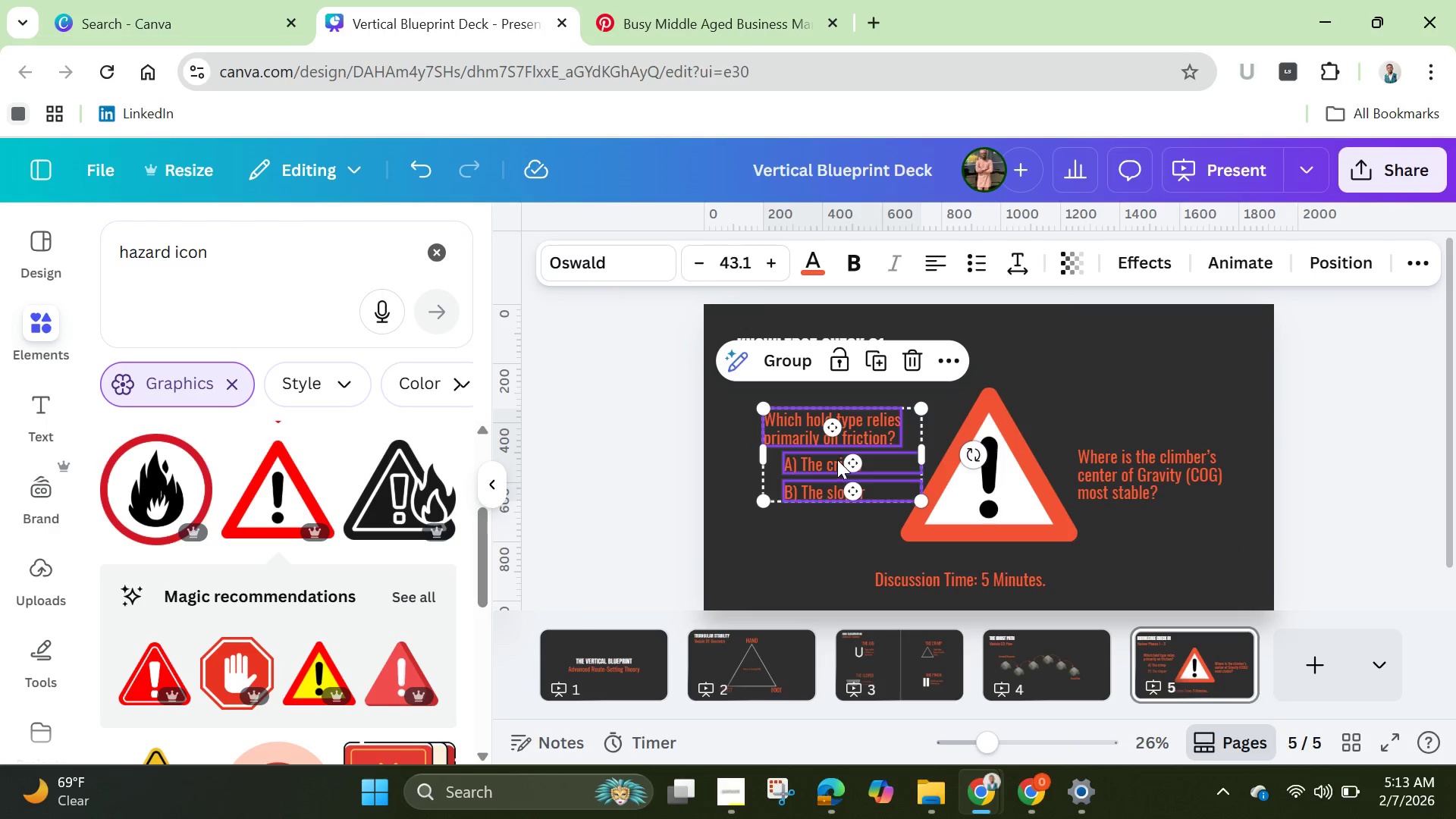 
left_click_drag(start_coordinate=[837, 460], to_coordinate=[833, 478])
 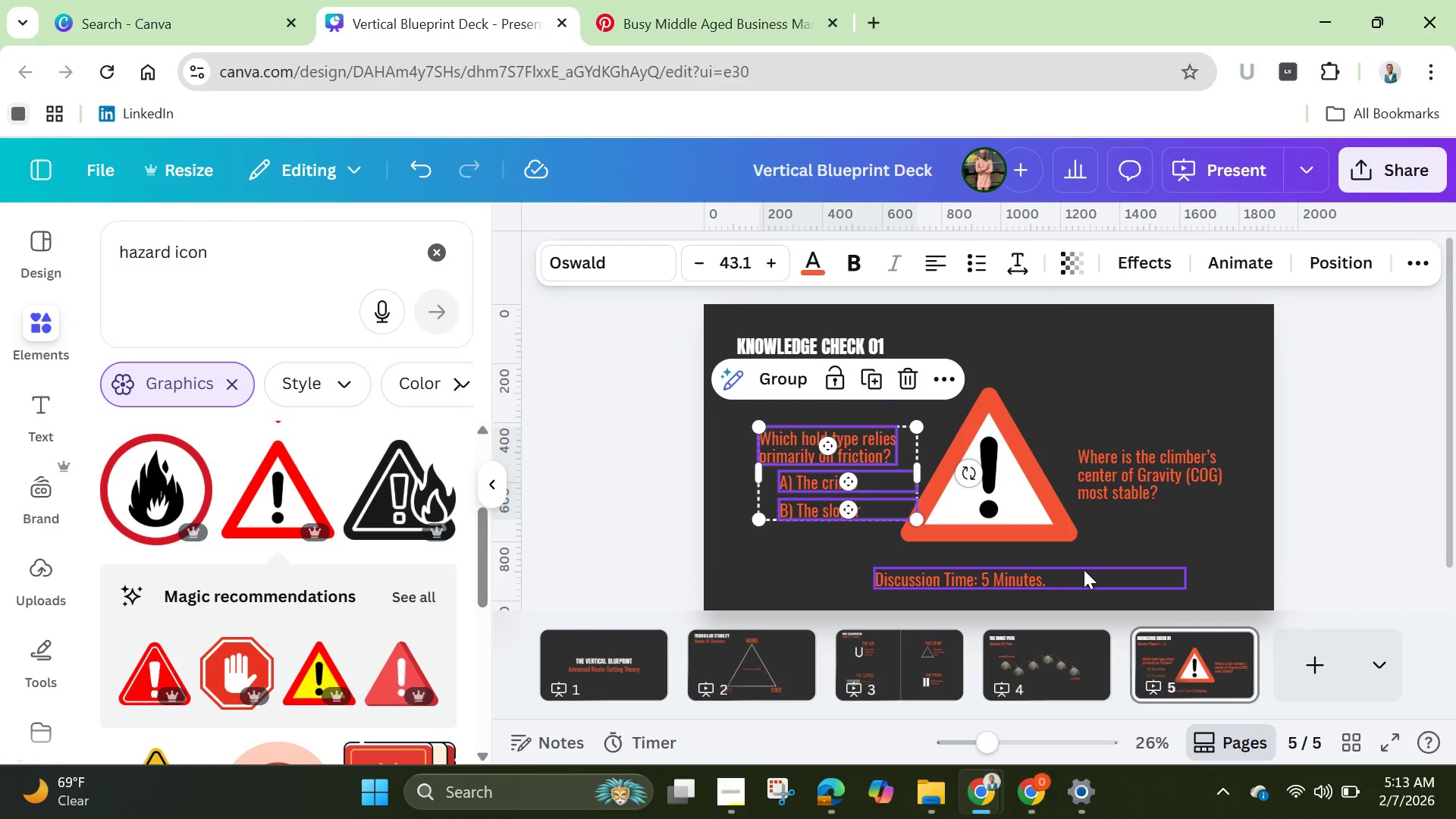 
left_click([1086, 571])
 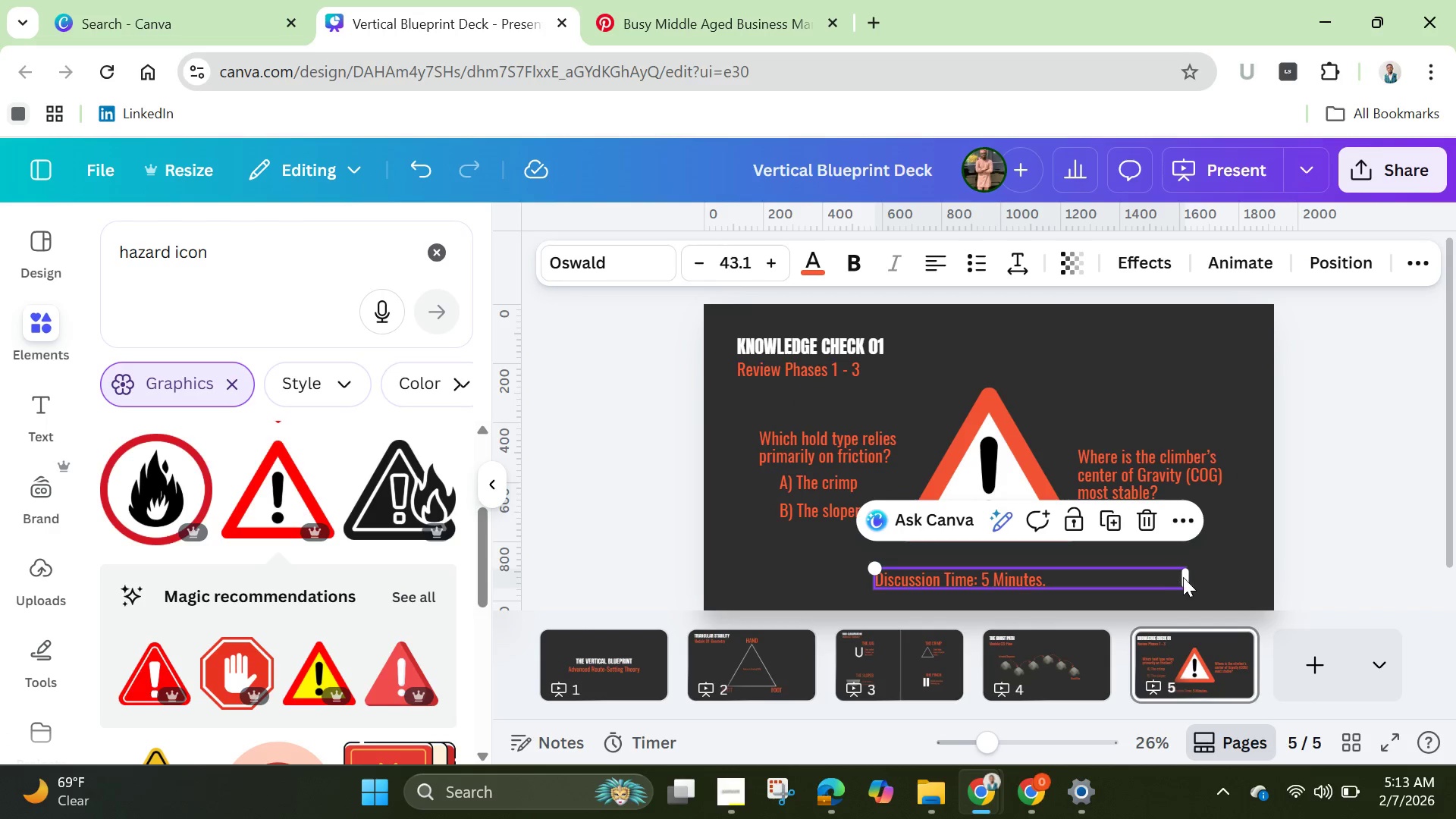 
left_click([1186, 576])
 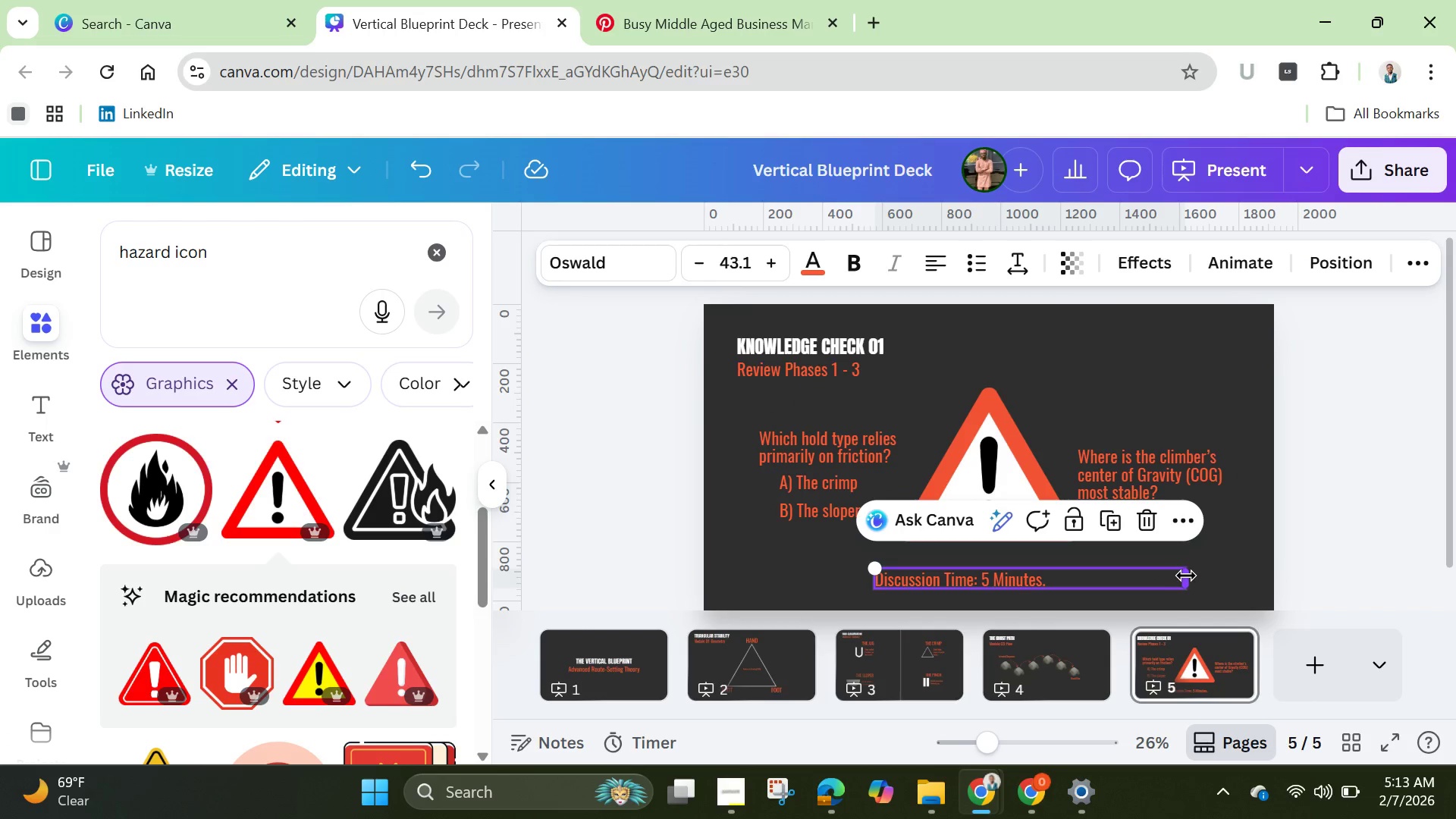 
left_click_drag(start_coordinate=[1186, 576], to_coordinate=[1078, 582])
 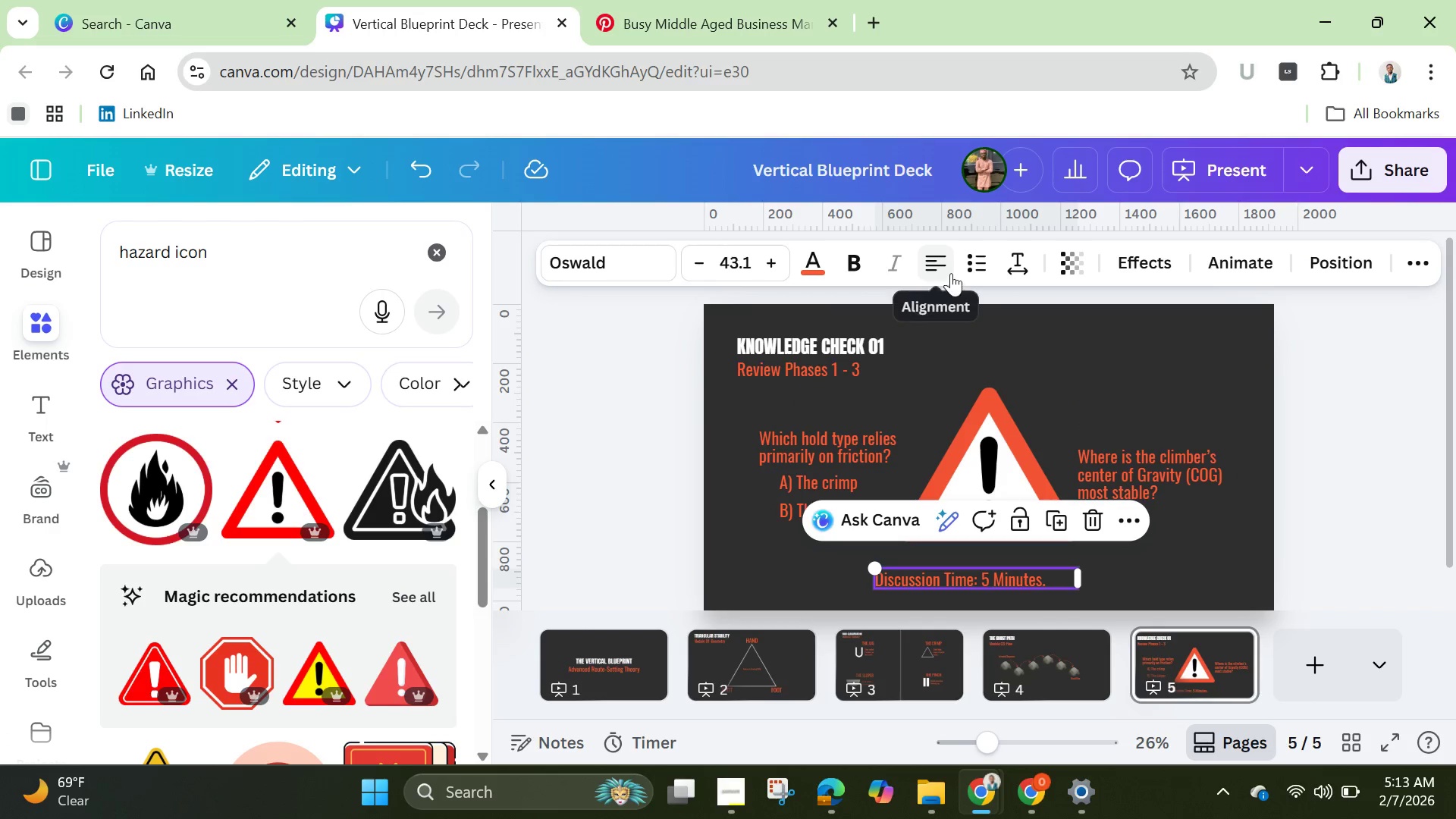 
left_click([934, 269])
 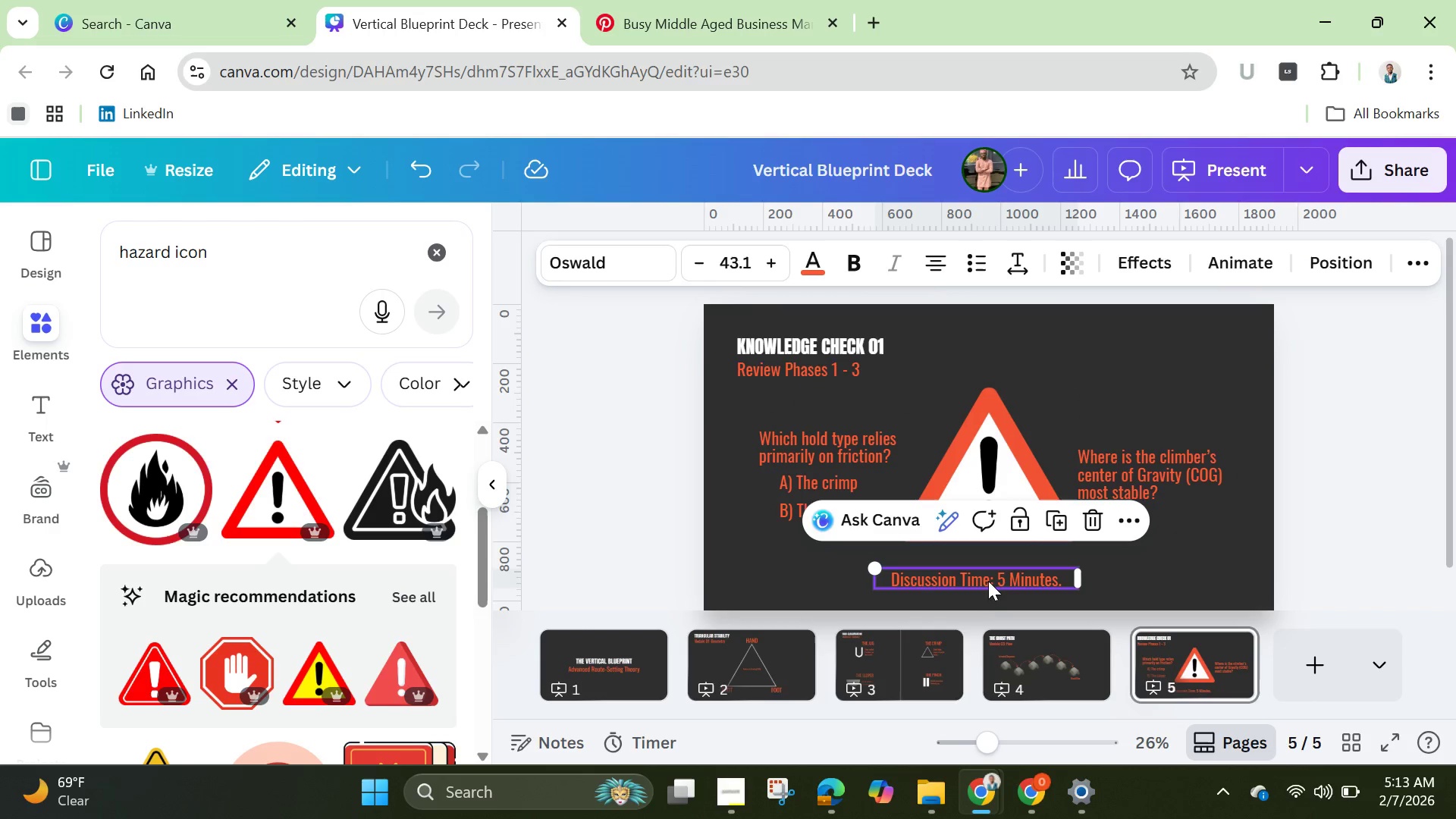 
left_click_drag(start_coordinate=[990, 579], to_coordinate=[1006, 580])
 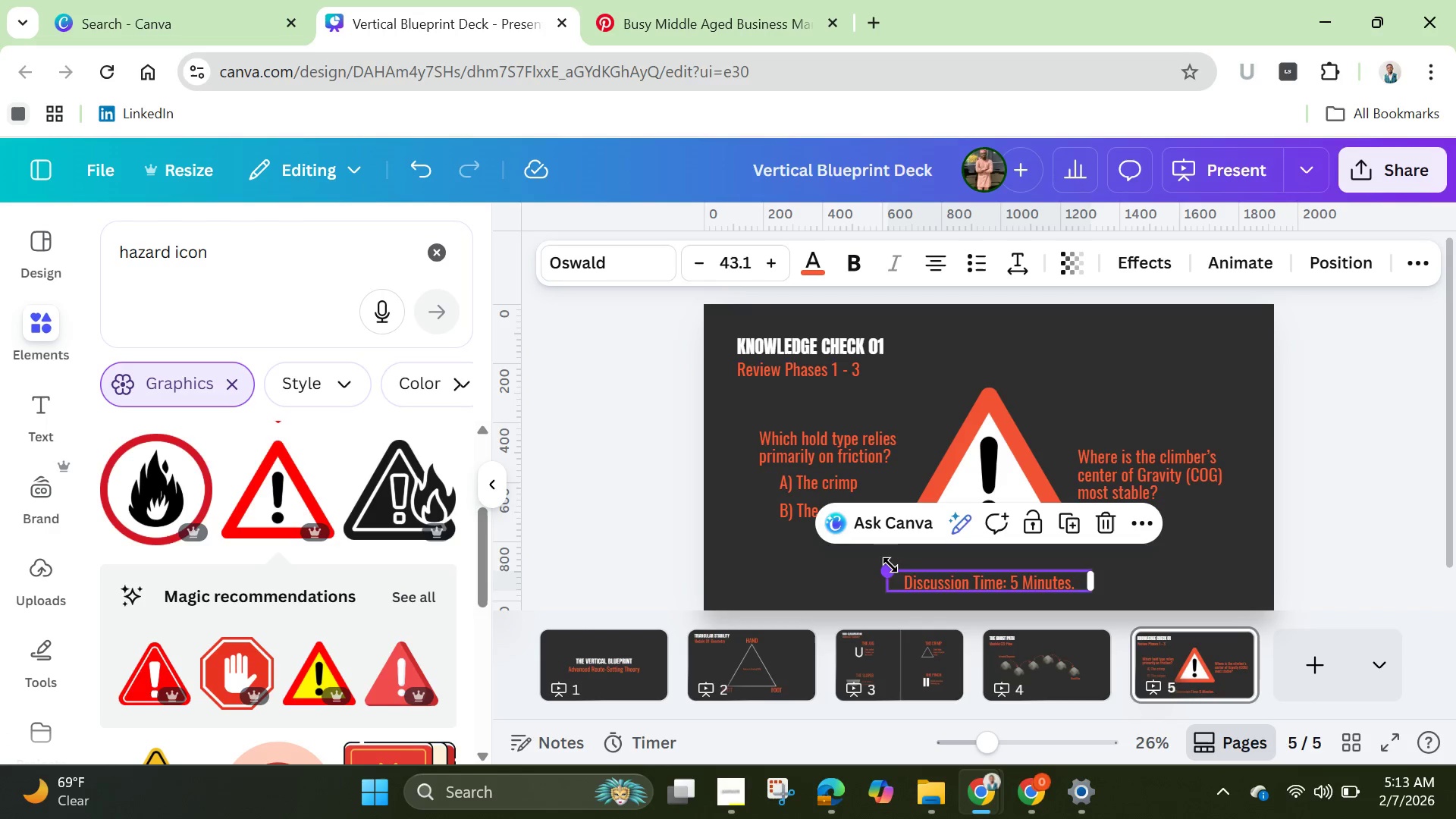 
left_click_drag(start_coordinate=[890, 565], to_coordinate=[984, 583])
 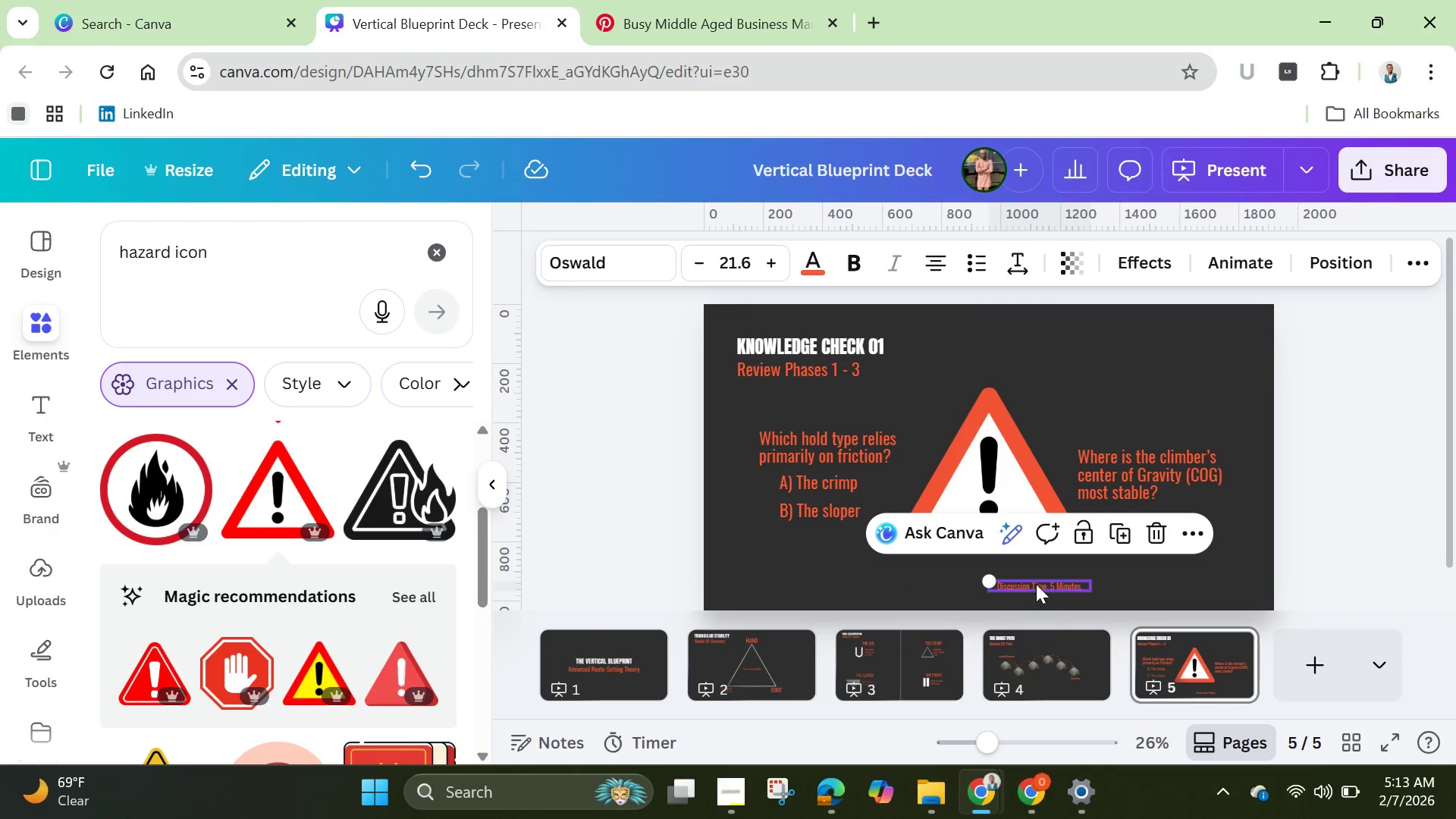 
left_click_drag(start_coordinate=[1036, 585], to_coordinate=[990, 584])
 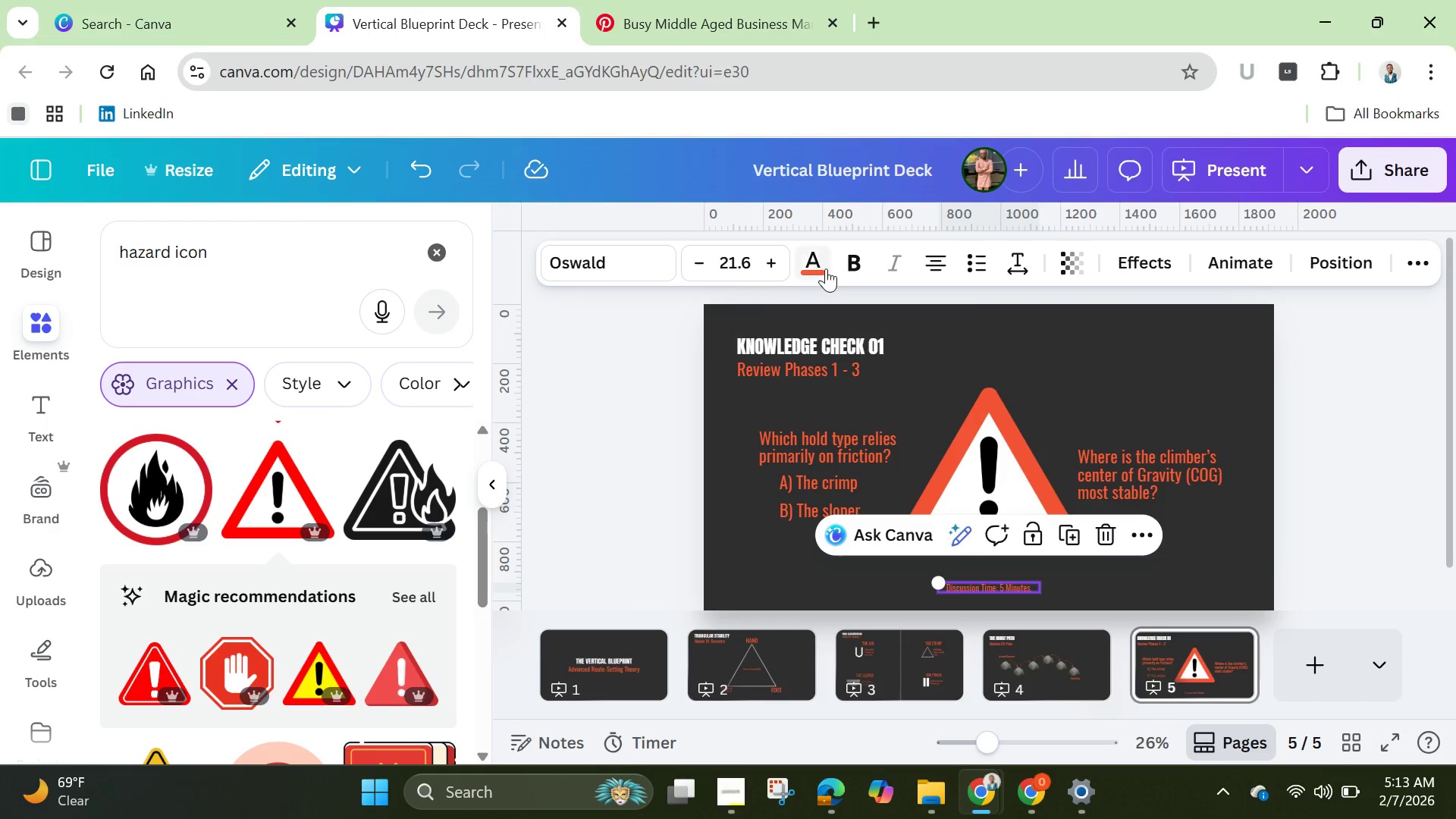 
left_click([826, 268])
 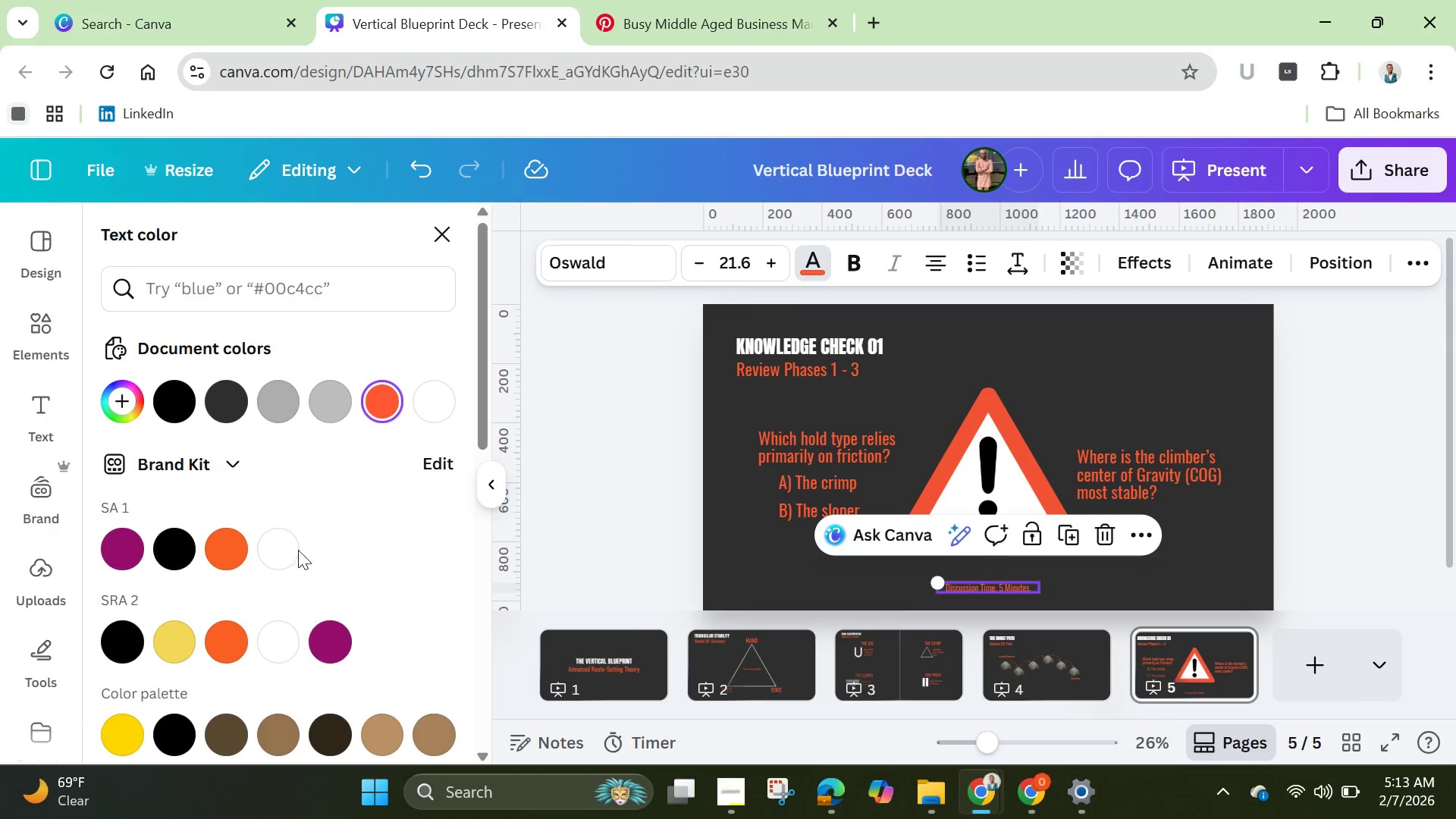 
left_click([288, 549])
 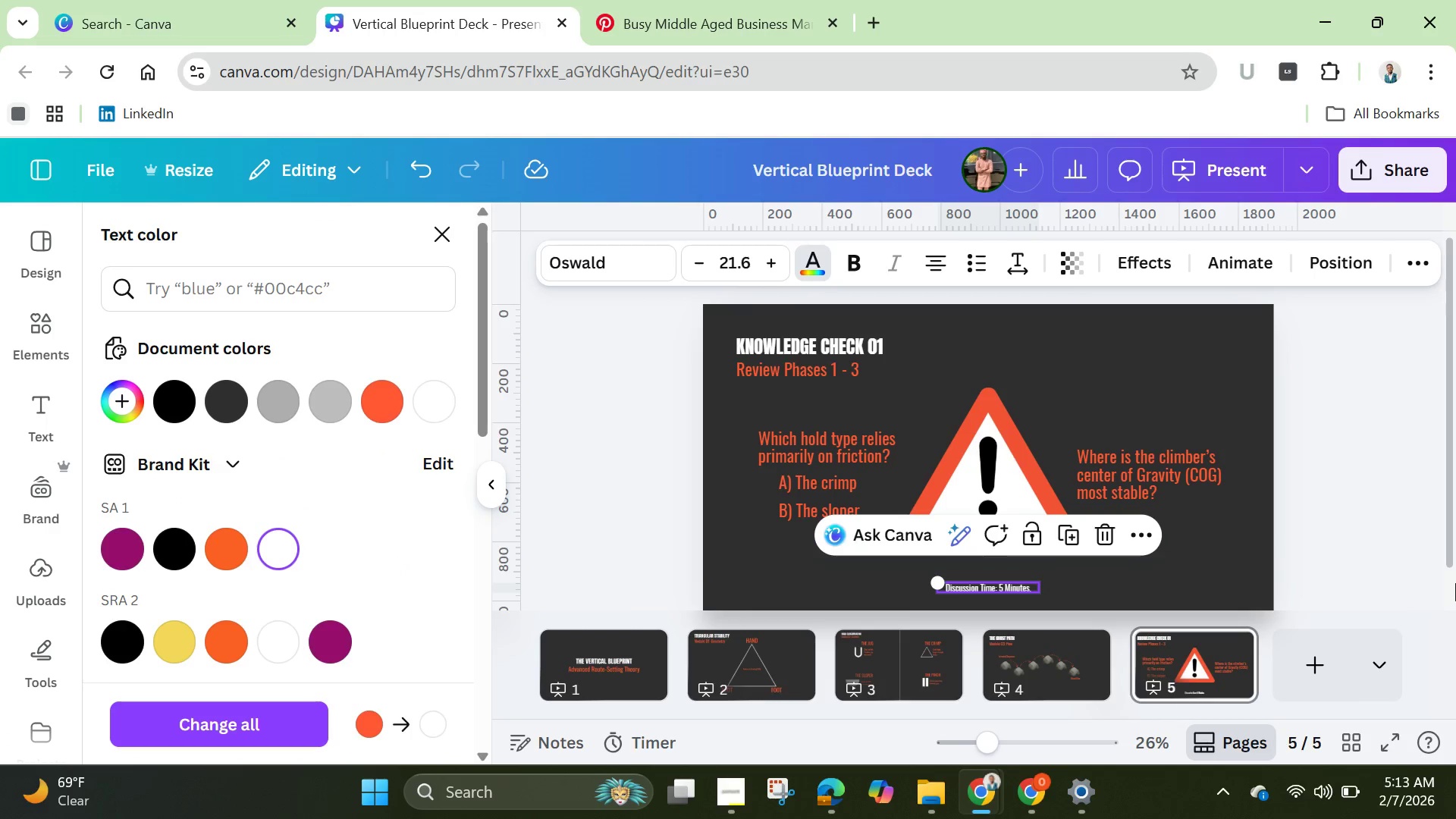 
mouse_move([1390, 646])
 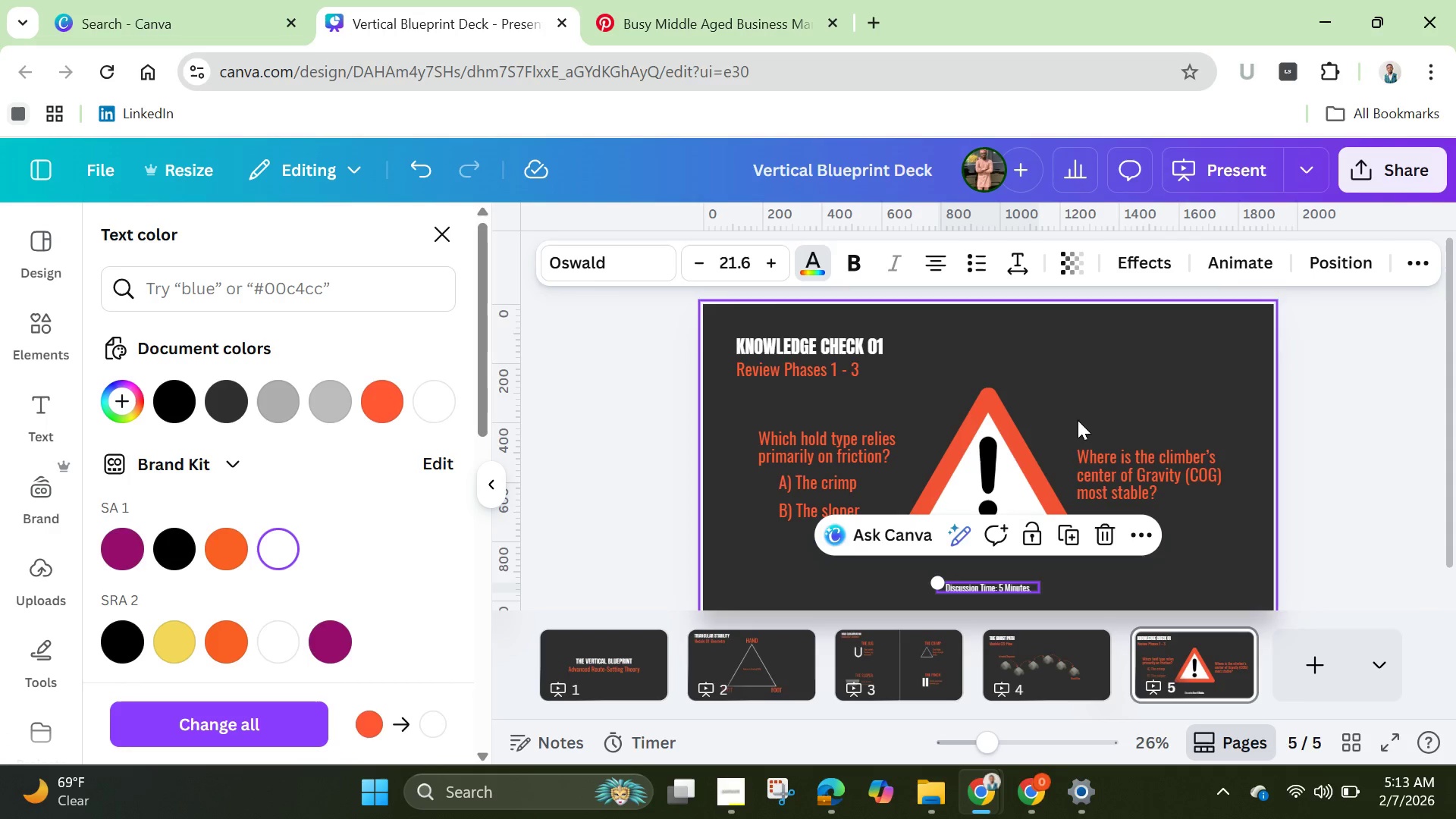 
left_click([1344, 453])
 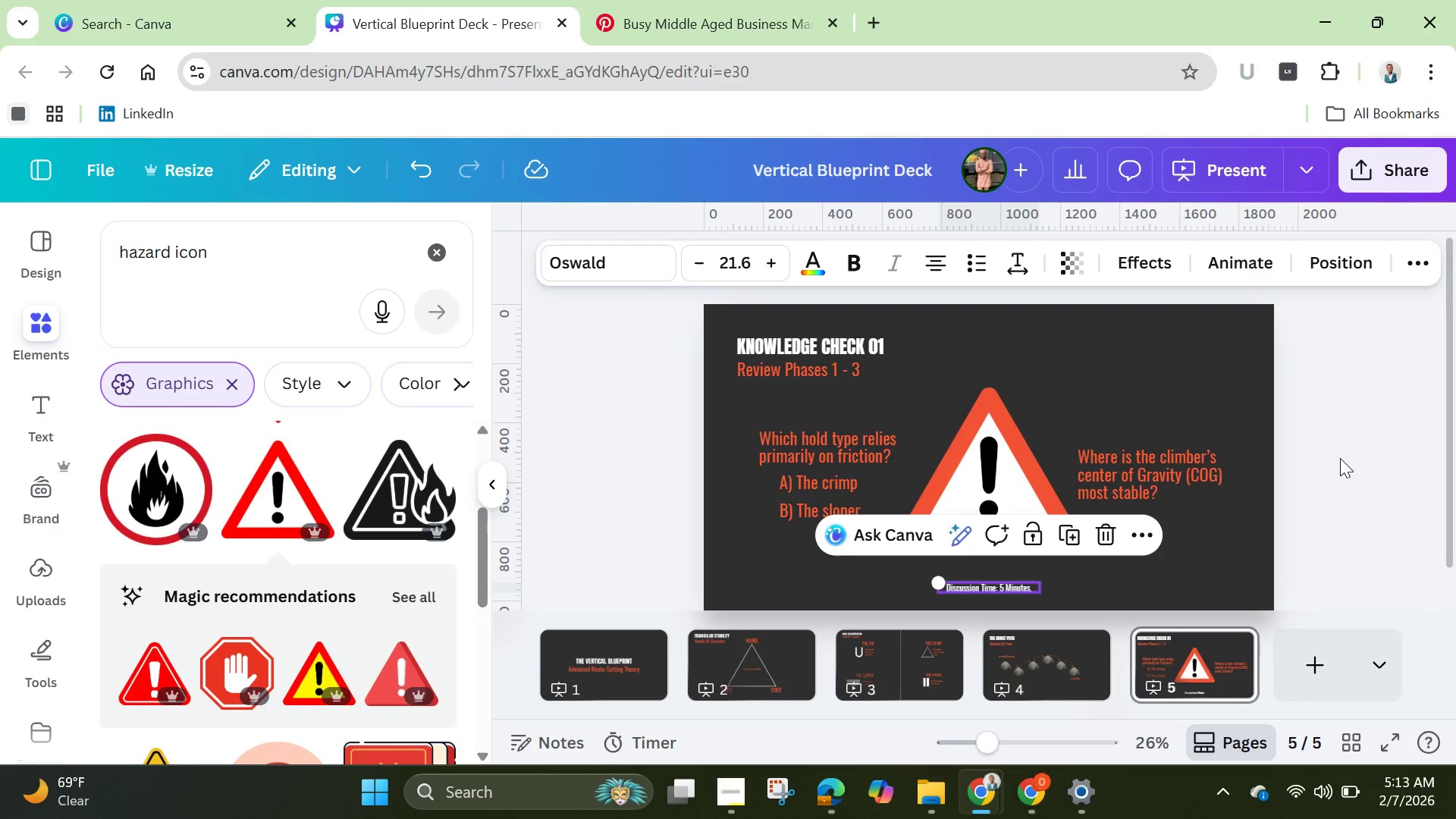 
wait(9.94)
 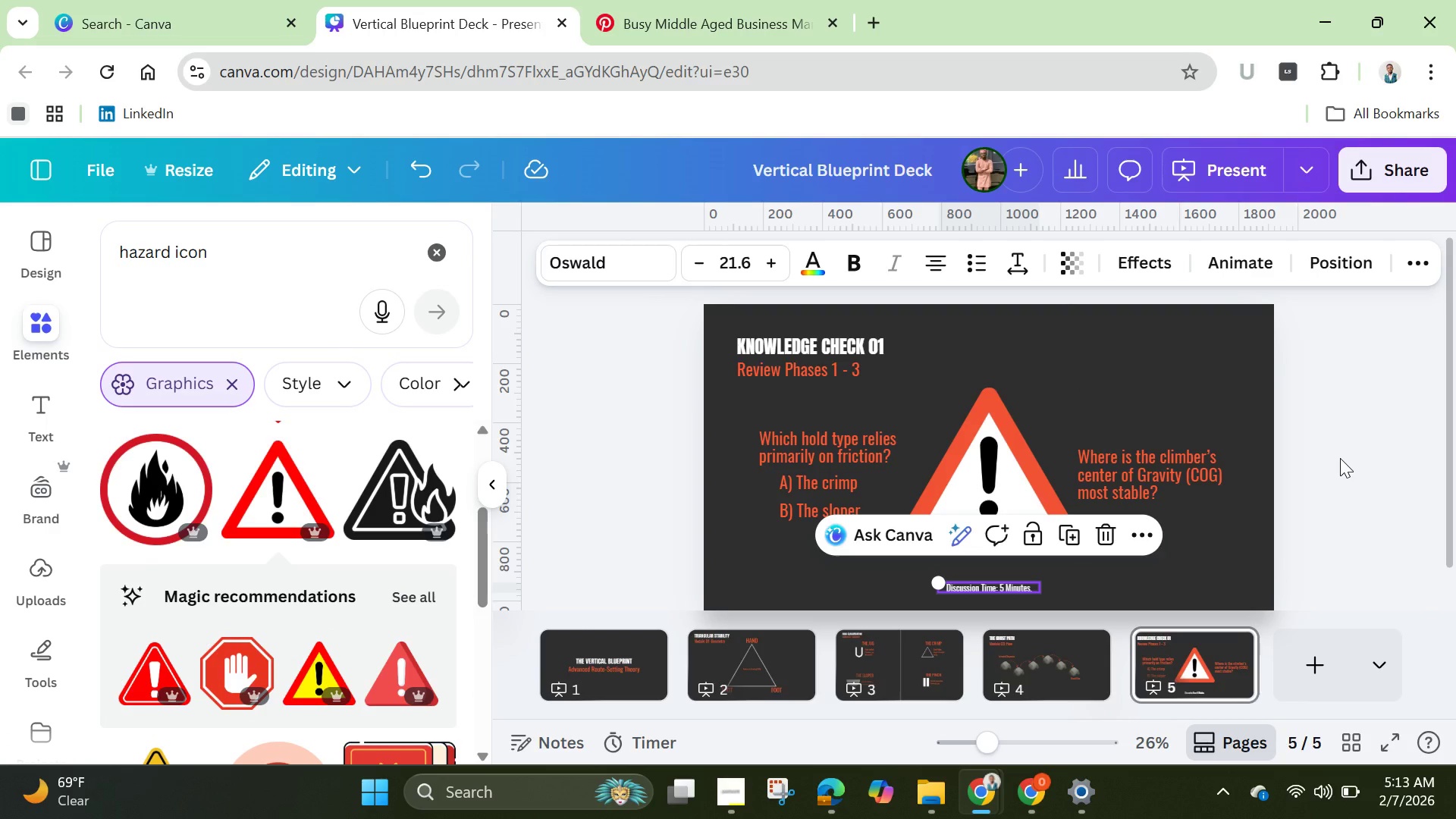 
left_click([1355, 444])
 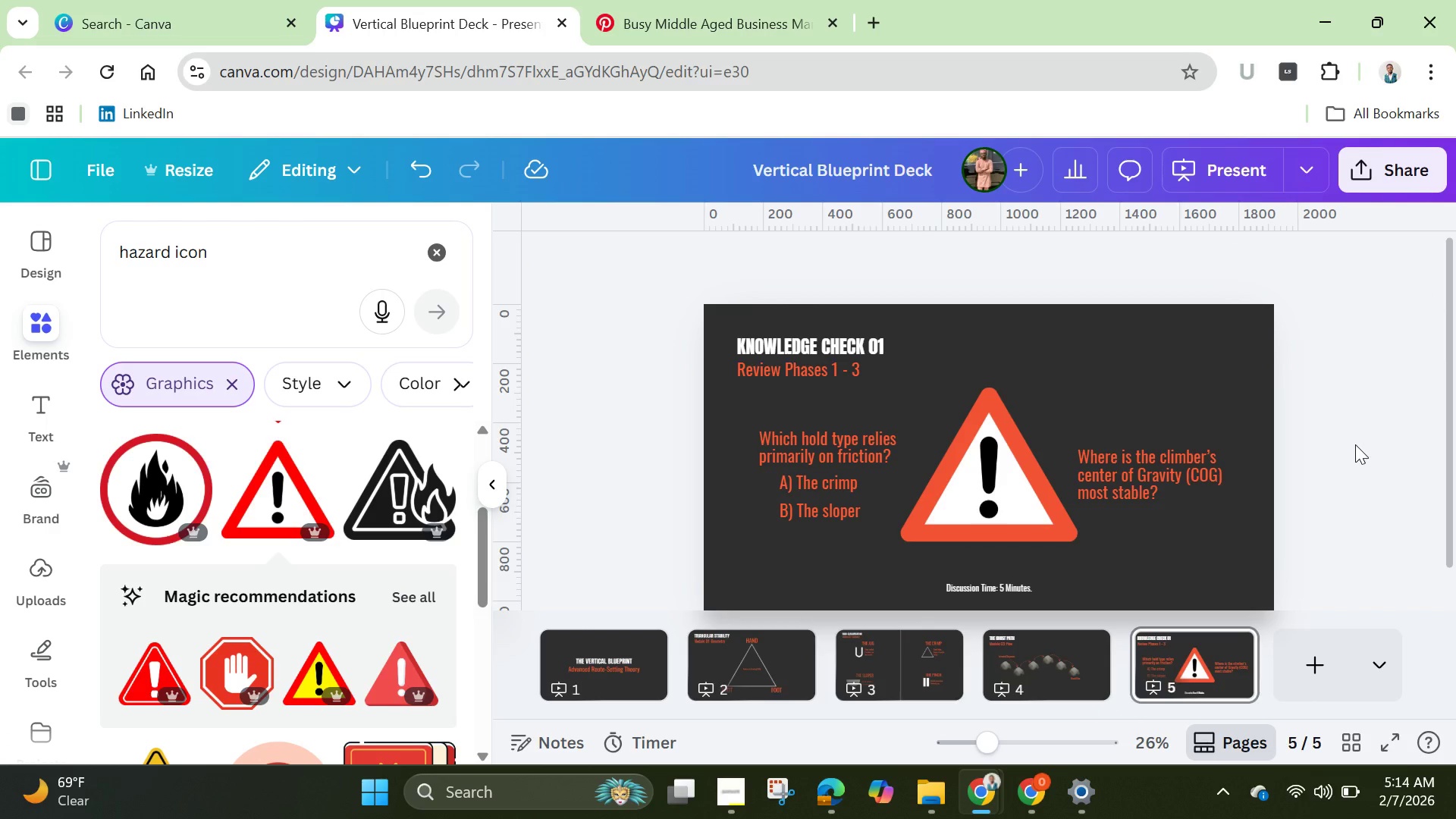 
wait(18.38)
 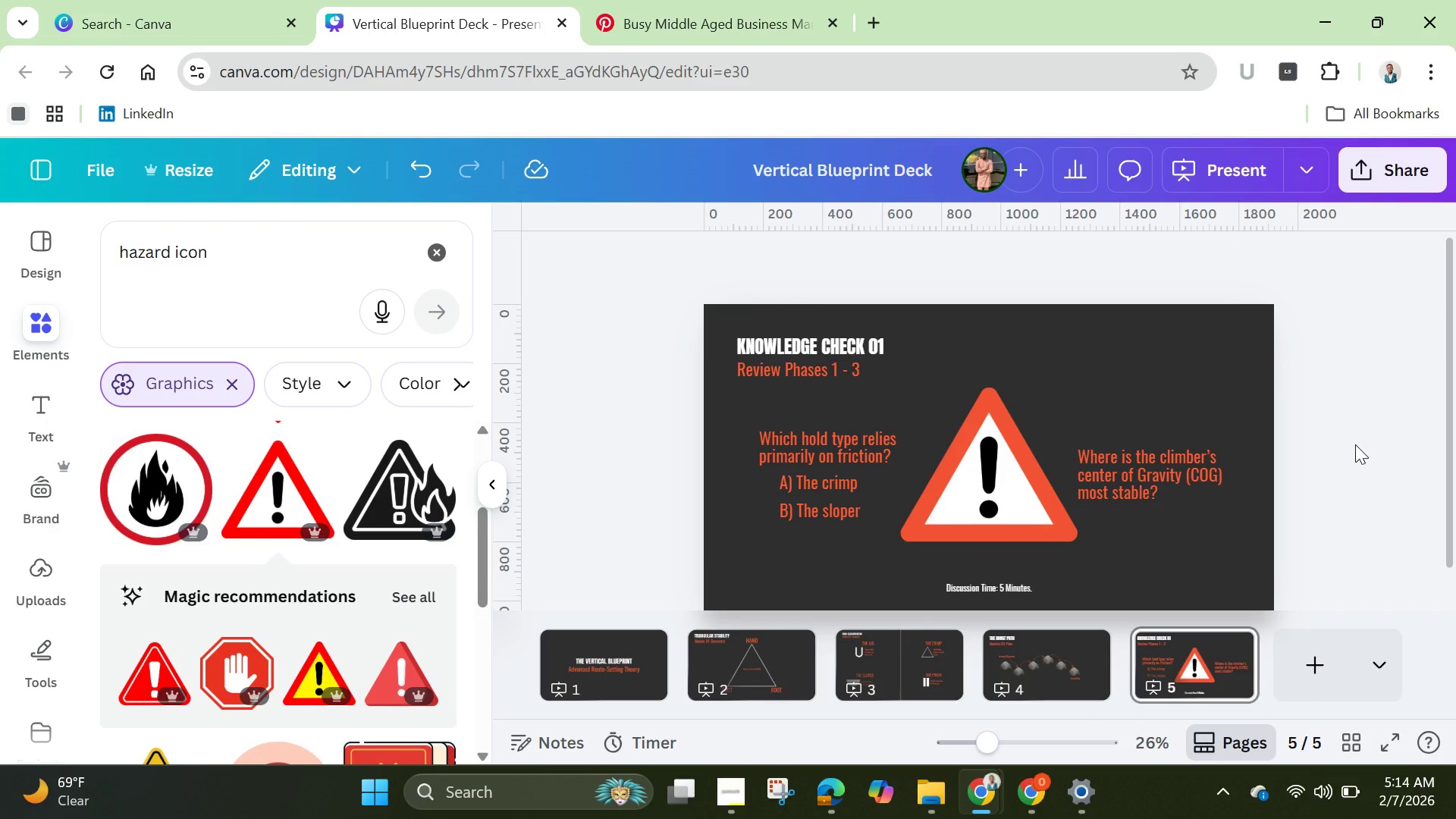 
left_click([848, 367])
 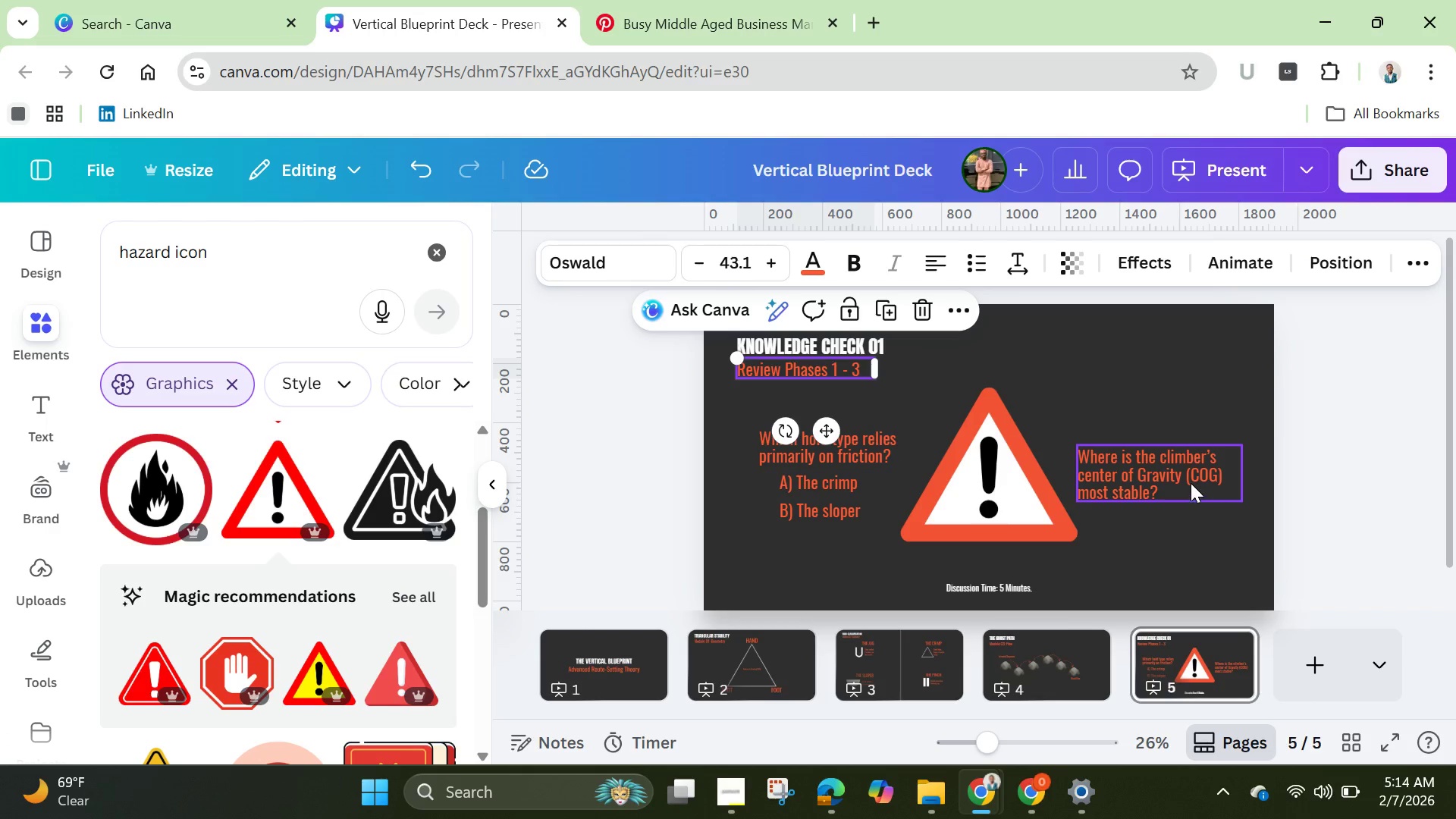 
left_click([1191, 483])
 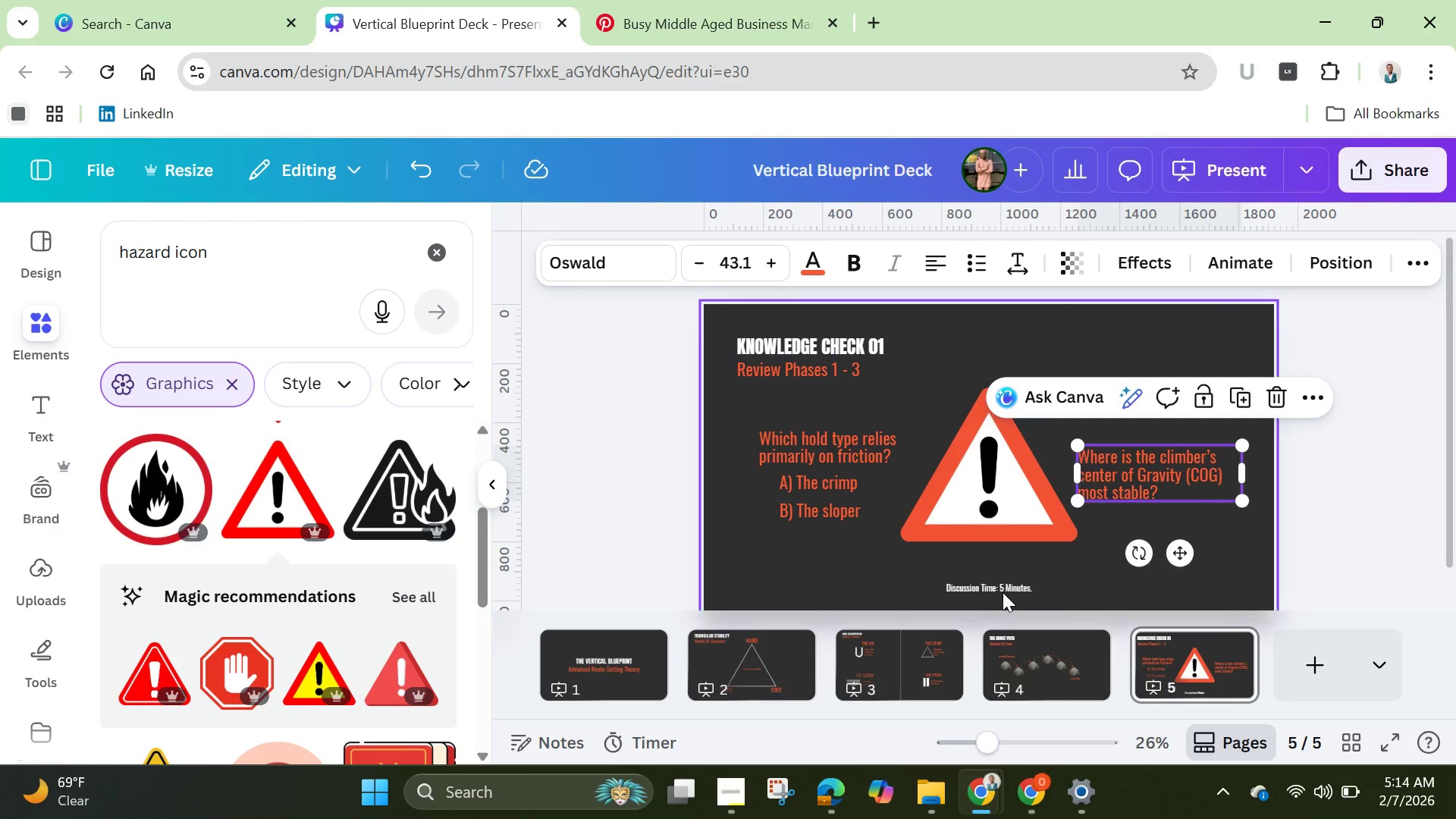 
left_click([1003, 591])
 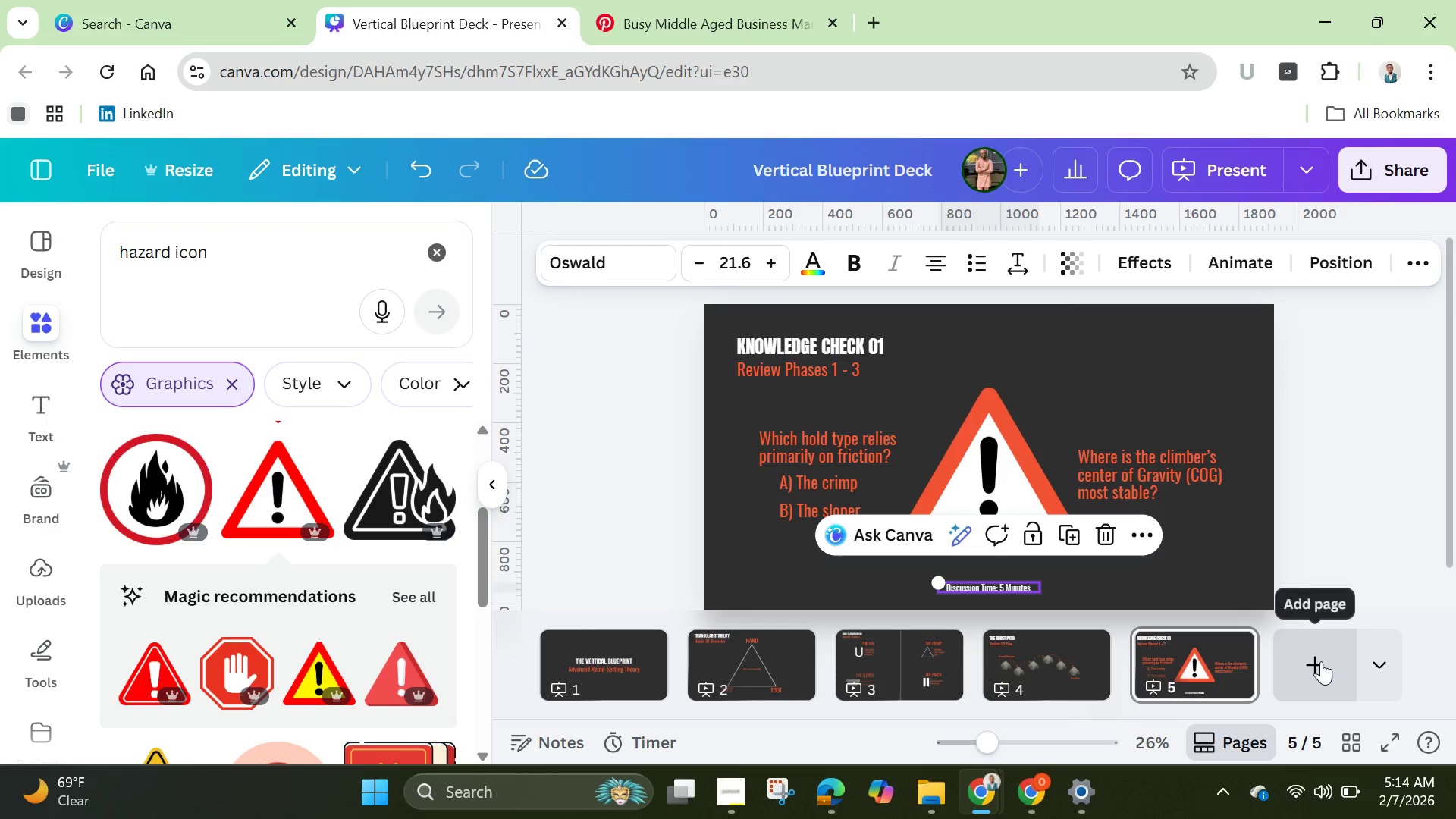 
left_click([1315, 663])
 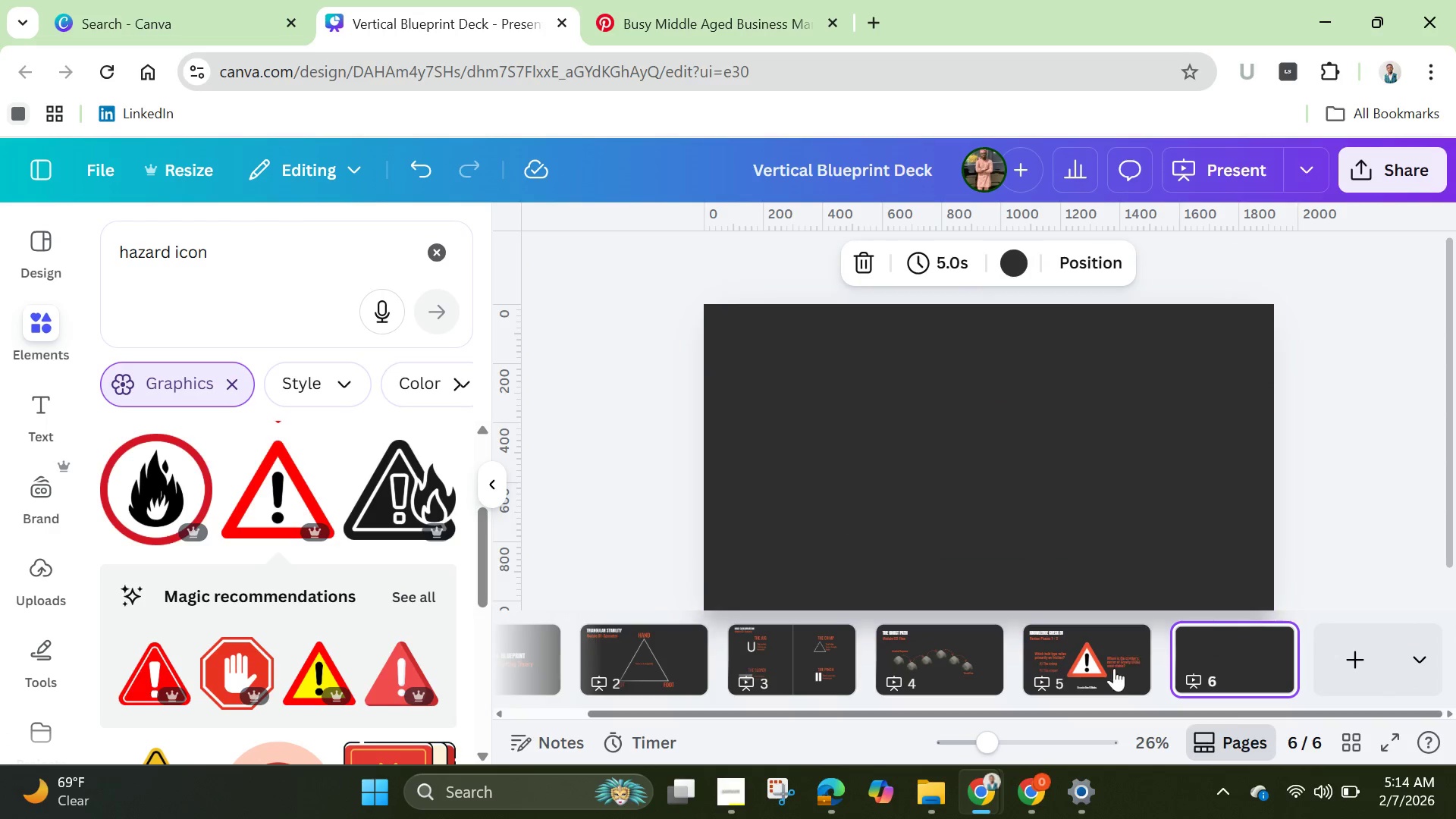 
left_click([1114, 676])
 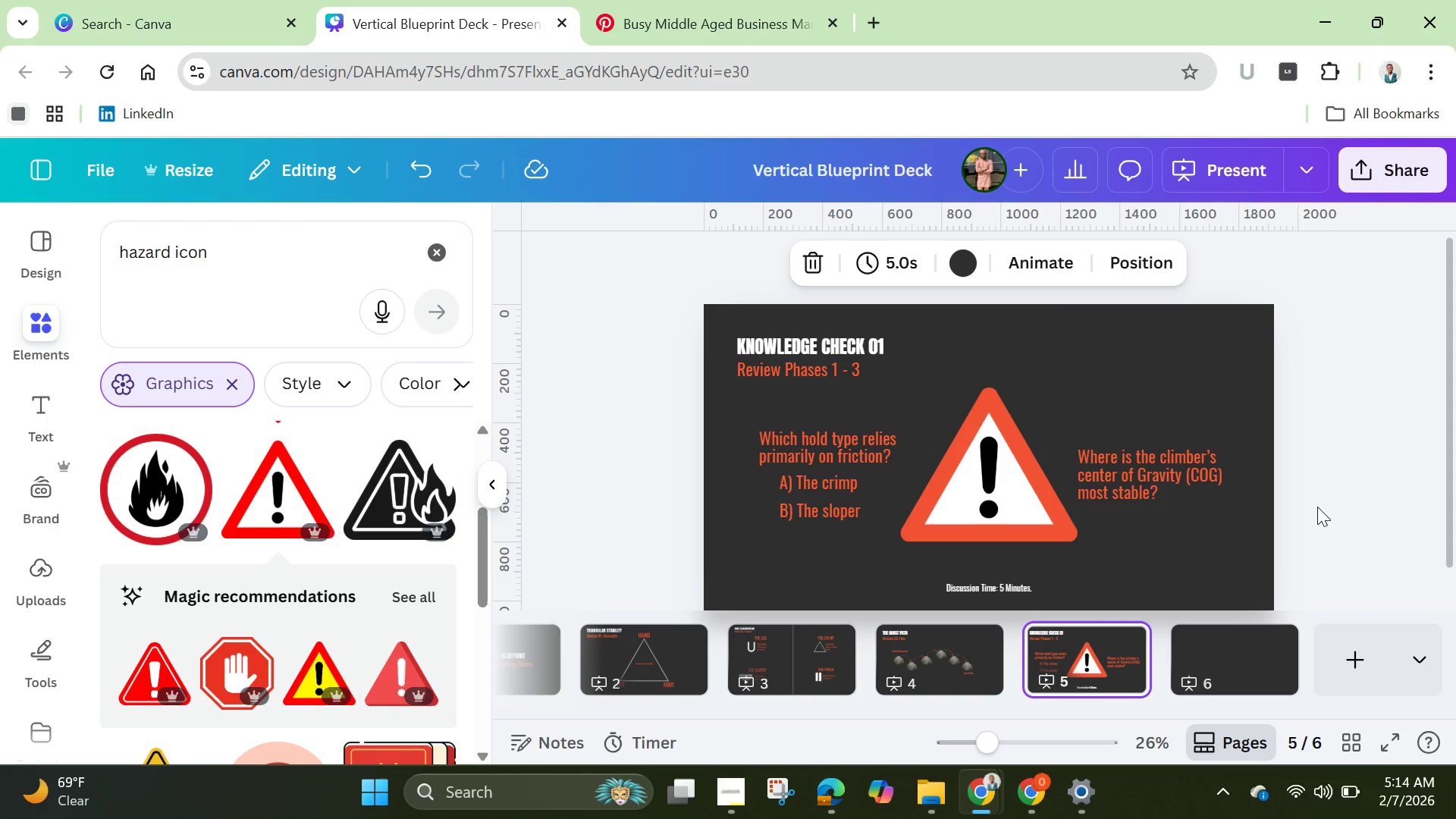 
wait(12.7)
 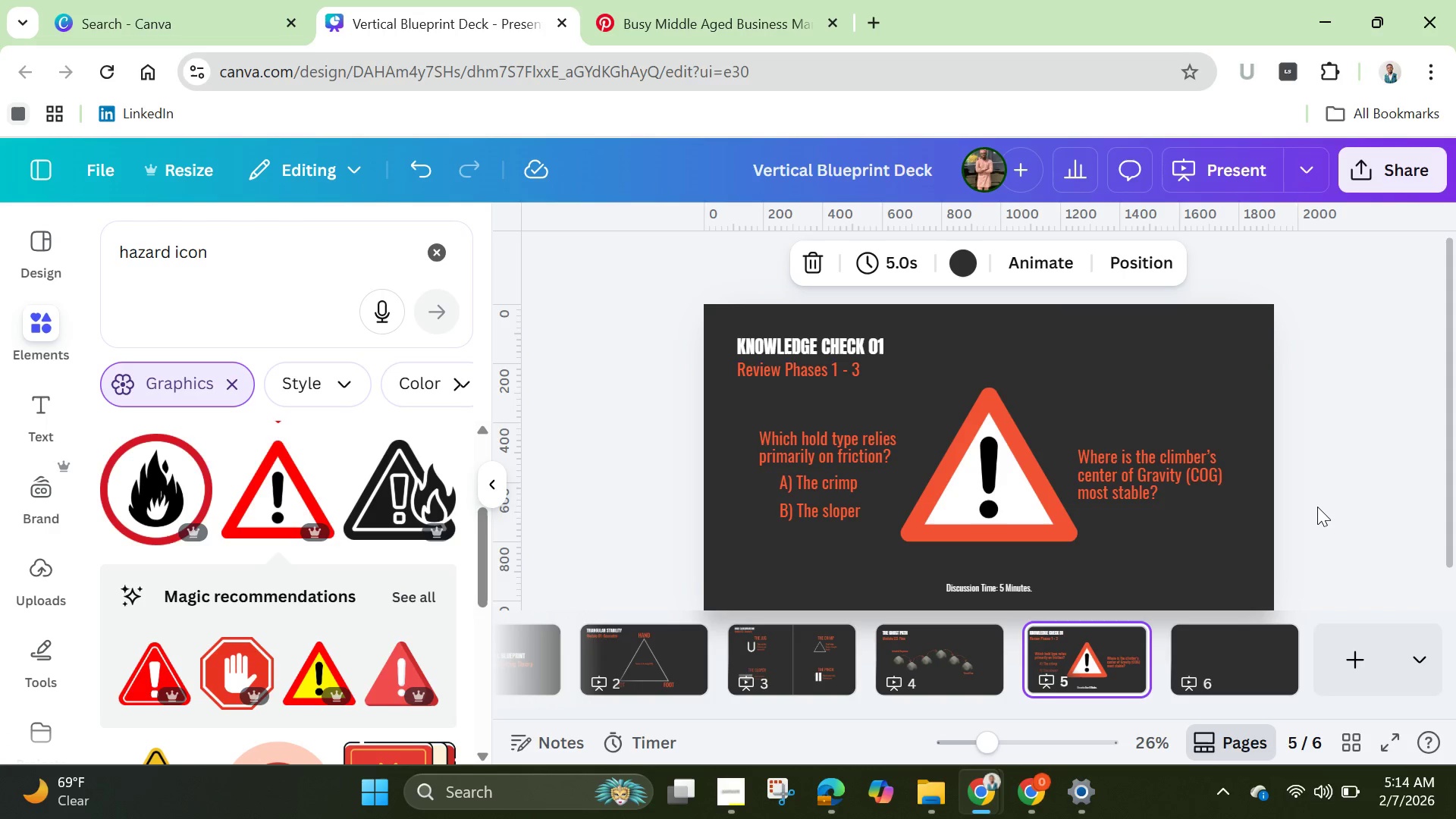 
left_click([1040, 489])
 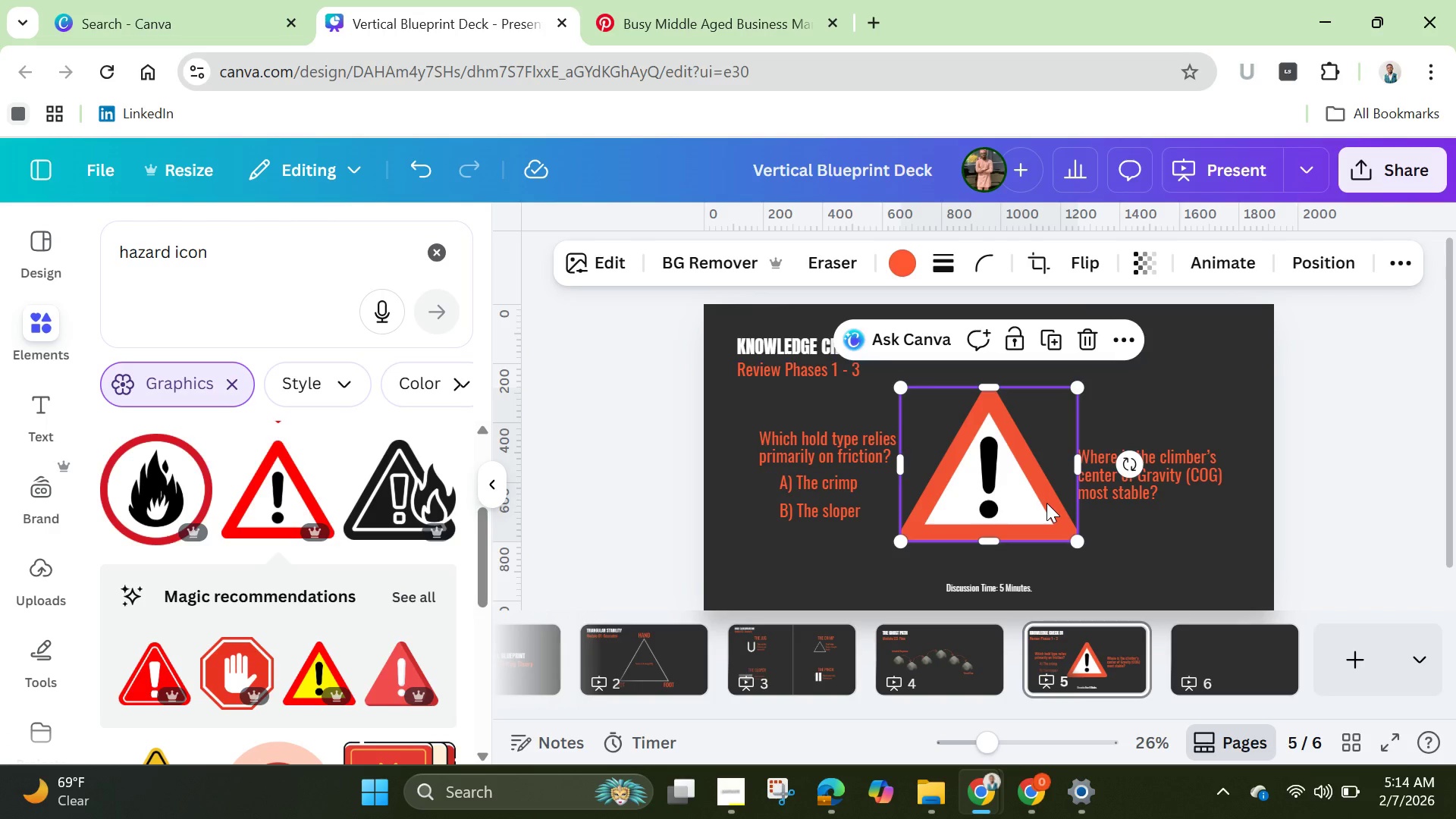 
wait(20.55)
 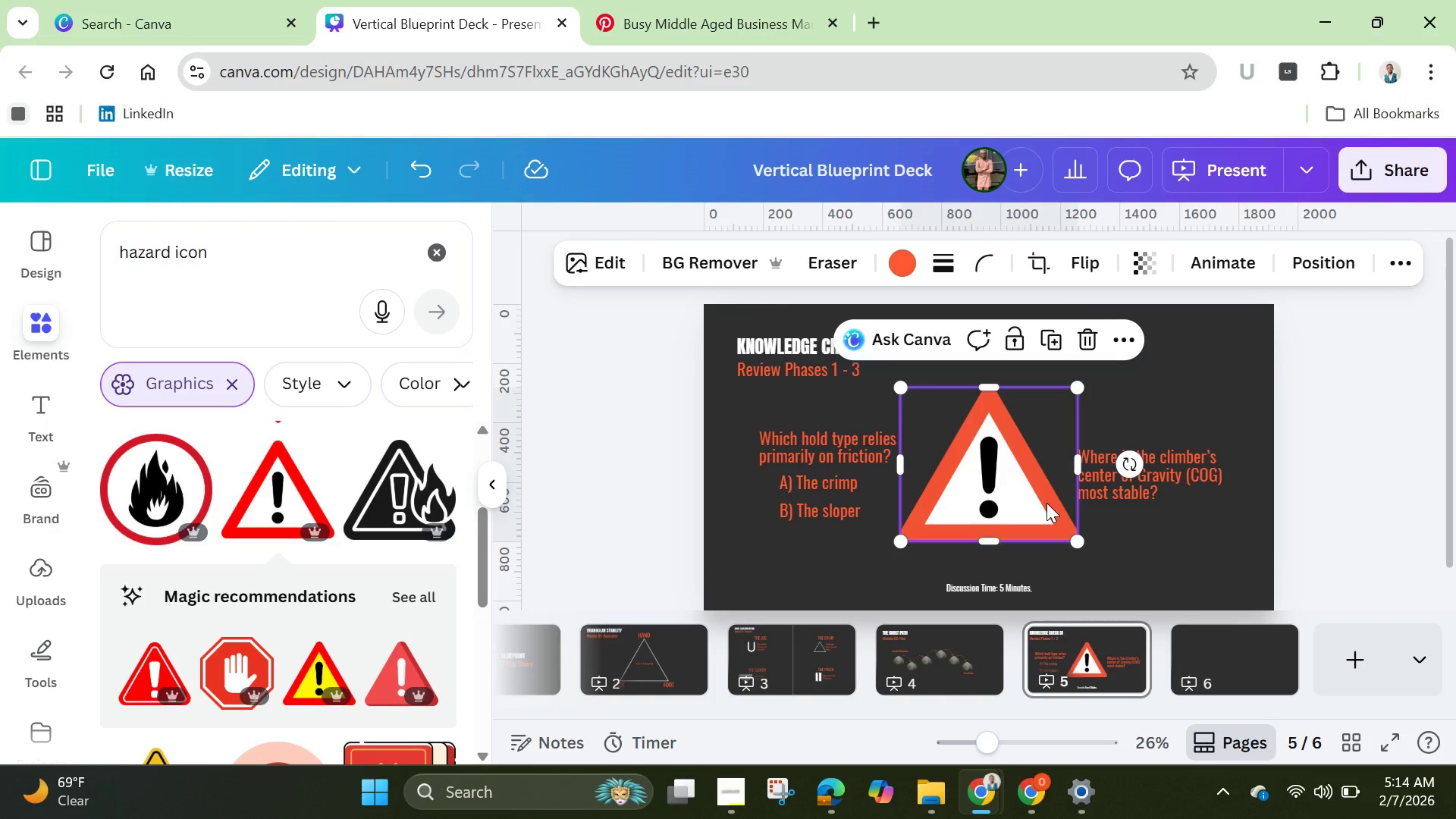 
left_click([1206, 661])
 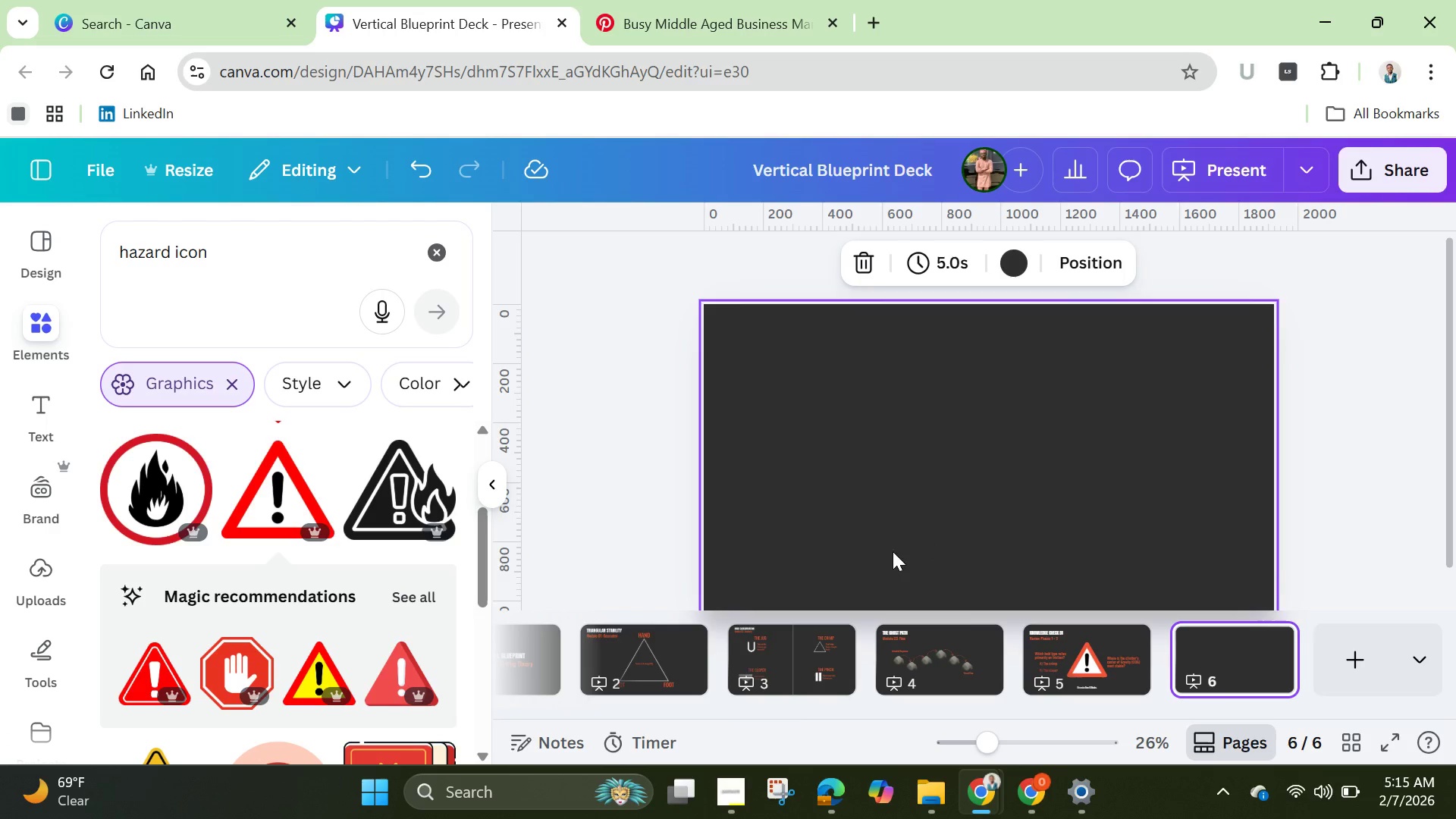 
left_click([1068, 658])
 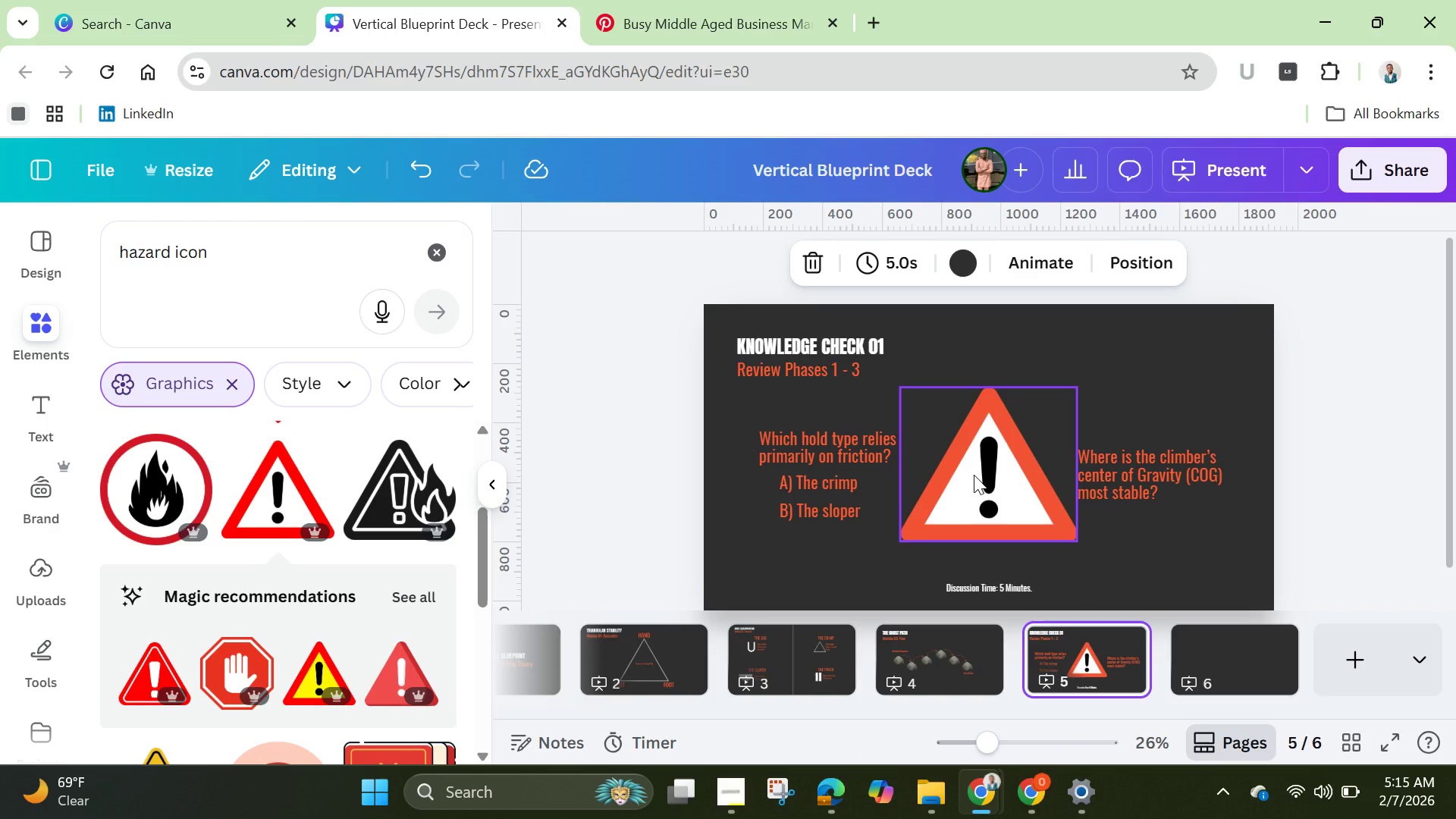 
left_click([974, 475])
 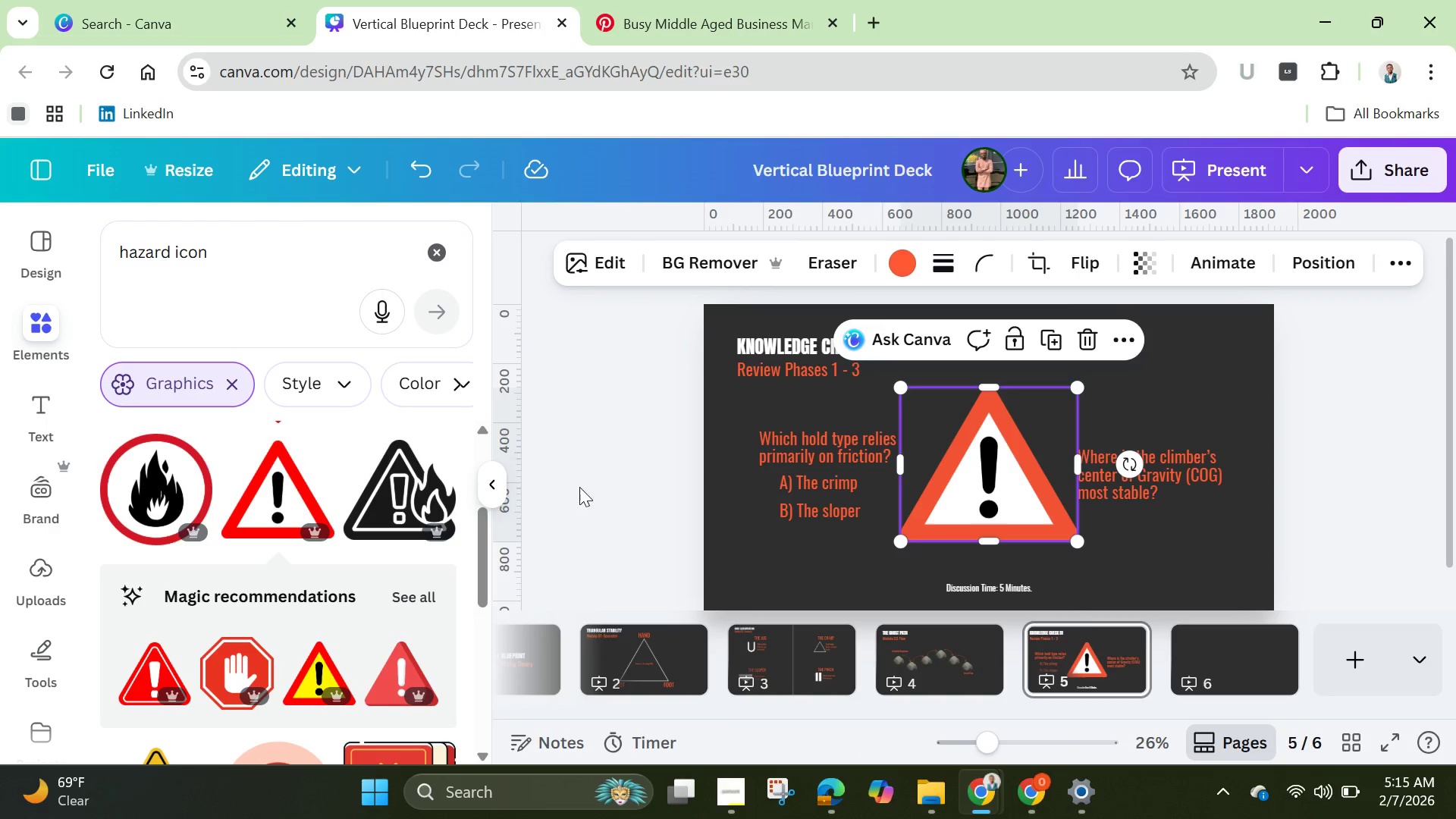 
wait(7.0)
 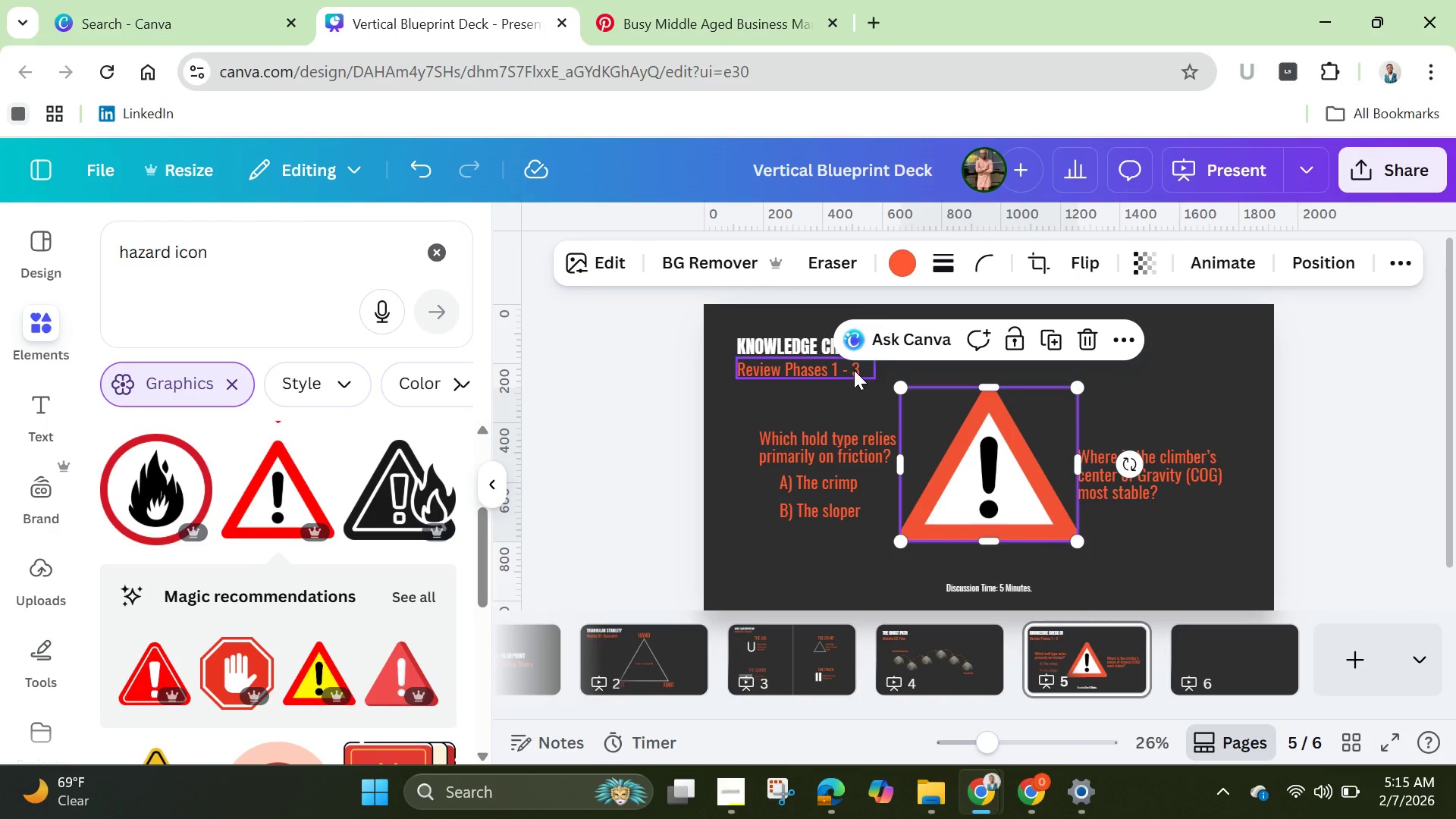 
left_click_drag(start_coordinate=[991, 742], to_coordinate=[1041, 755])
 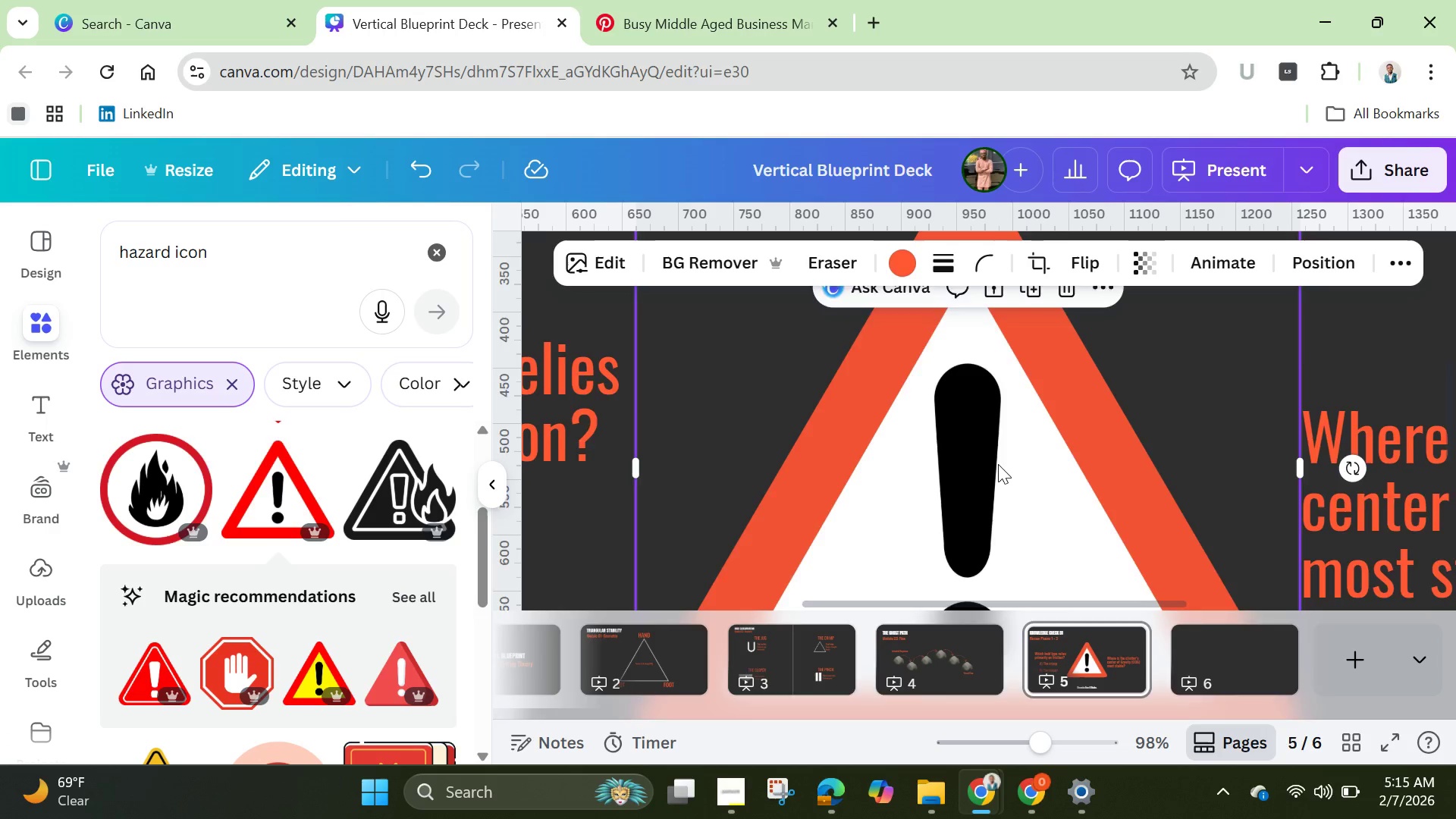 
scroll: coordinate [996, 459], scroll_direction: down, amount: 2.0
 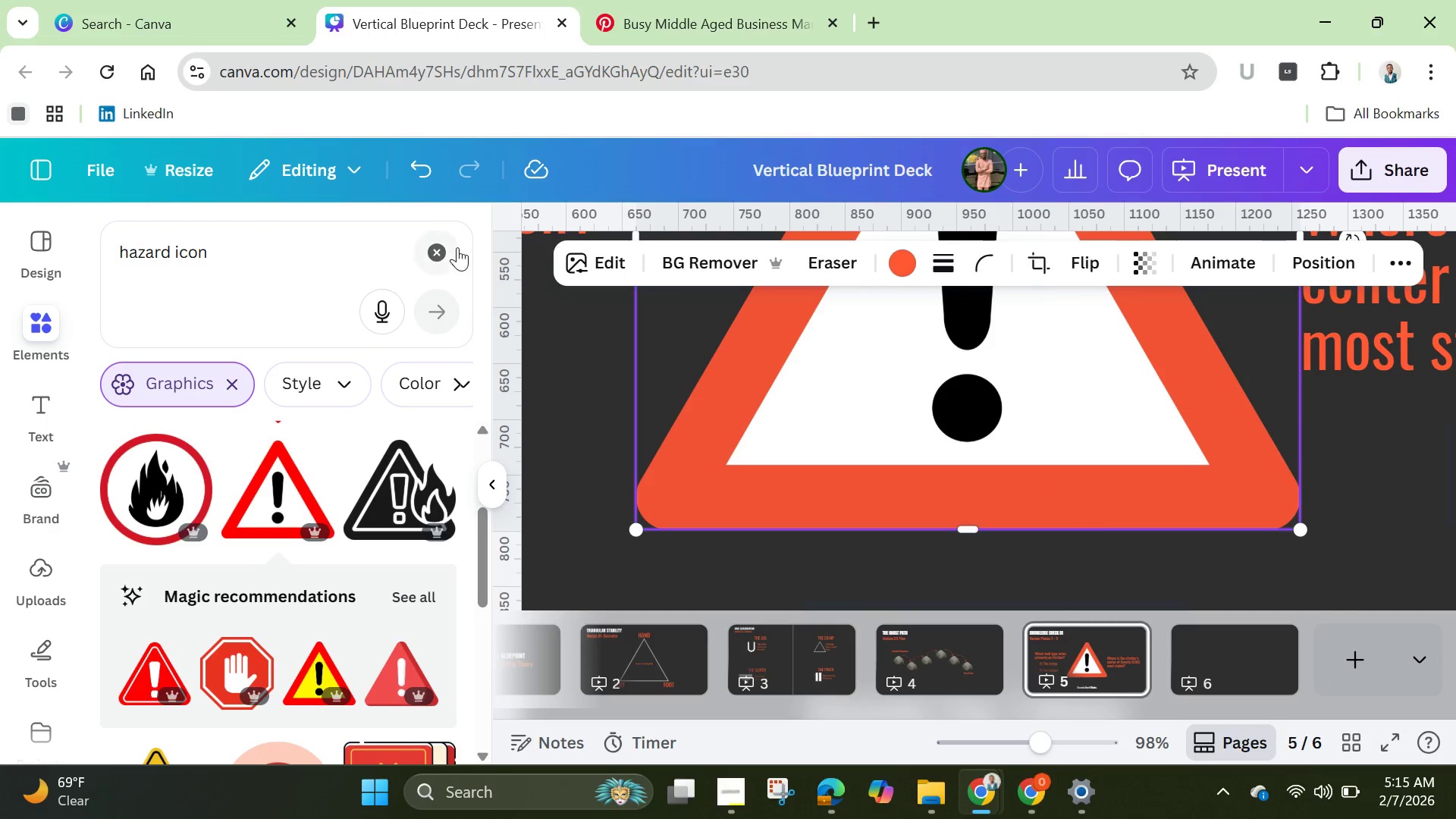 
left_click([444, 249])
 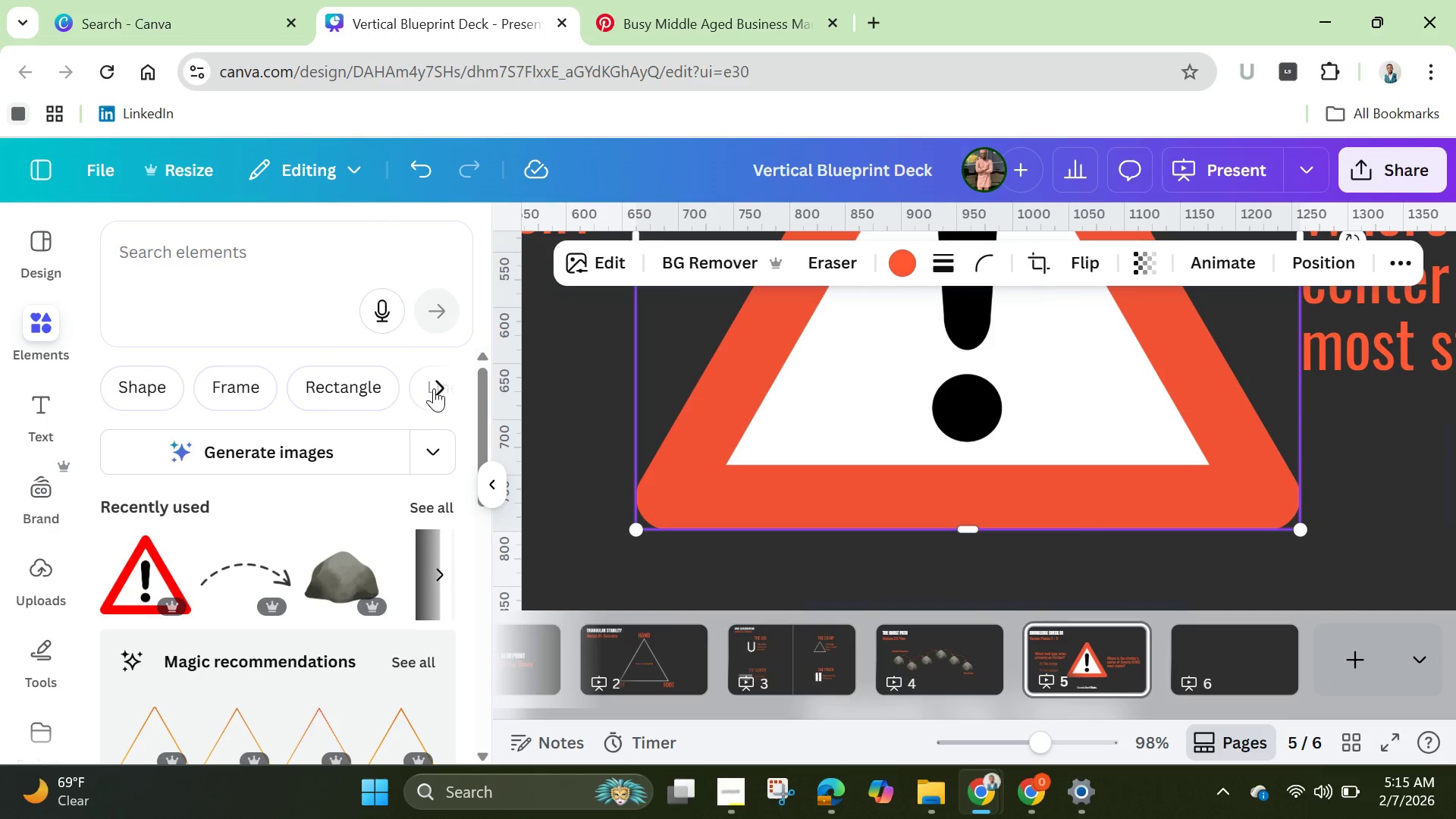 
left_click([156, 391])
 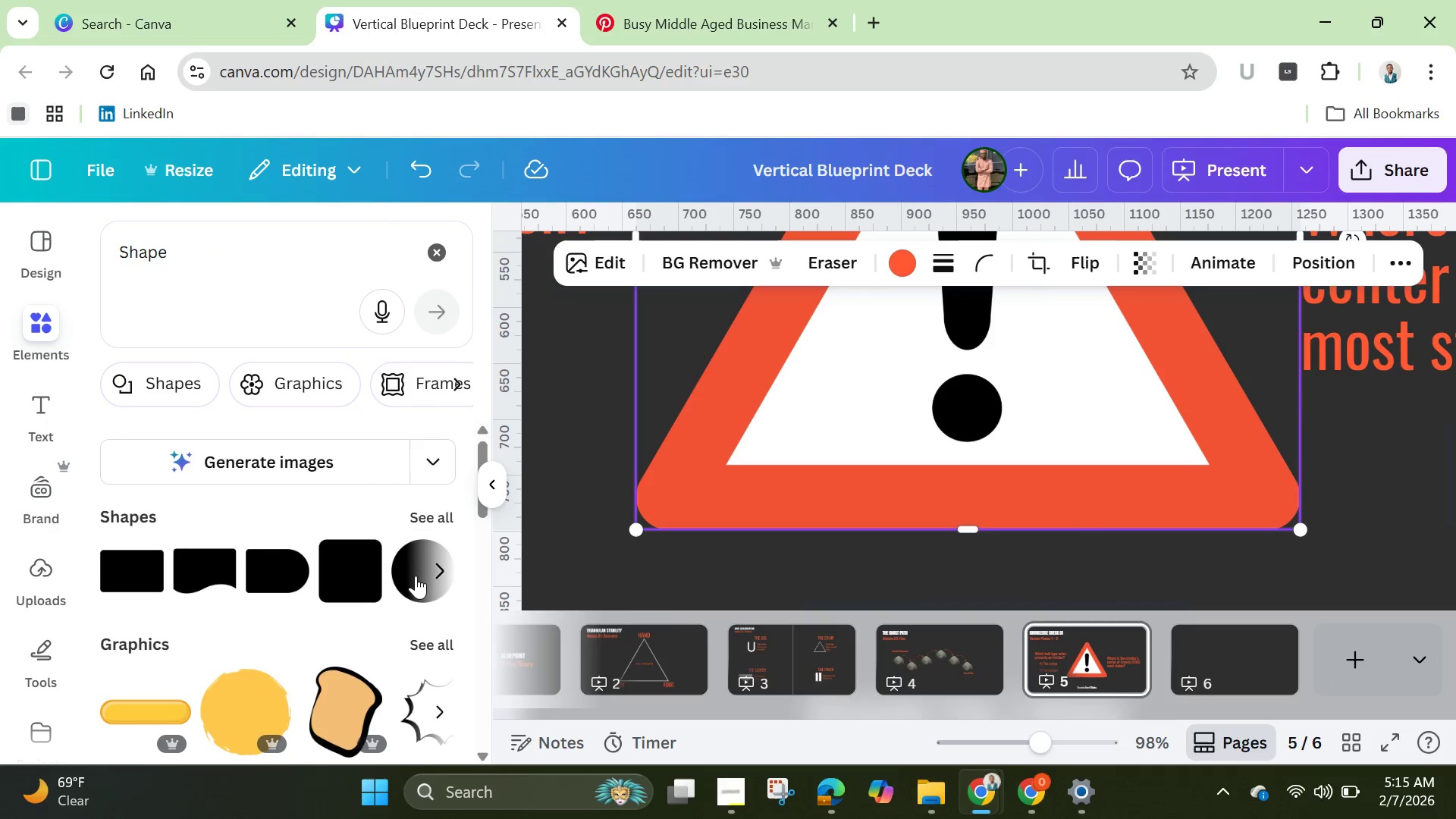 
left_click([401, 572])
 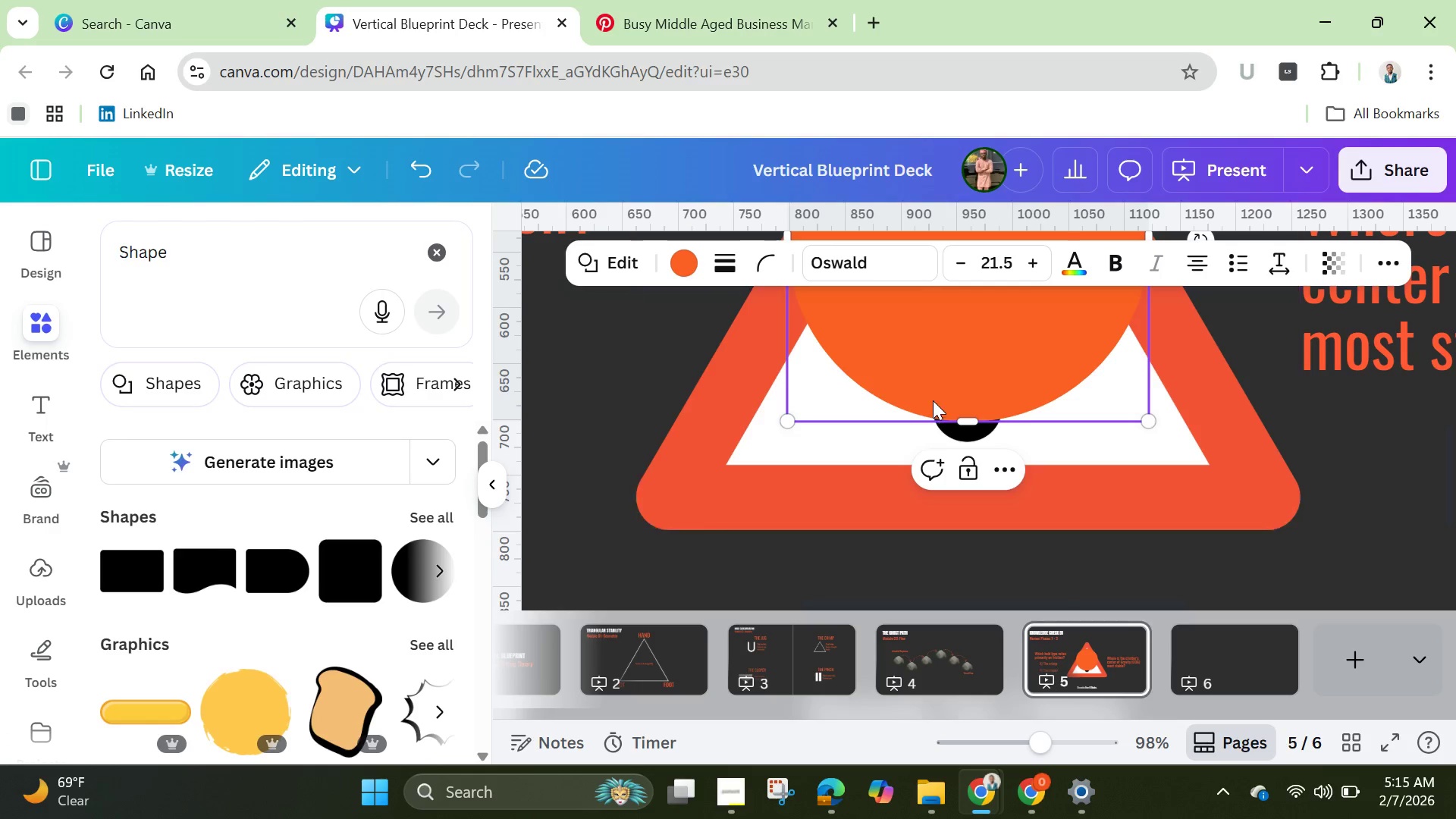 
left_click_drag(start_coordinate=[928, 373], to_coordinate=[924, 460])
 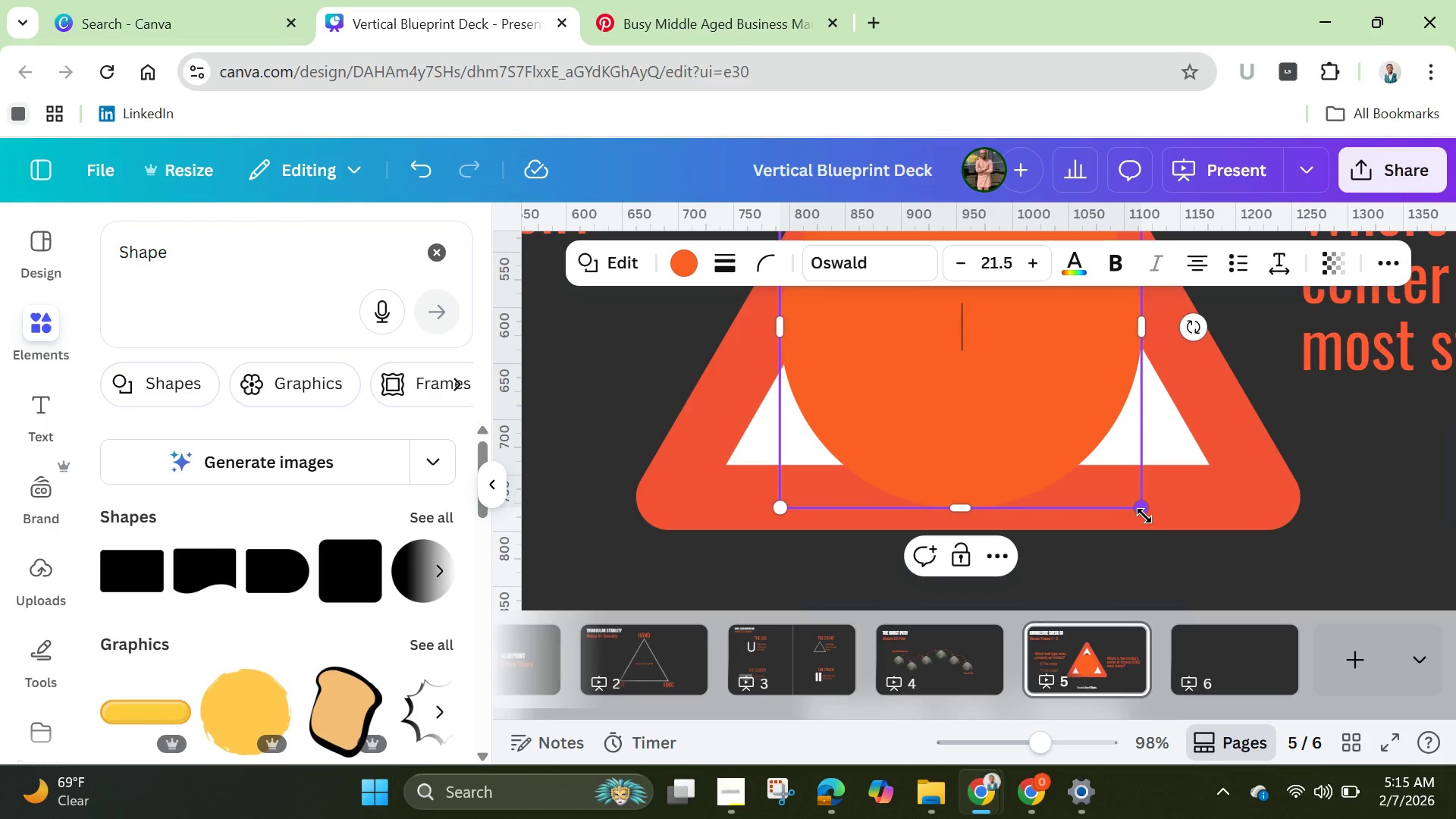 
left_click_drag(start_coordinate=[1144, 516], to_coordinate=[867, 383])
 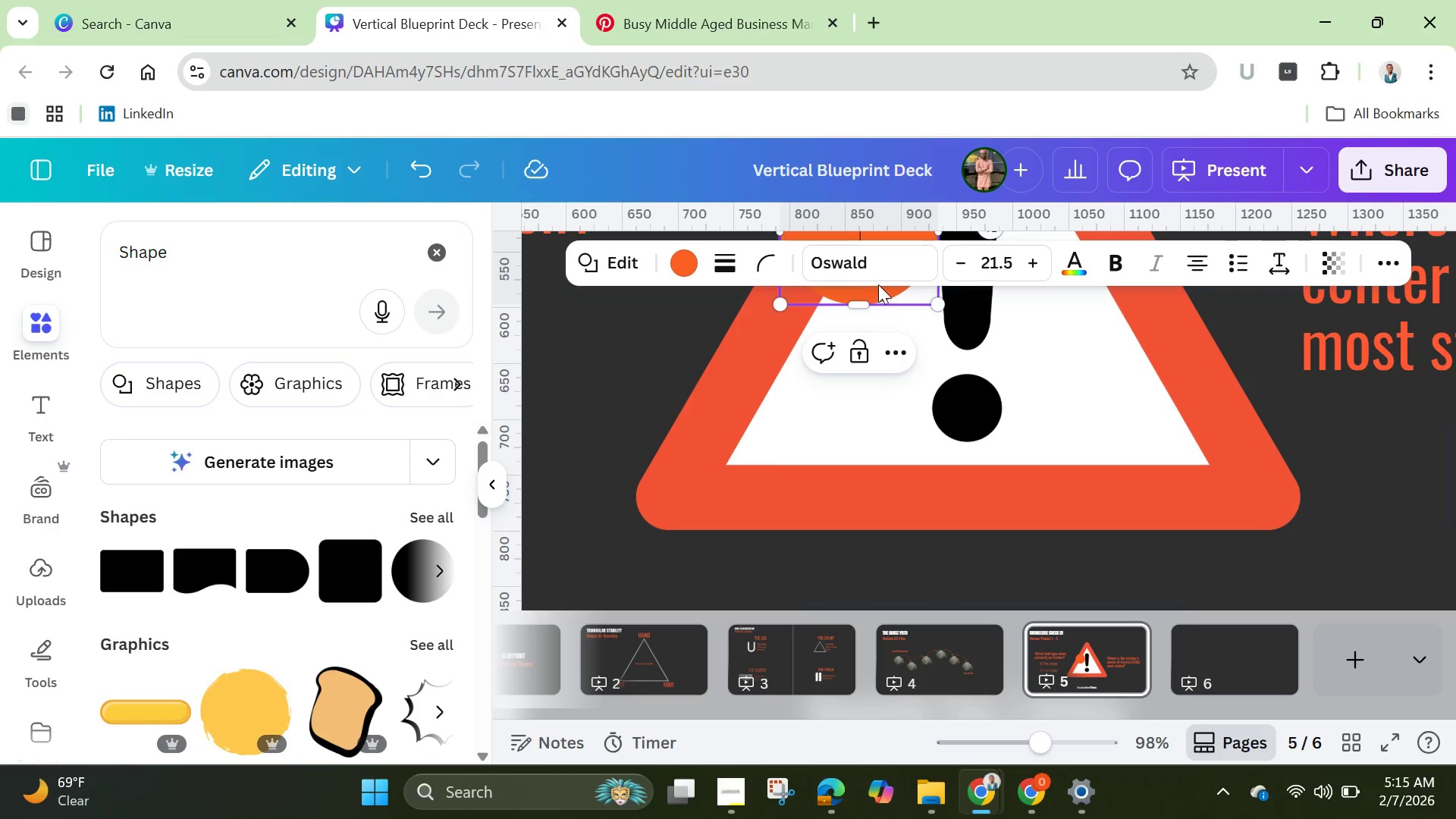 
left_click_drag(start_coordinate=[879, 284], to_coordinate=[930, 400])
 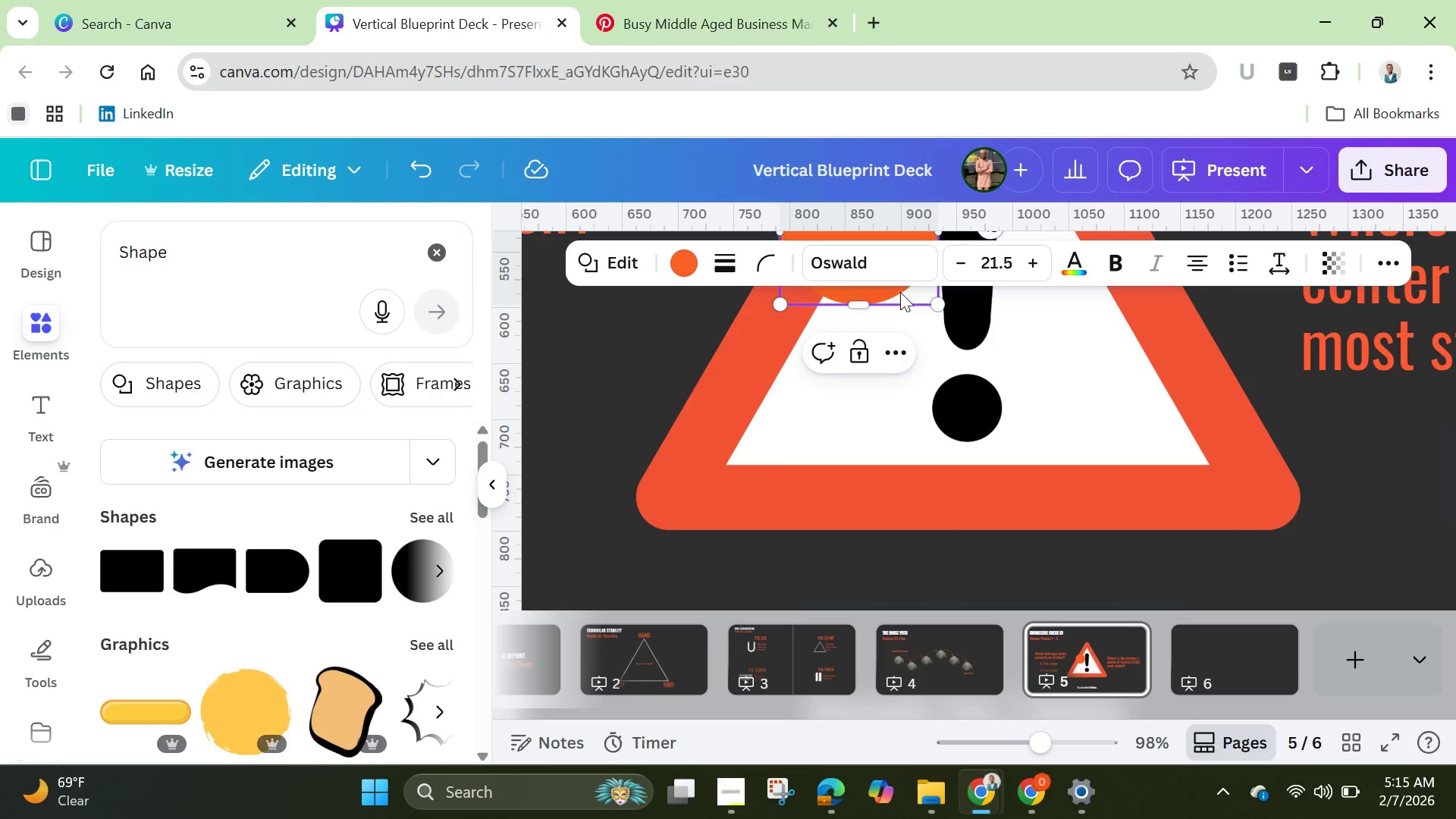 
left_click_drag(start_coordinate=[901, 292], to_coordinate=[984, 435])
 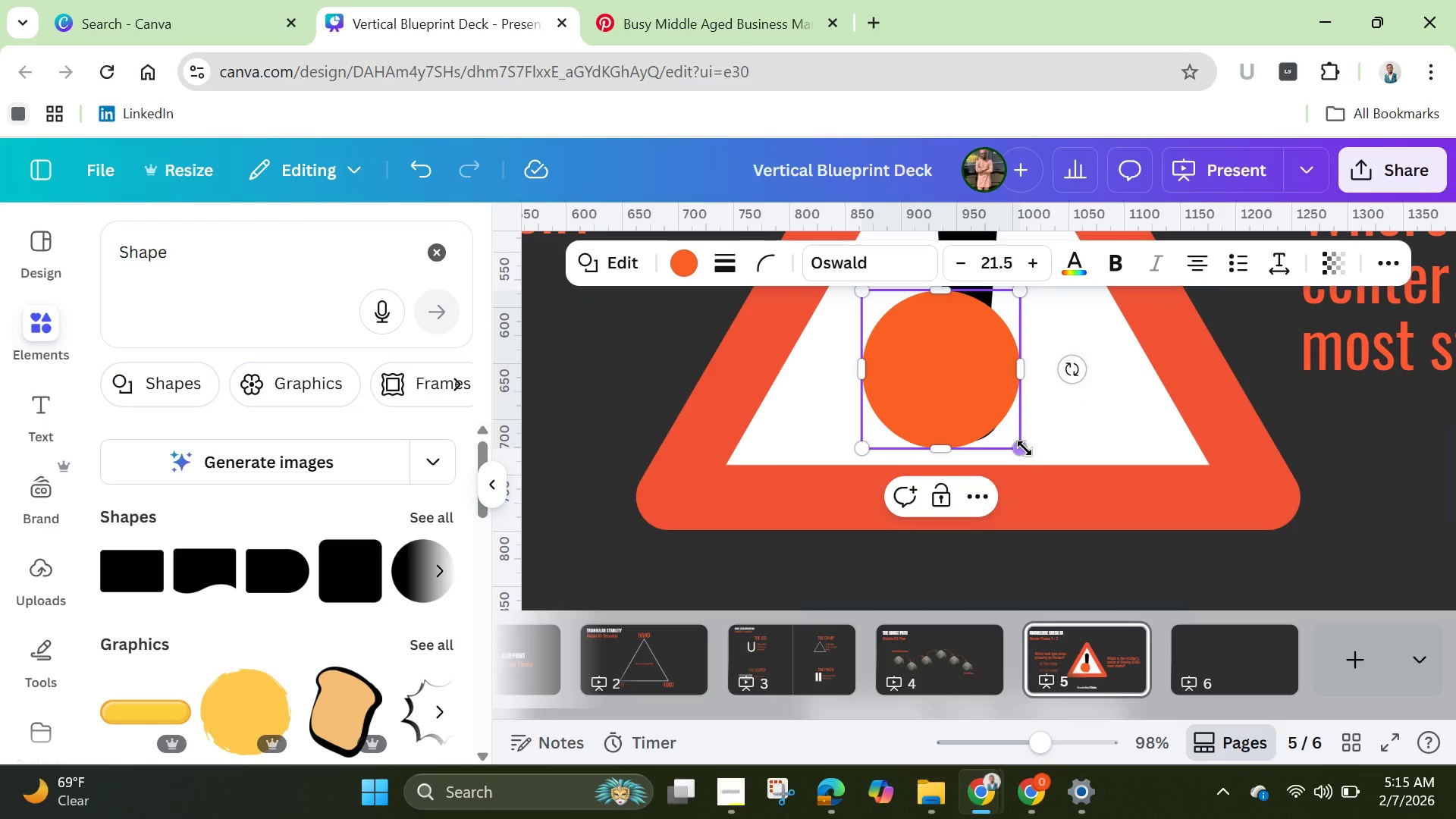 
left_click_drag(start_coordinate=[1025, 448], to_coordinate=[901, 378])
 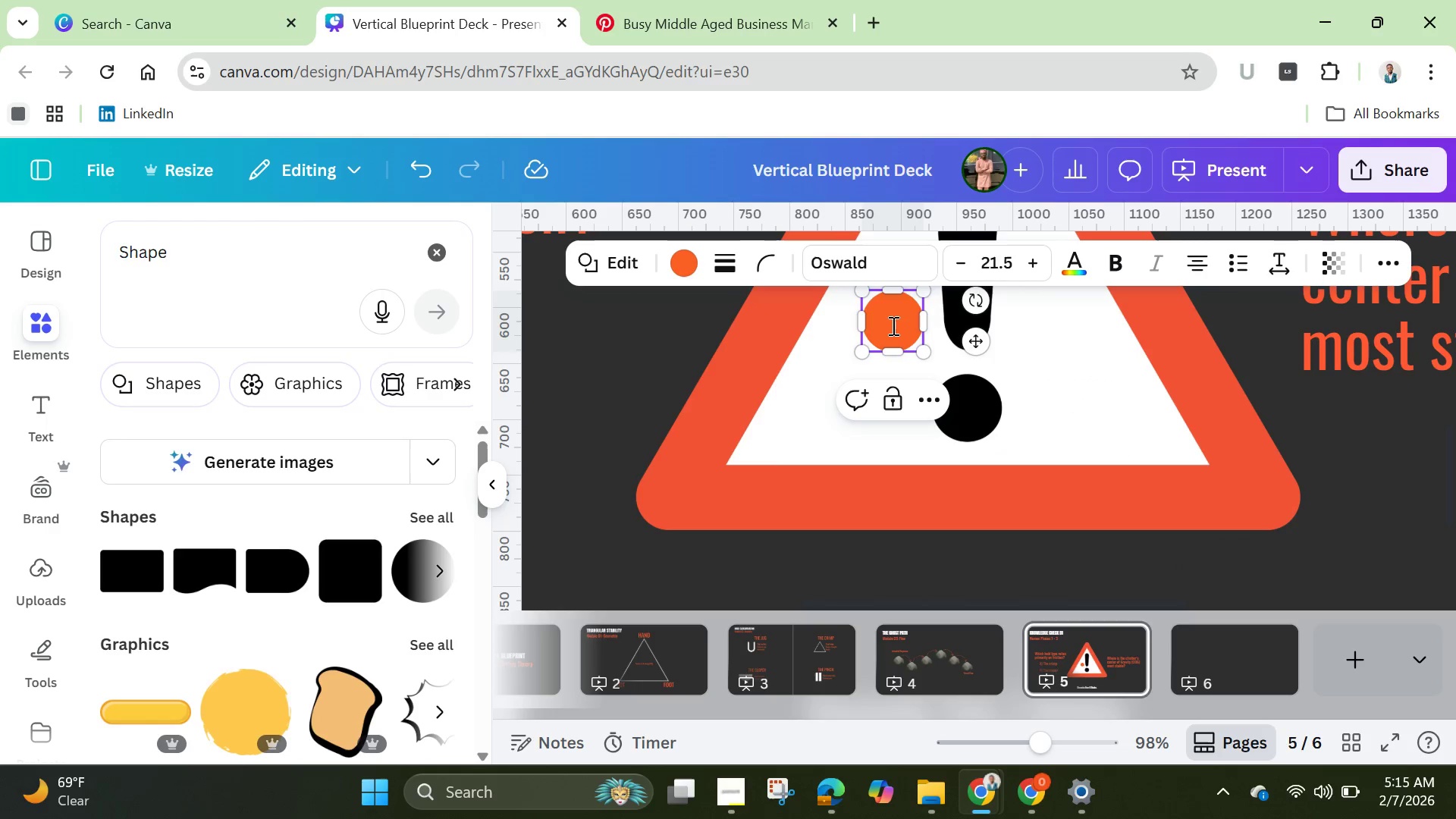 
left_click_drag(start_coordinate=[892, 325], to_coordinate=[941, 369])
 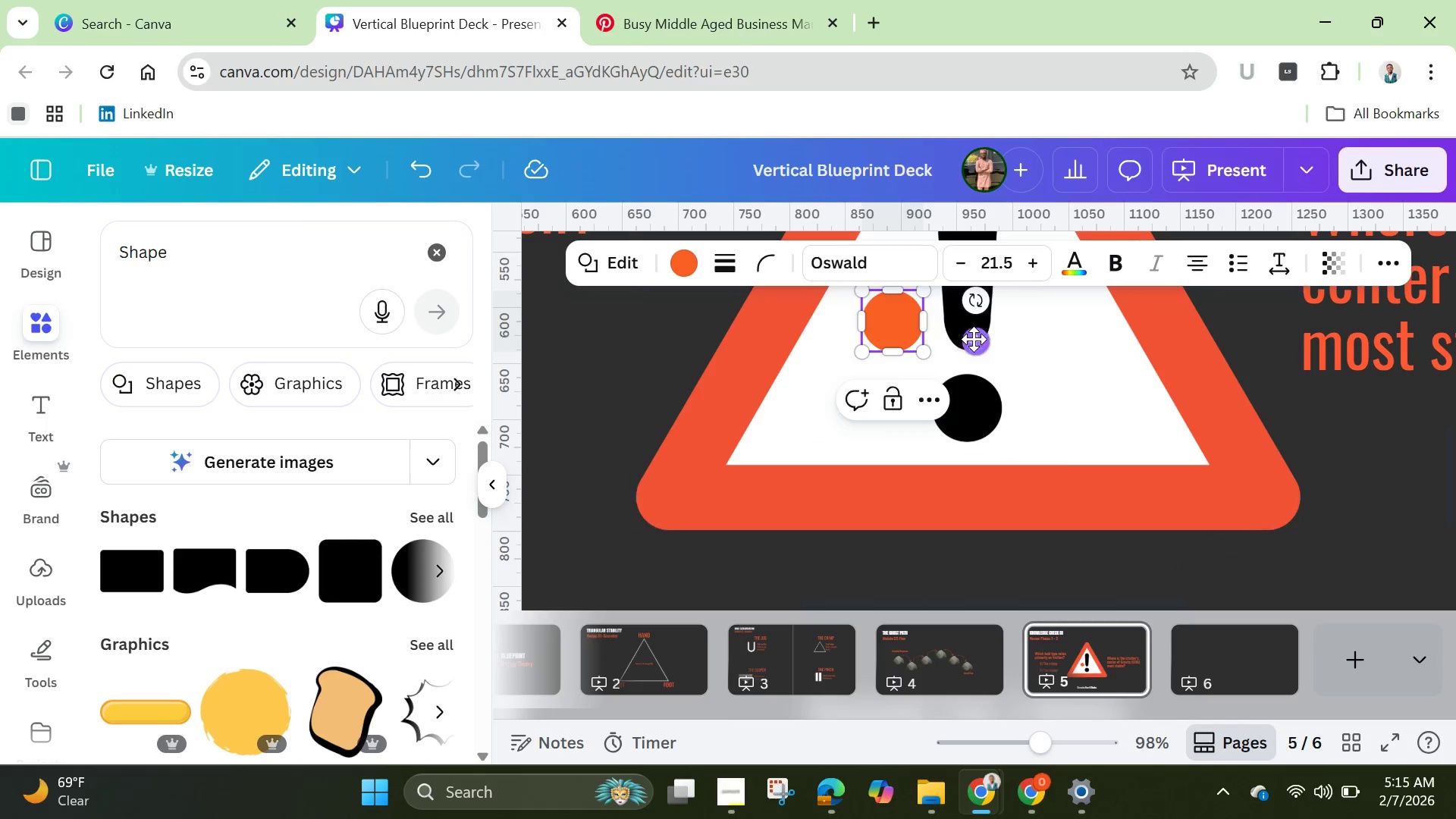 
left_click_drag(start_coordinate=[980, 339], to_coordinate=[1056, 428])
 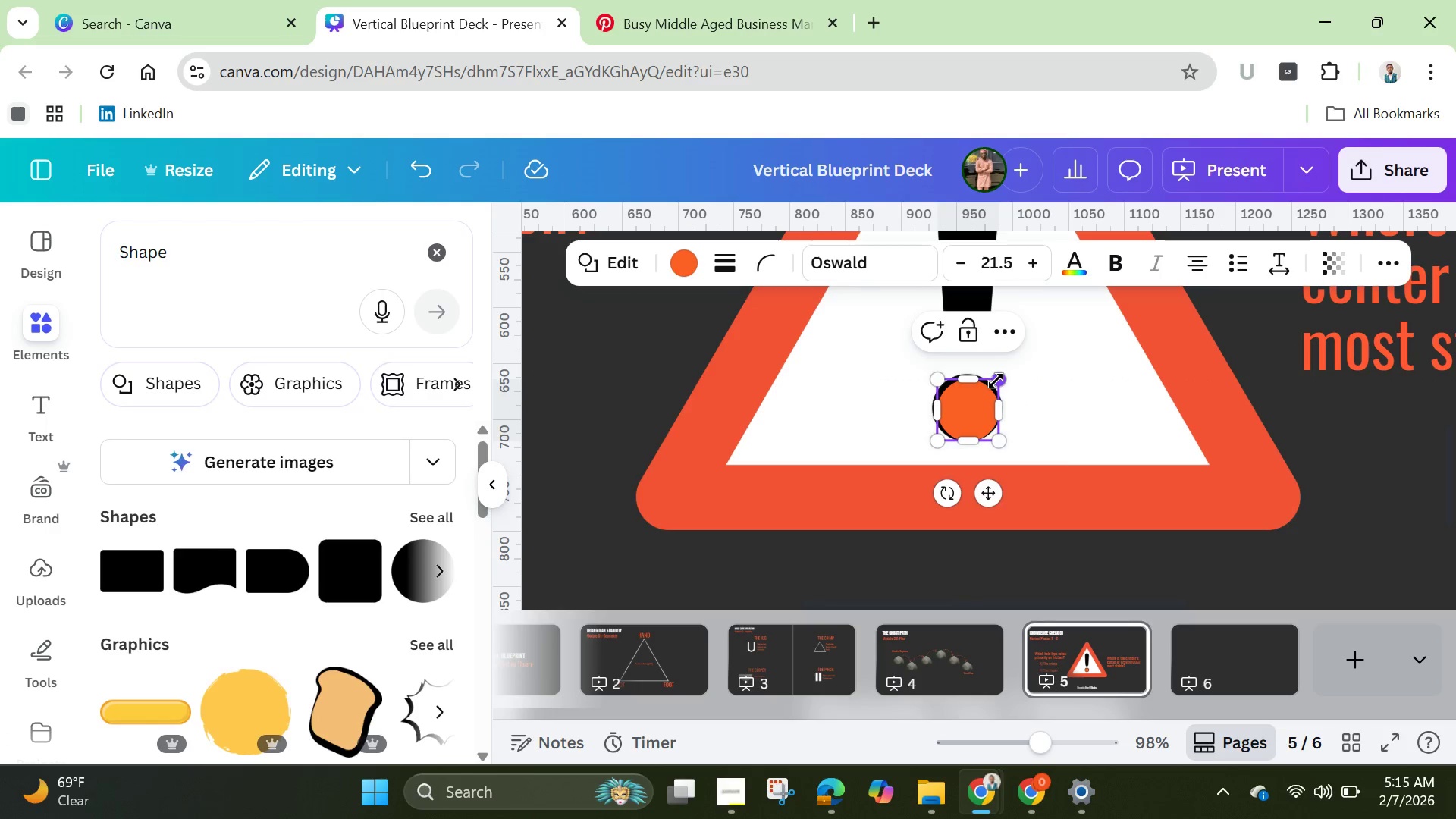 
left_click_drag(start_coordinate=[996, 381], to_coordinate=[1010, 379])
 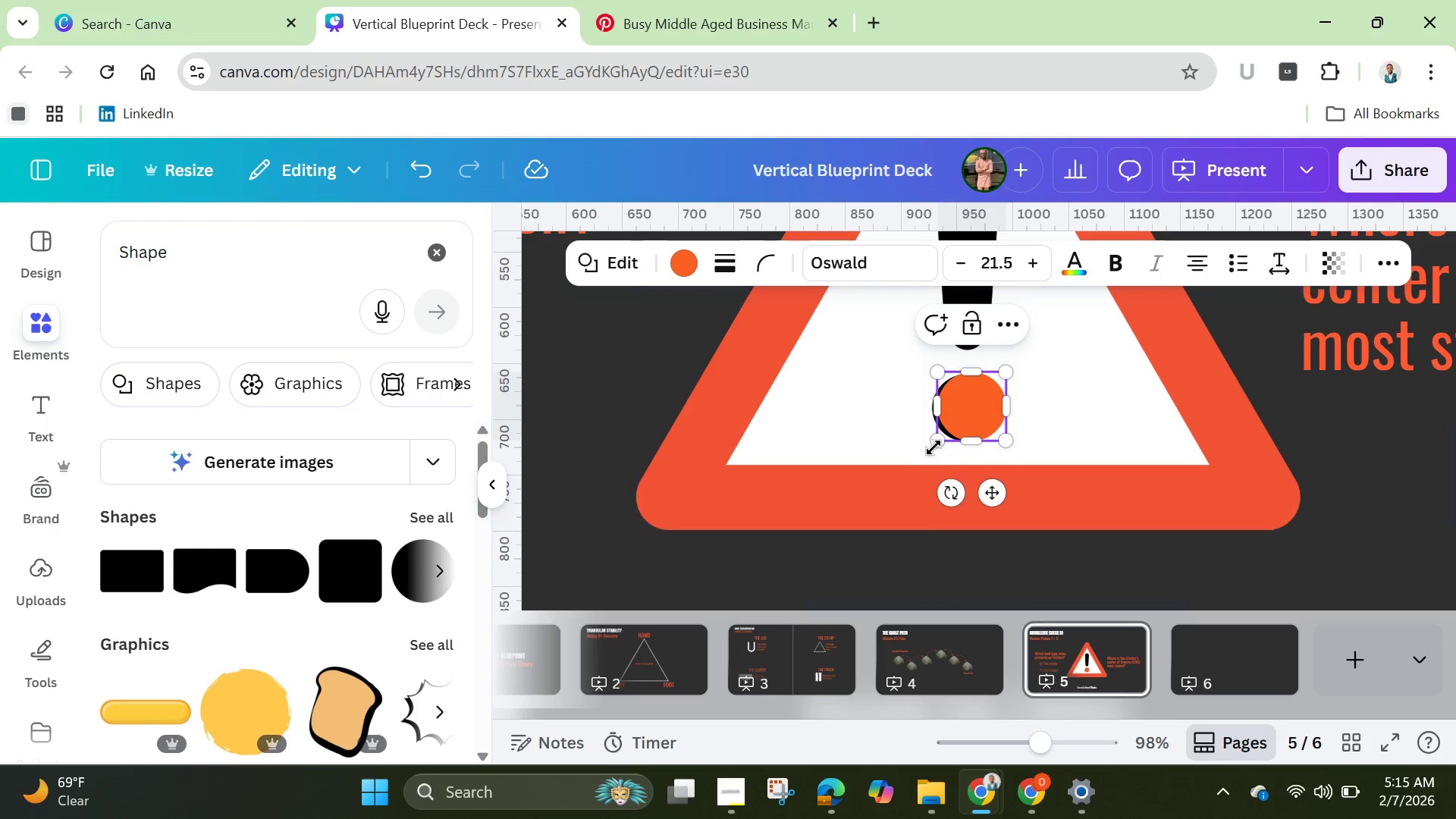 
left_click_drag(start_coordinate=[934, 444], to_coordinate=[925, 444])
 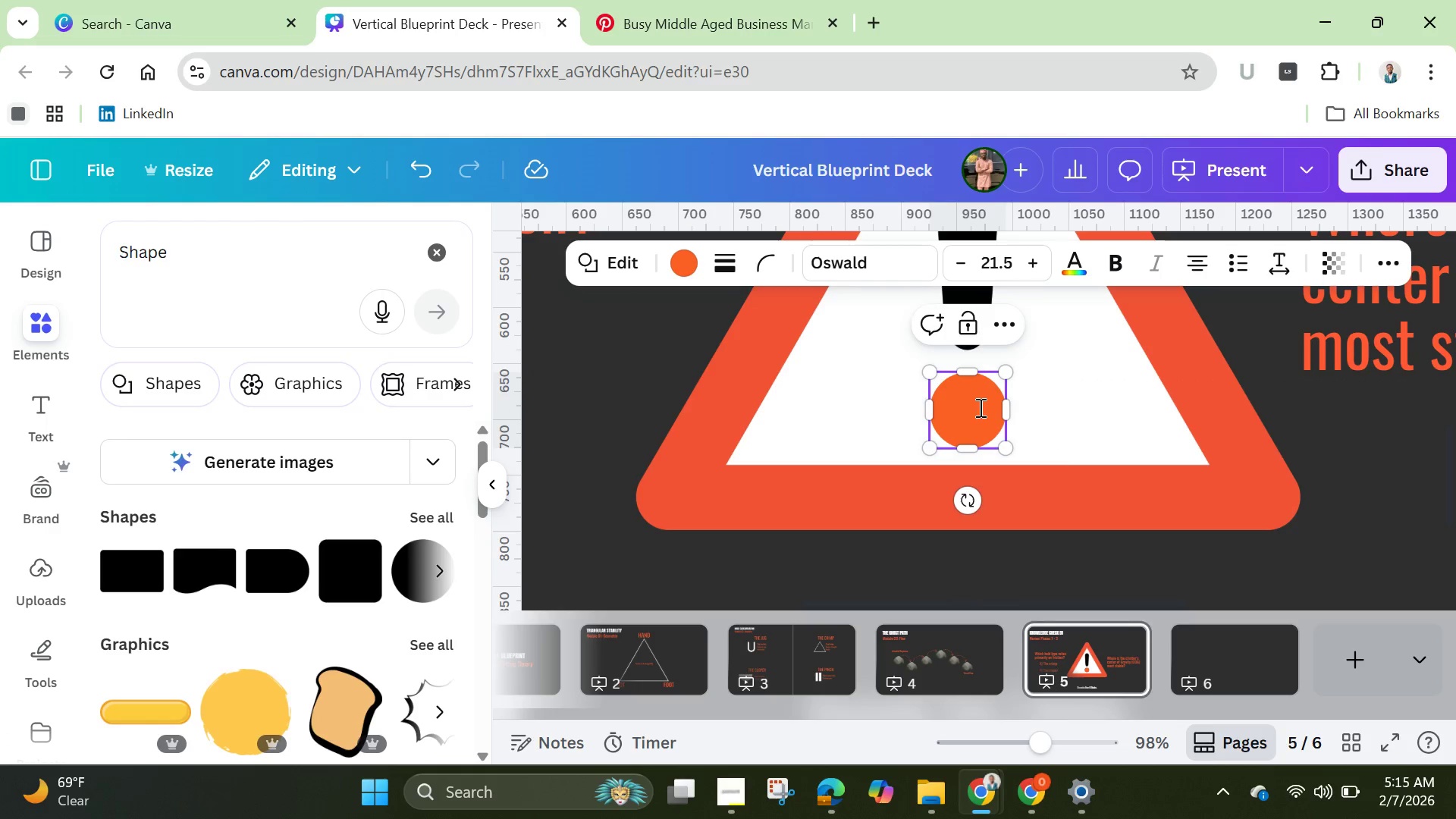 
left_click([979, 407])
 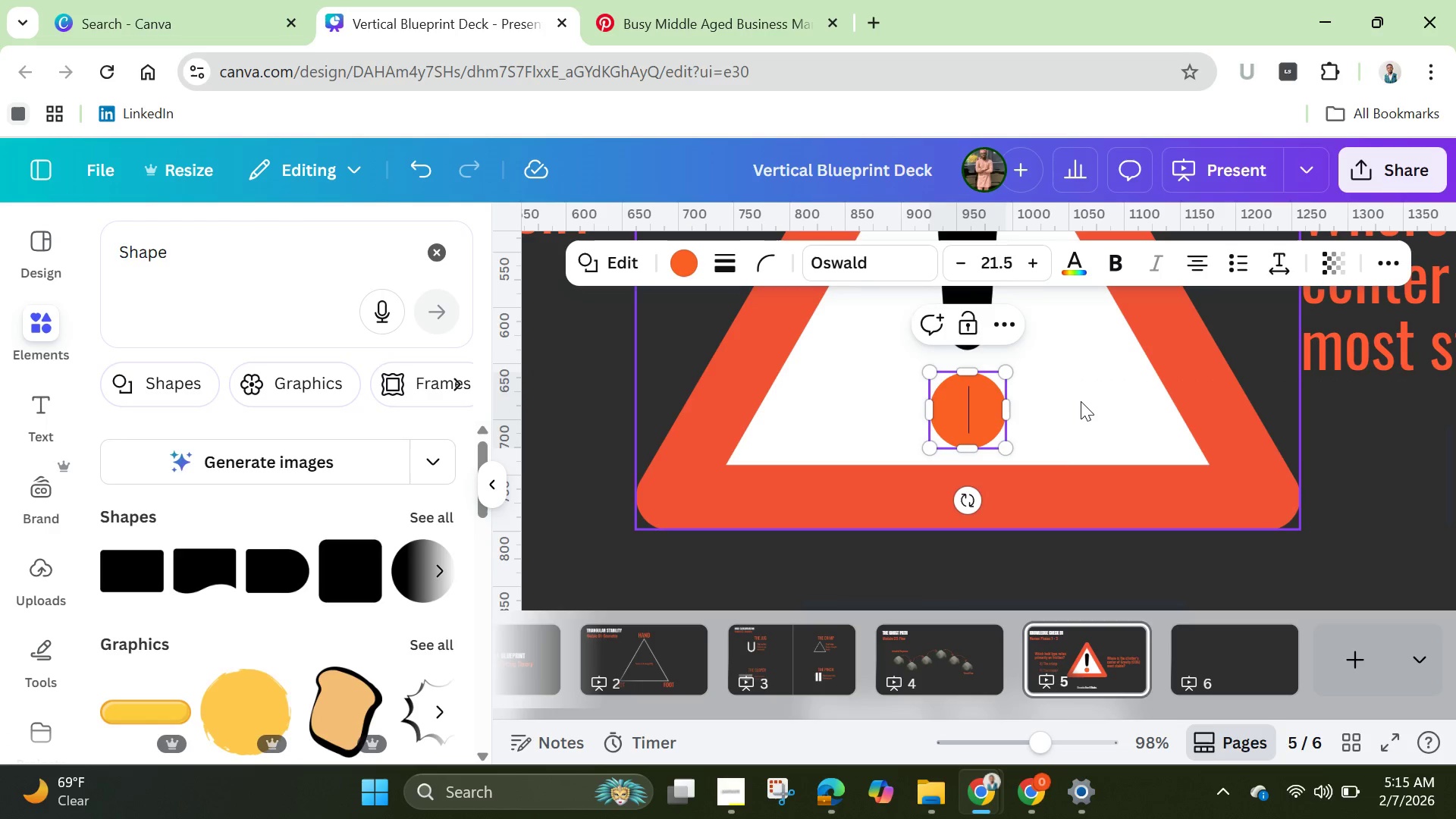 
left_click([1081, 401])
 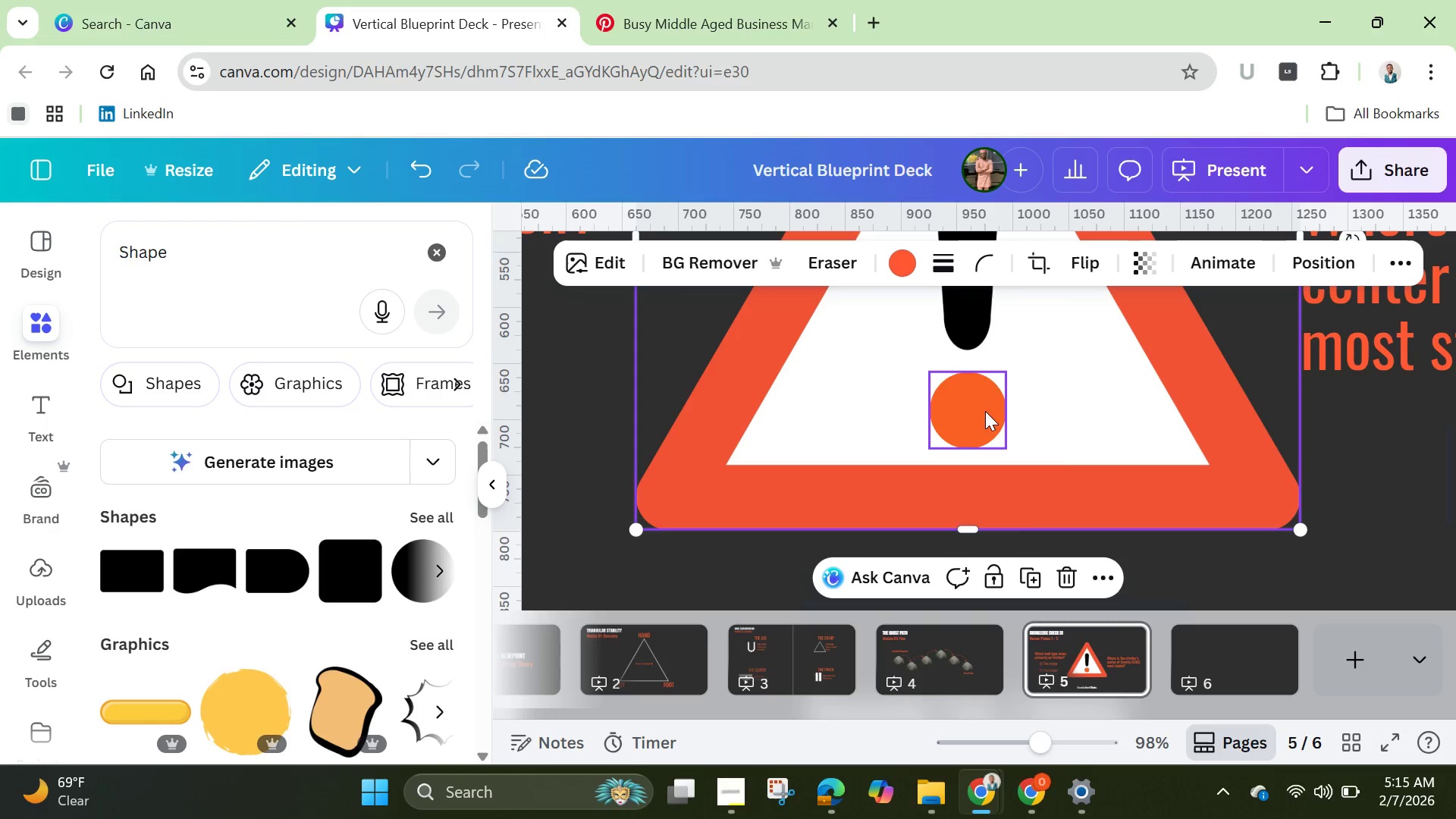 
left_click_drag(start_coordinate=[984, 411], to_coordinate=[981, 407])
 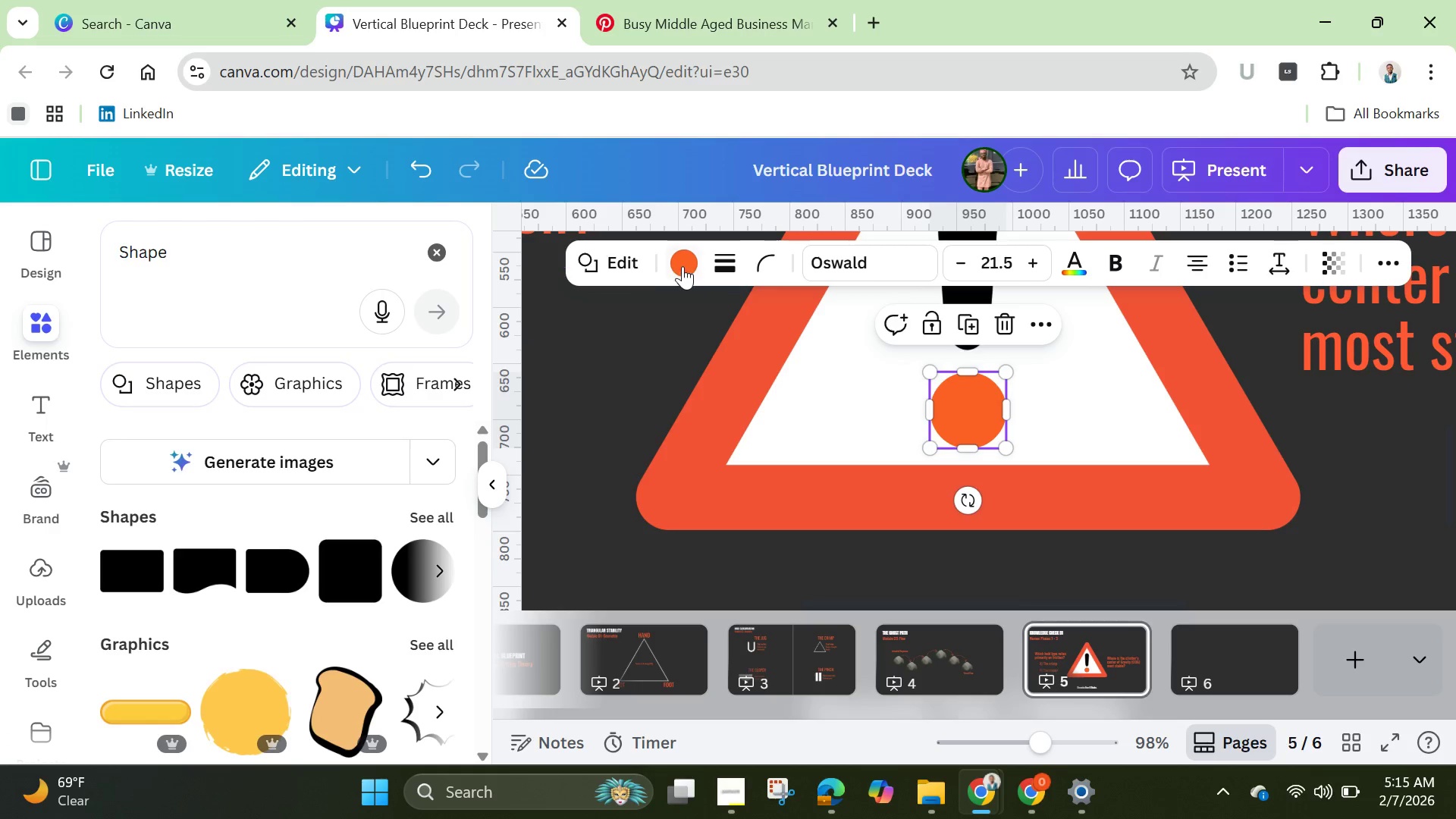 
left_click([682, 266])
 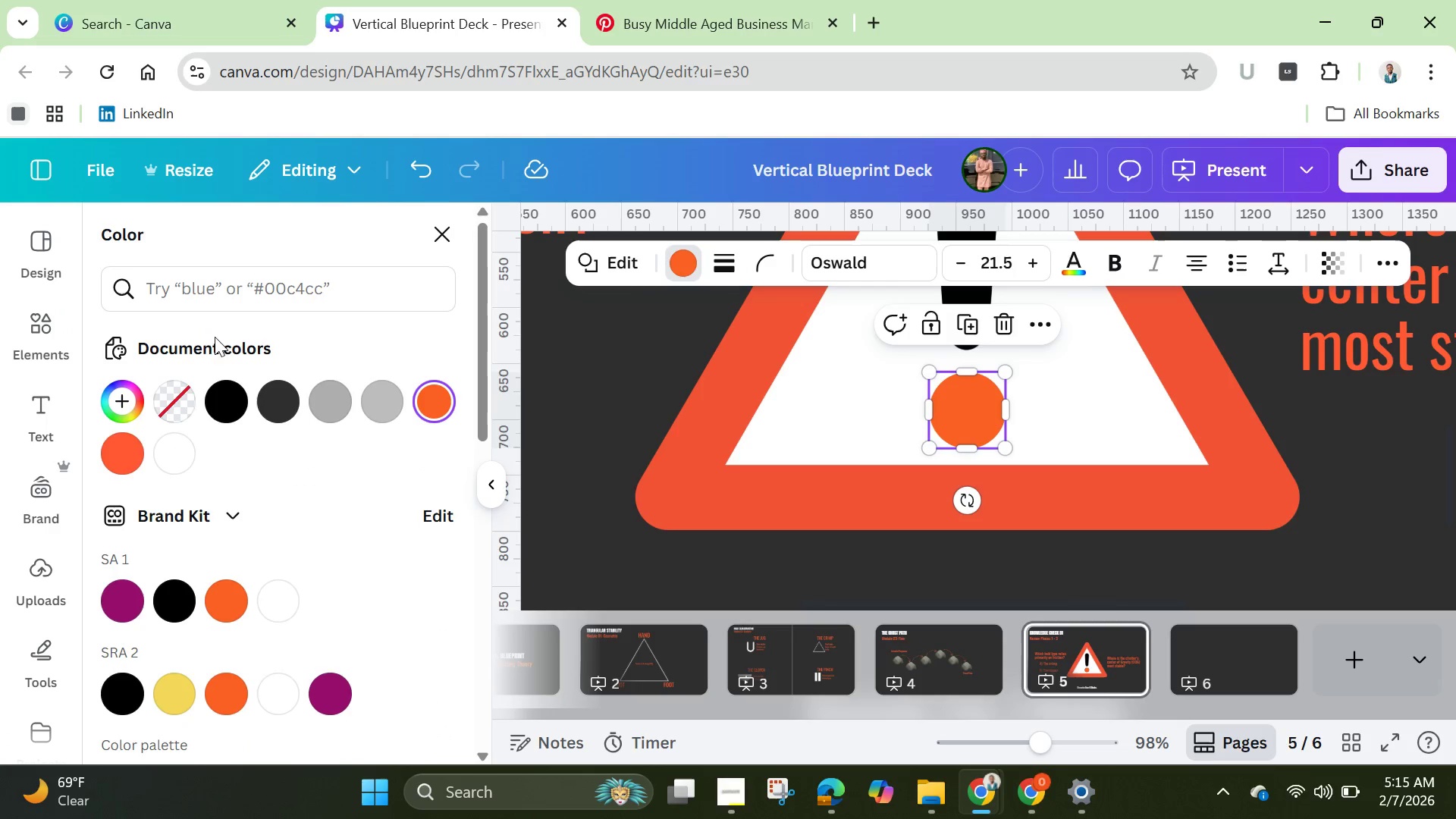 
mouse_move([144, 457])
 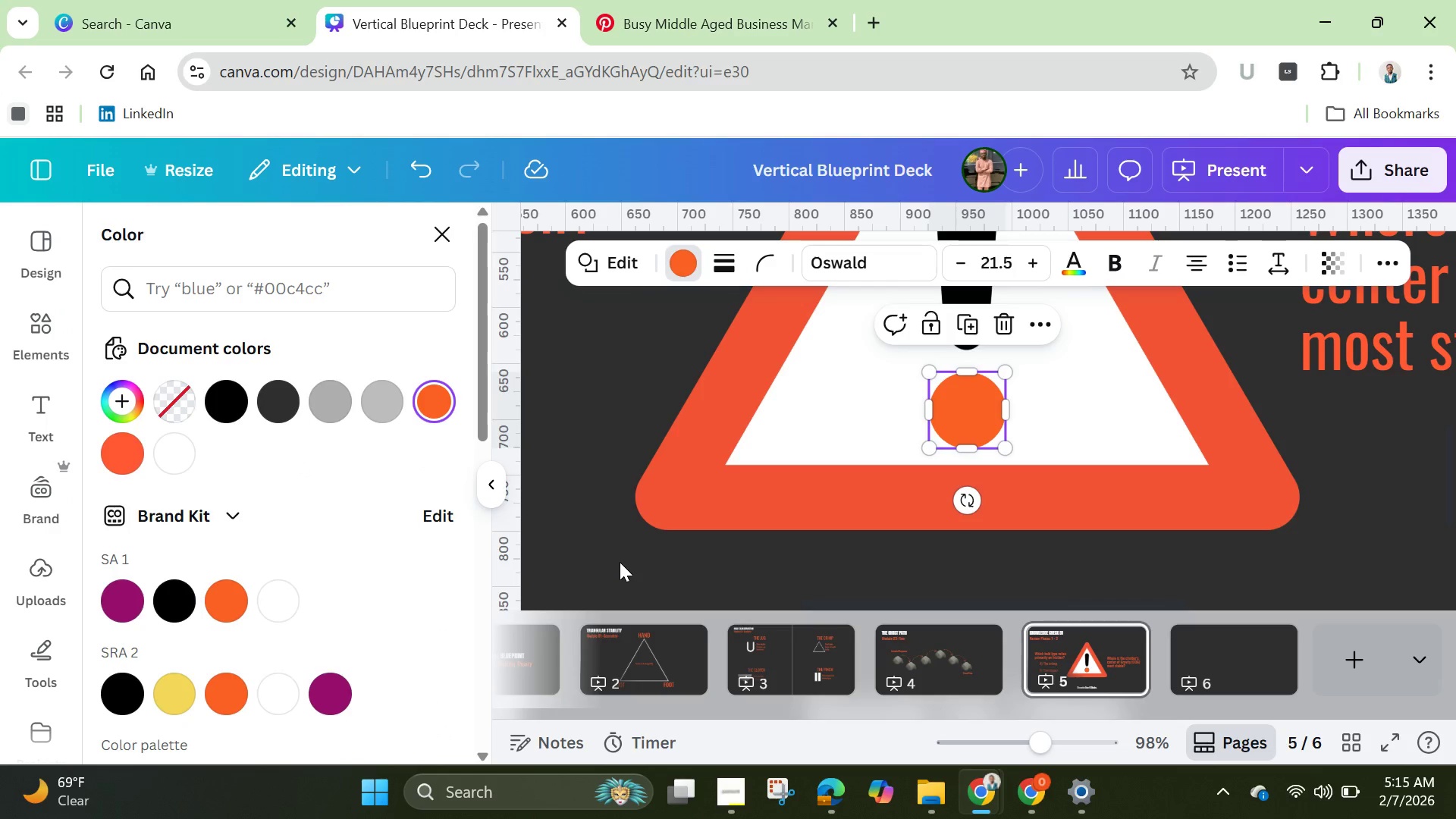 
wait(7.3)
 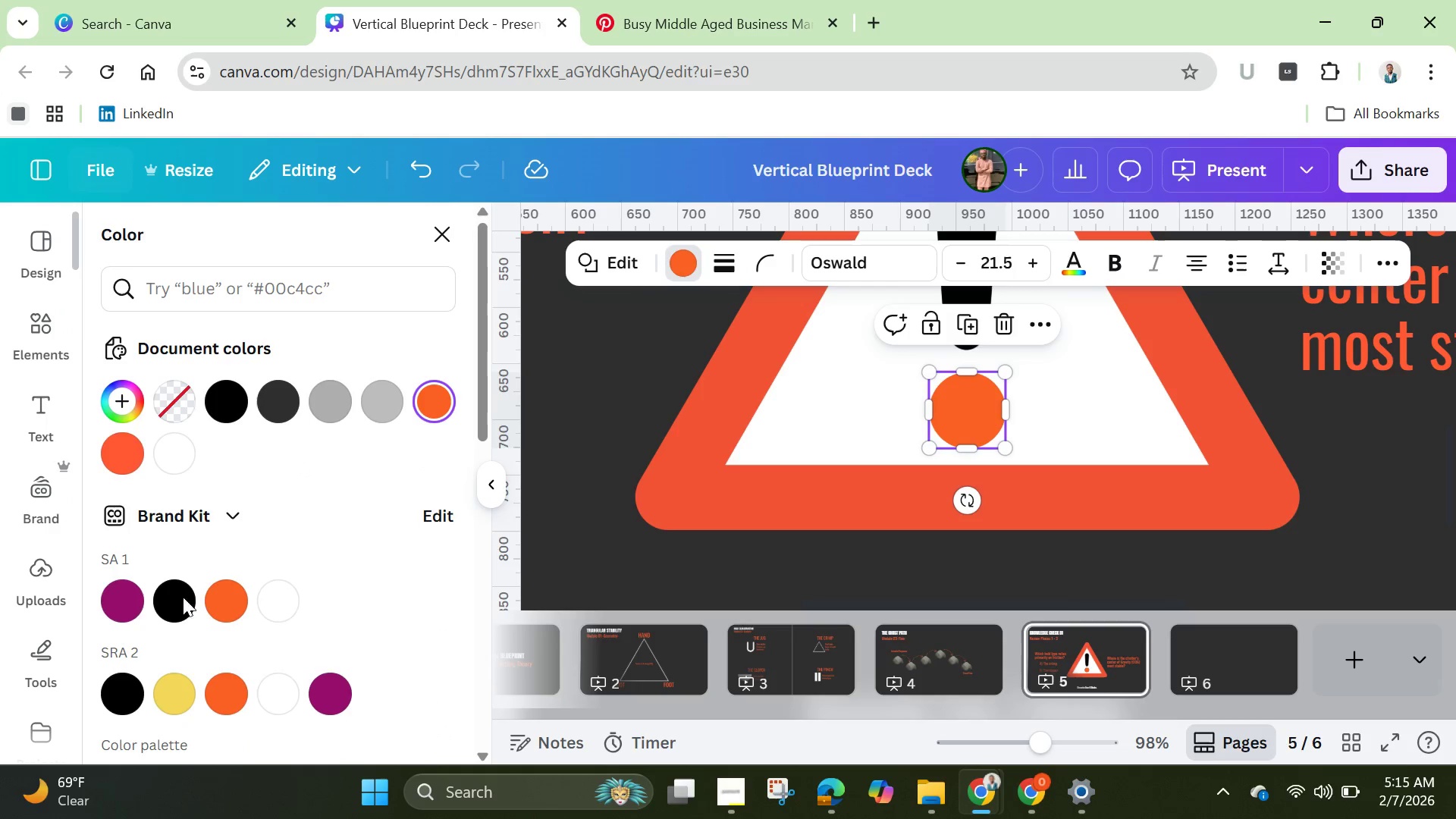 
left_click_drag(start_coordinate=[1040, 745], to_coordinate=[996, 736])
 